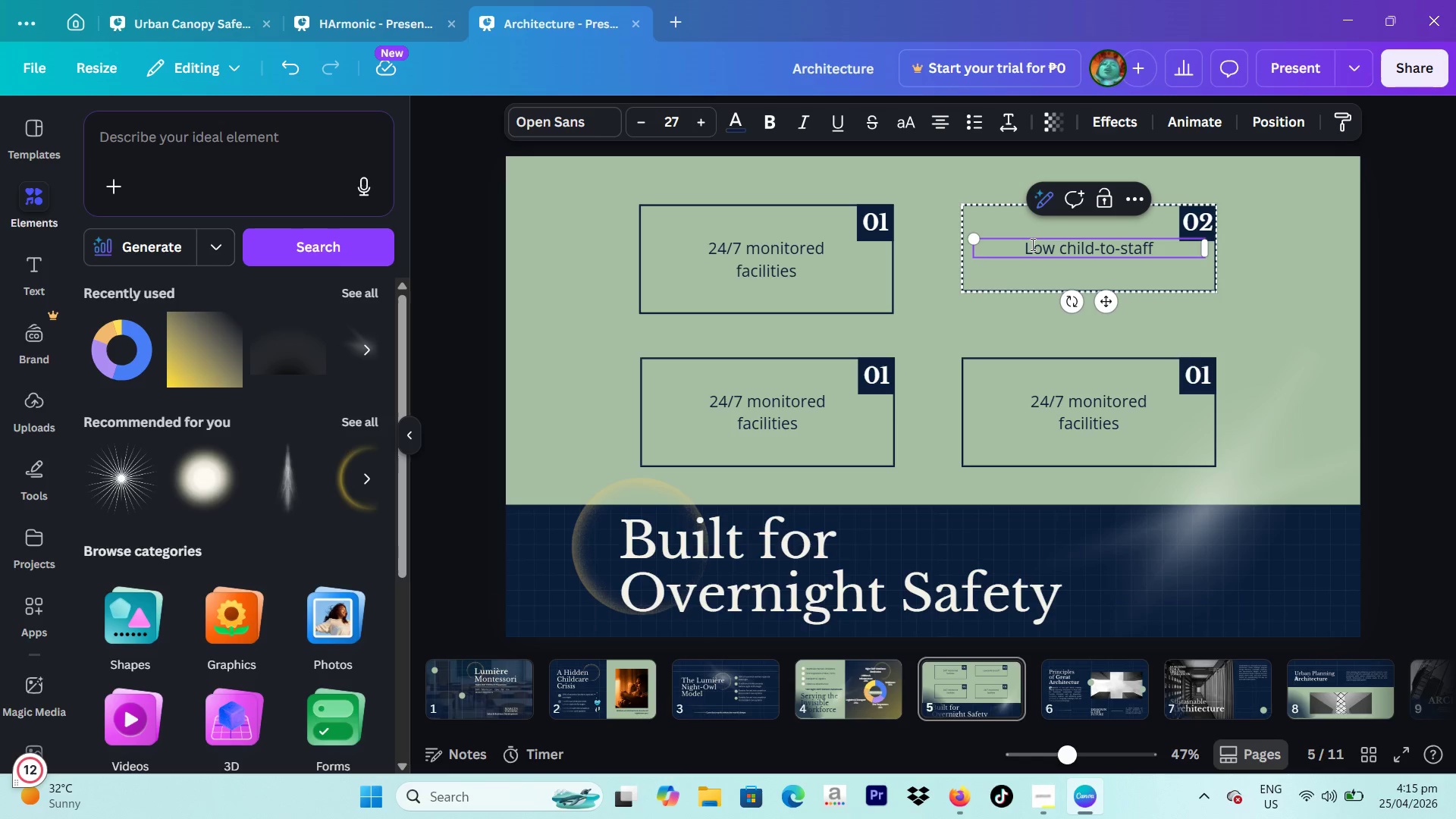 
key(Enter)
 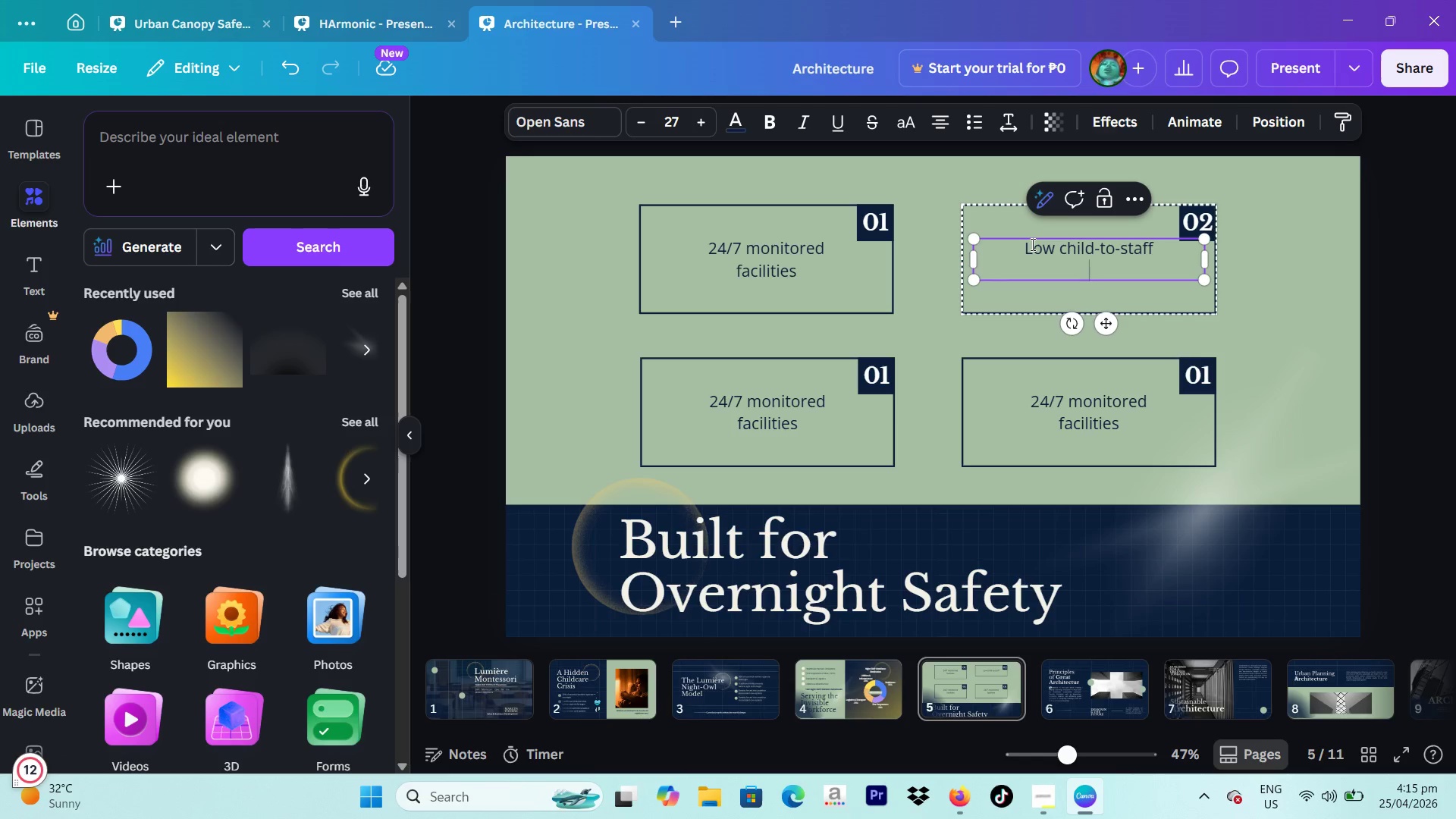 
type(ratios)
 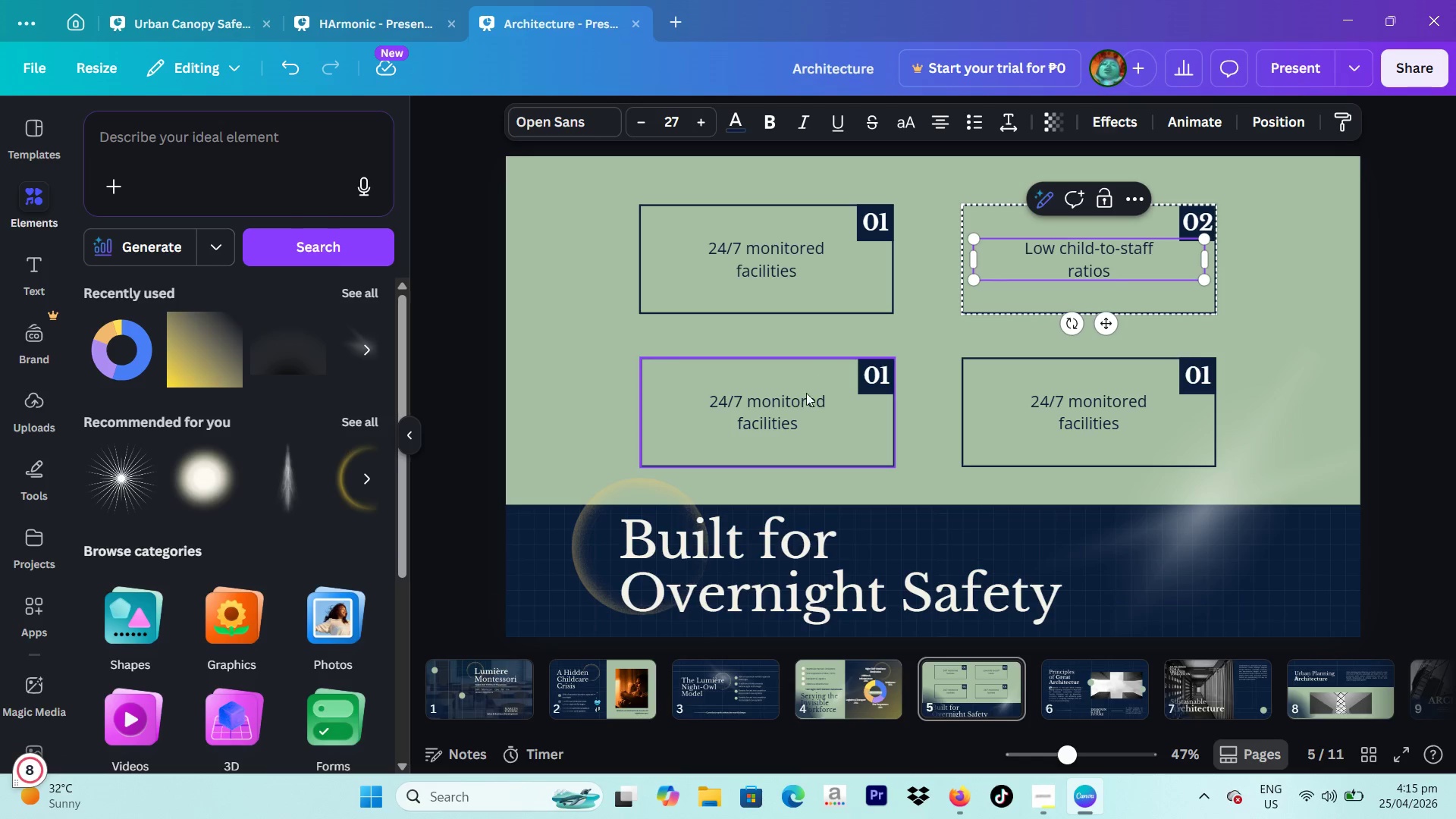 
double_click([774, 412])
 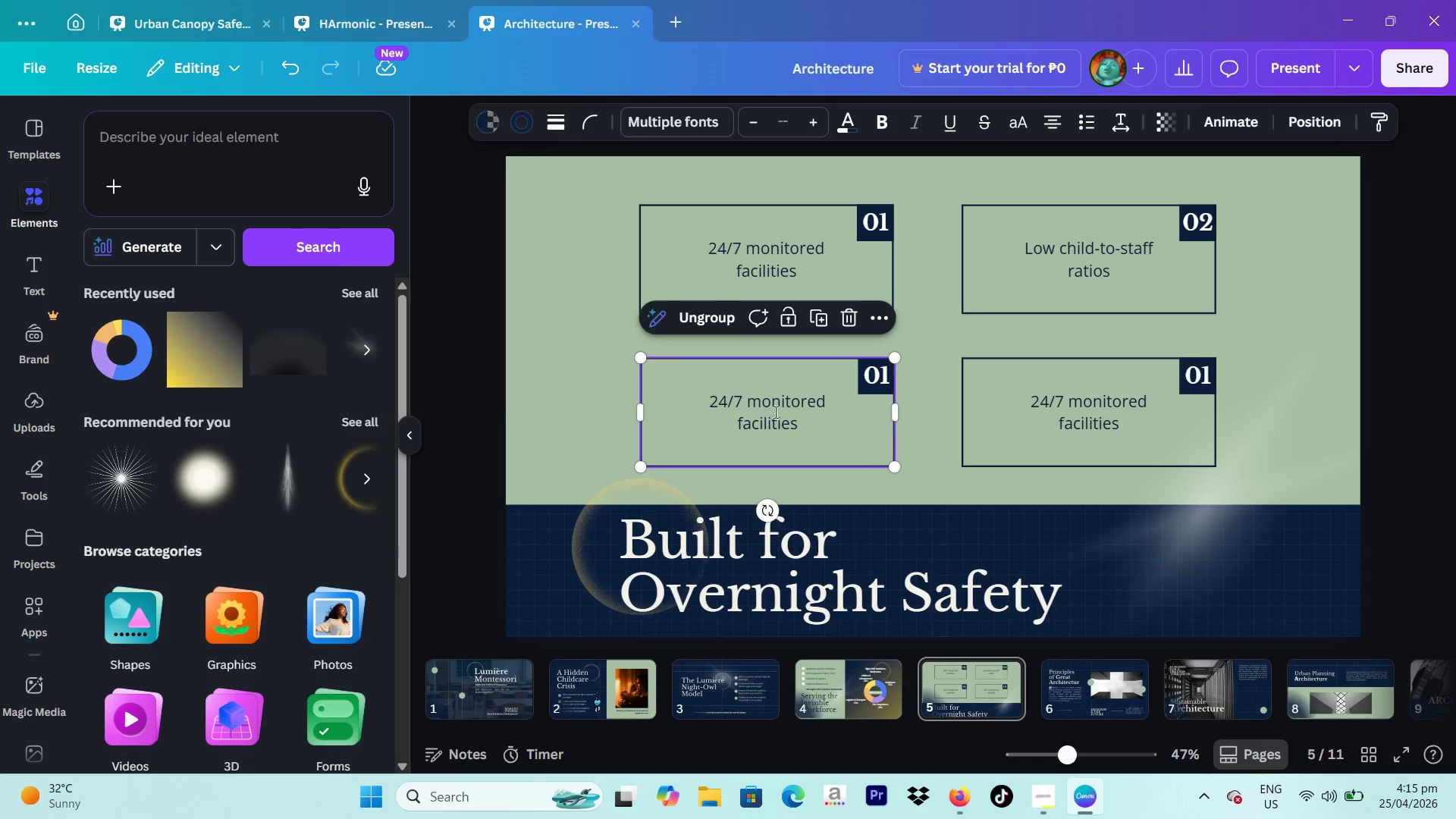 
triple_click([774, 412])
 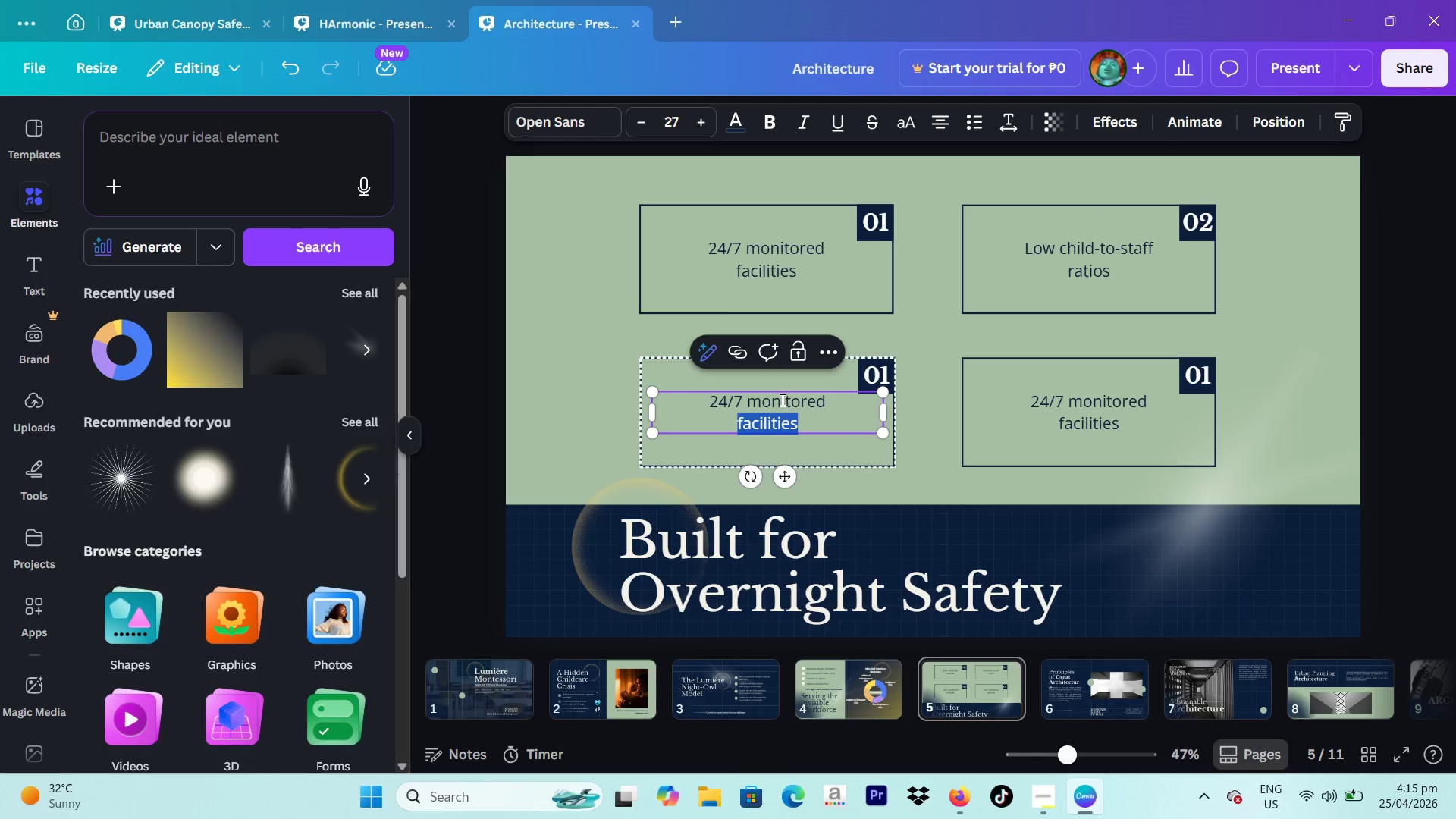 
triple_click([781, 400])
 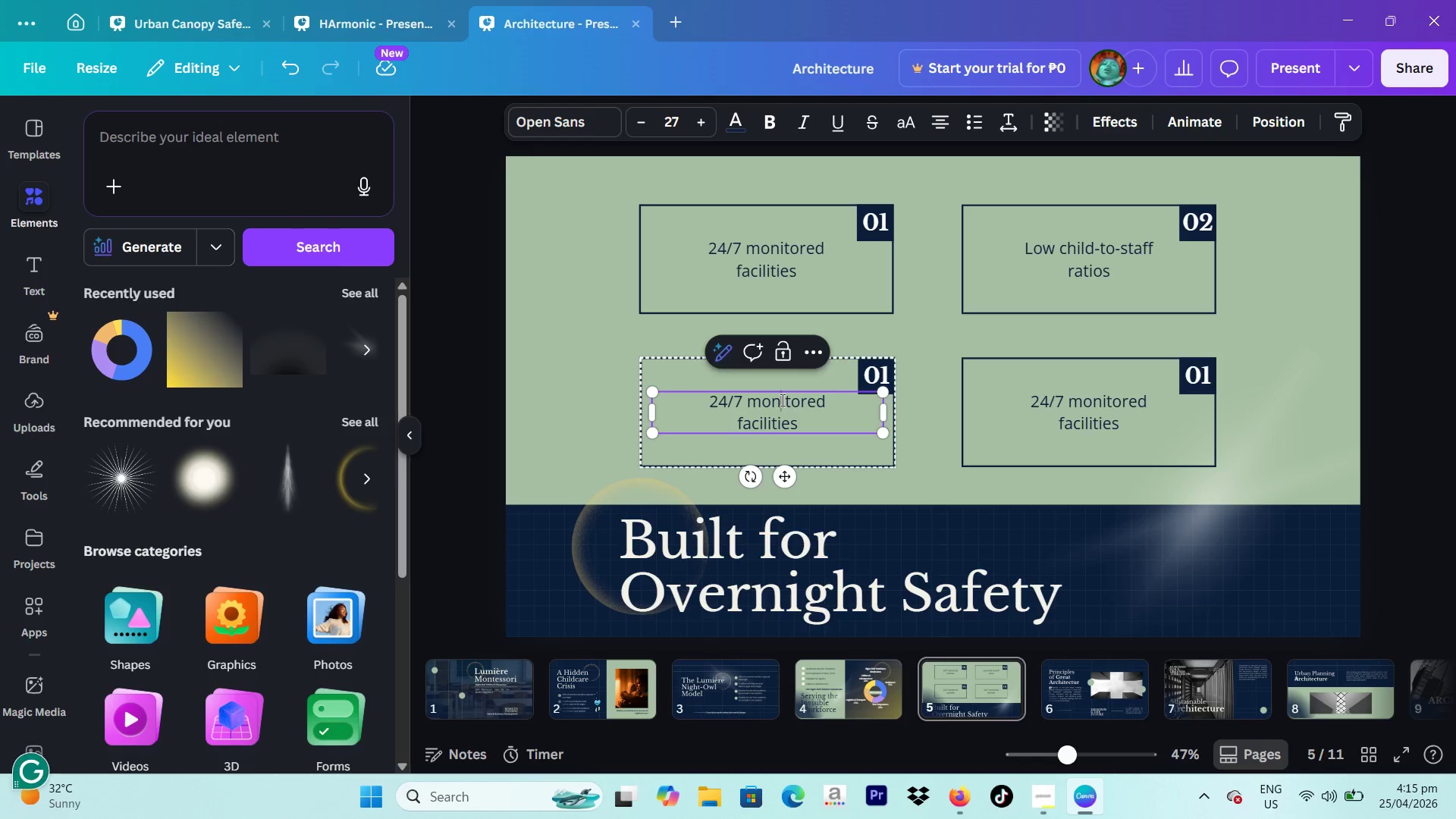 
triple_click([781, 400])
 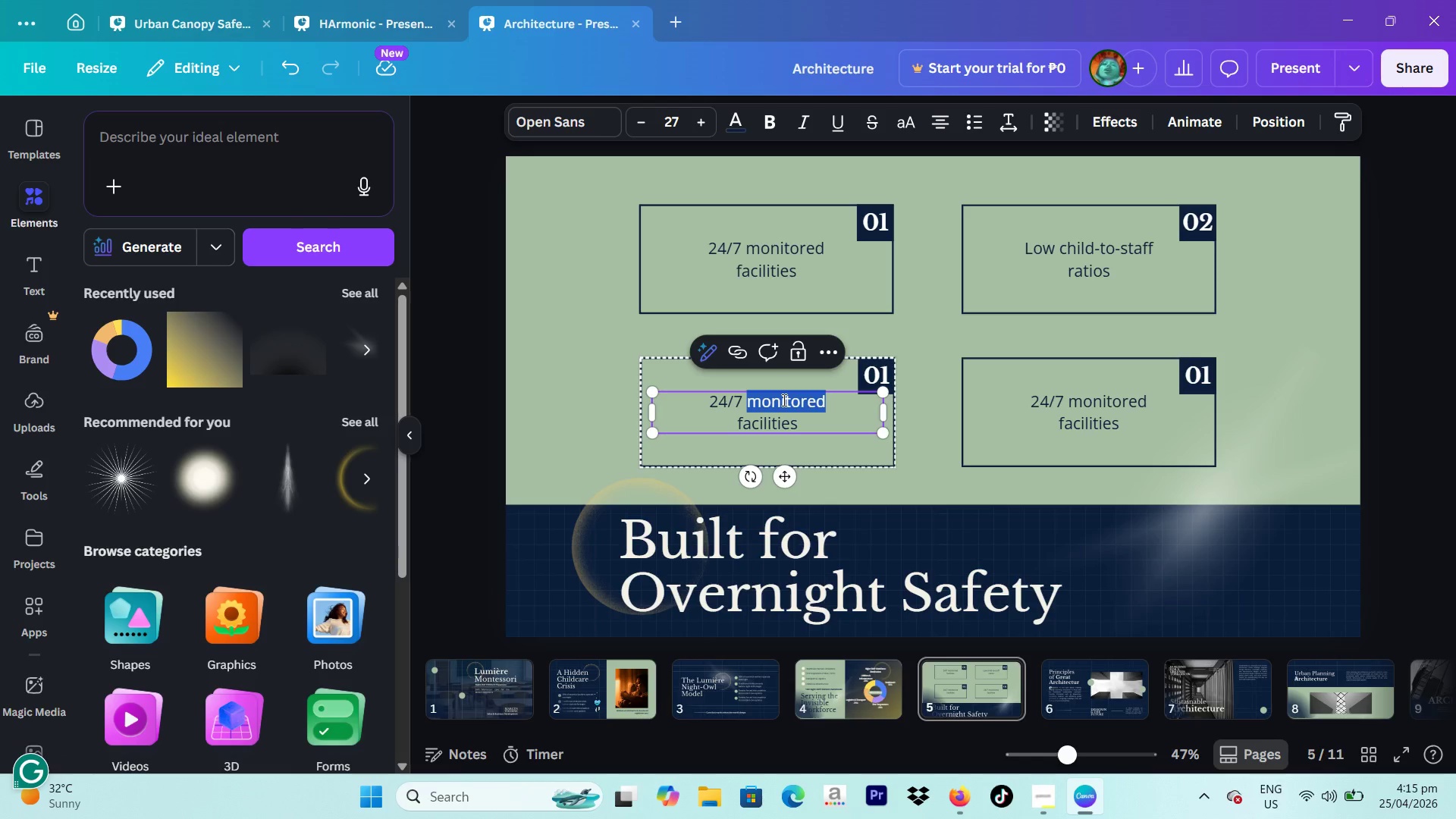 
triple_click([783, 400])
 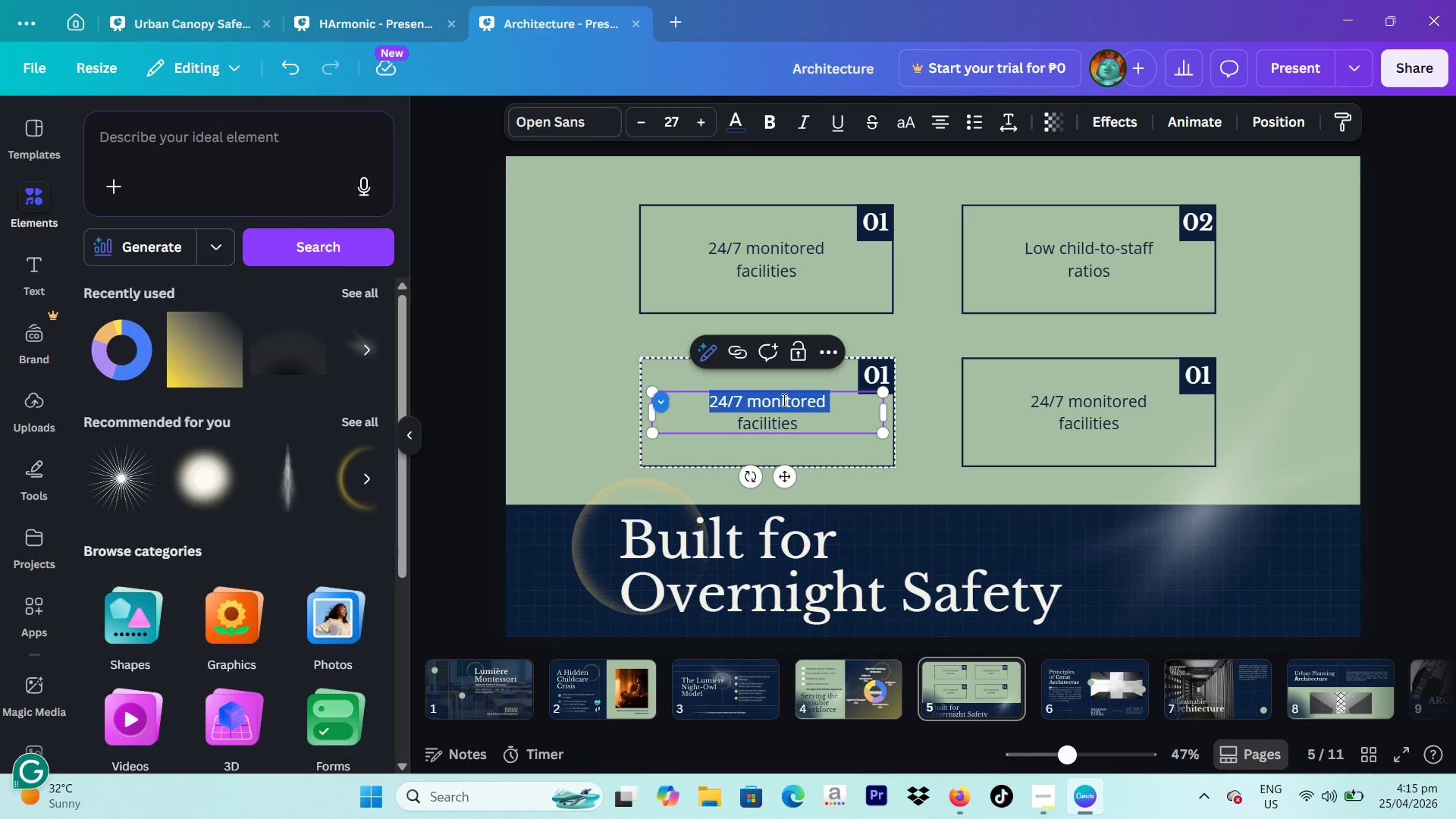 
triple_click([783, 400])
 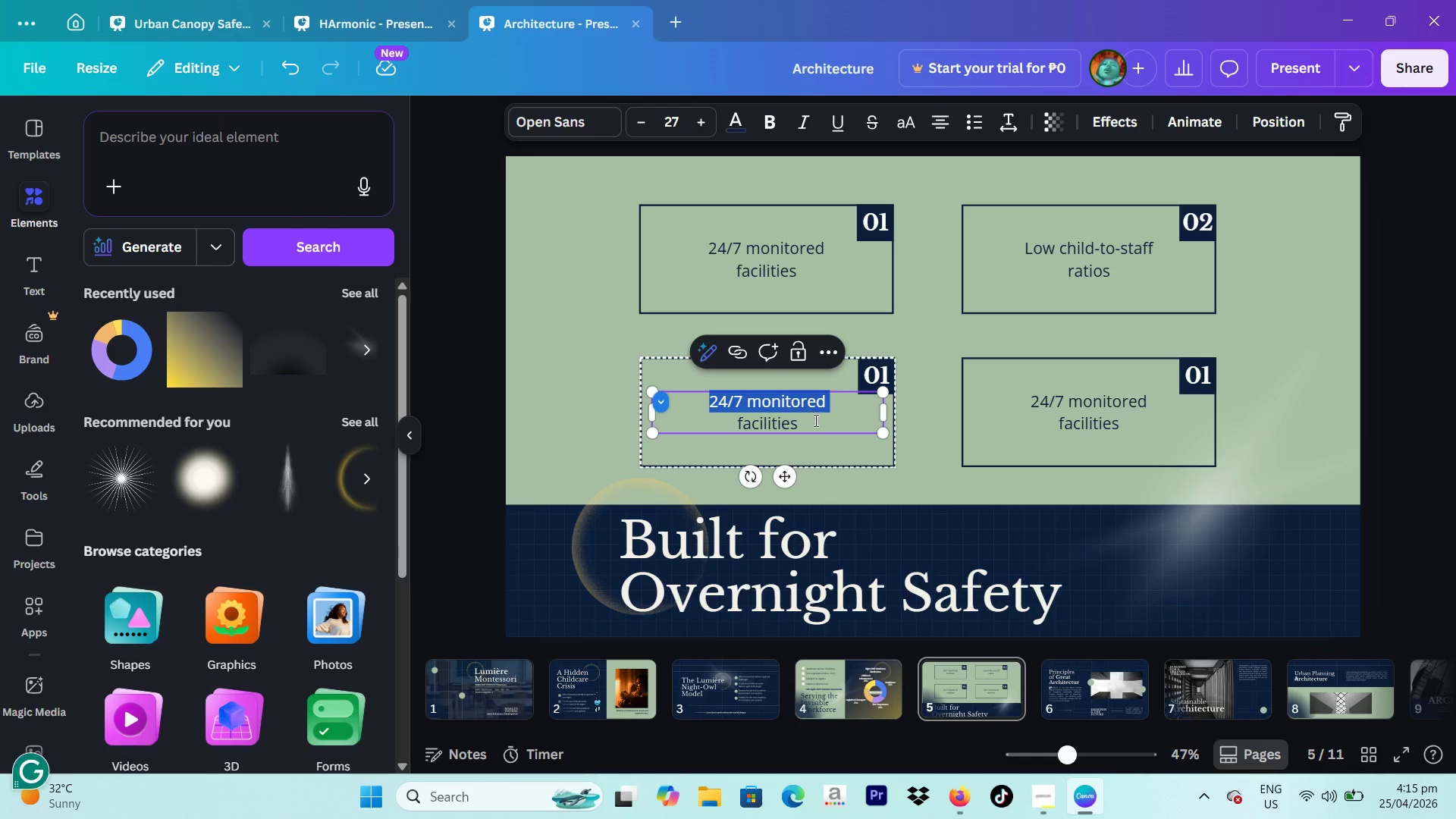 
left_click_drag(start_coordinate=[814, 420], to_coordinate=[704, 402])
 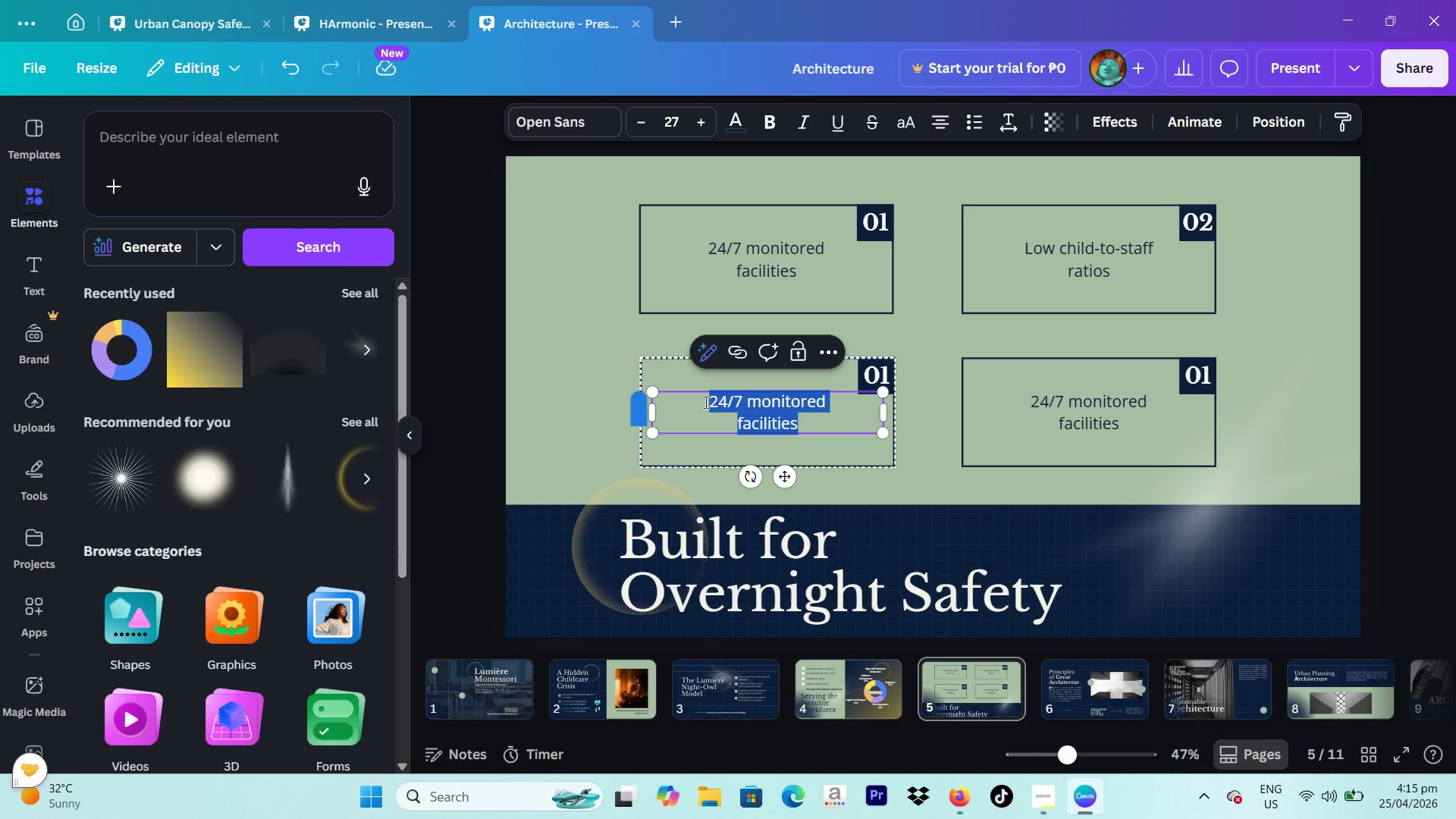 
type(Structured)
 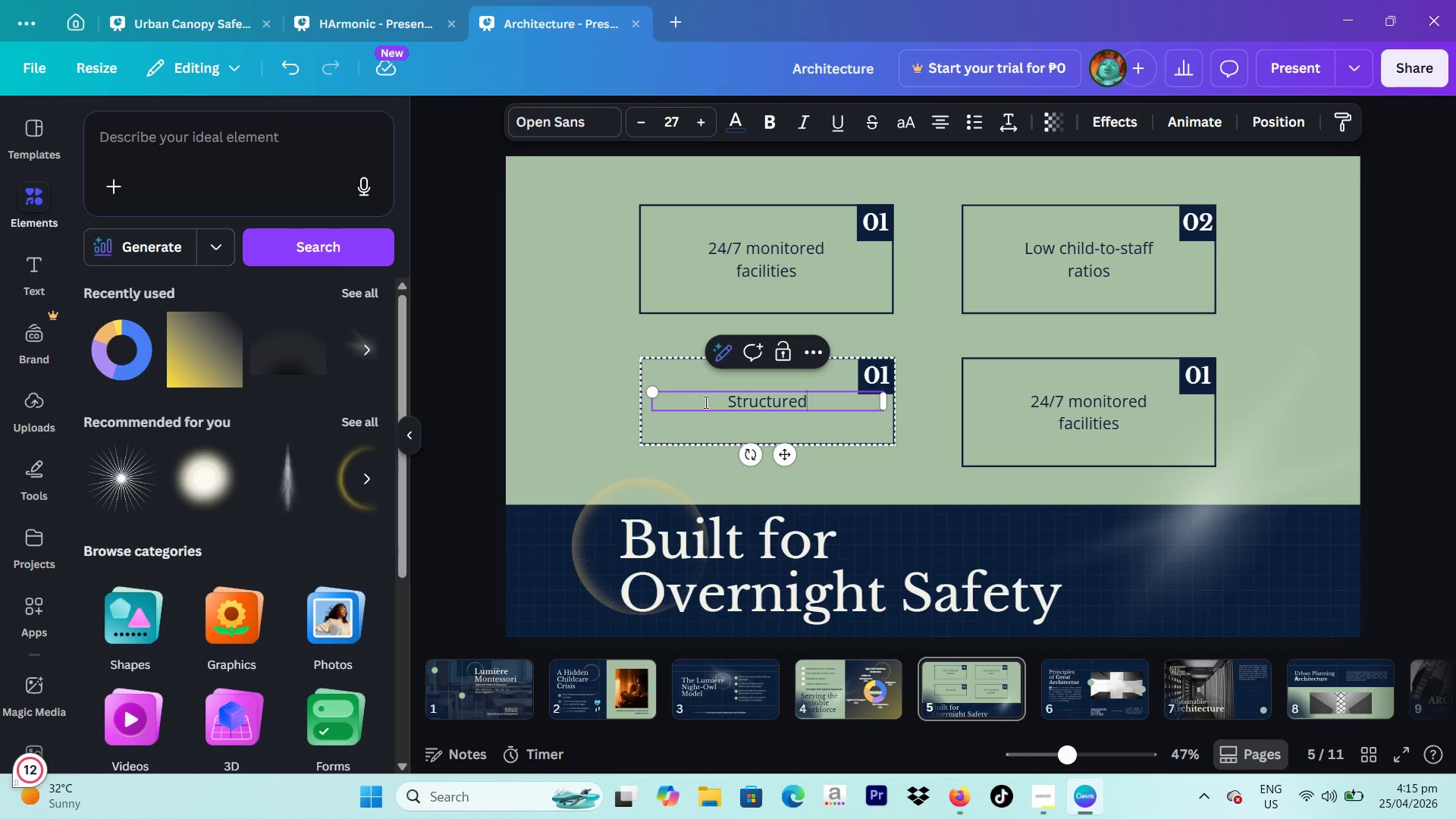 
key(Enter)
 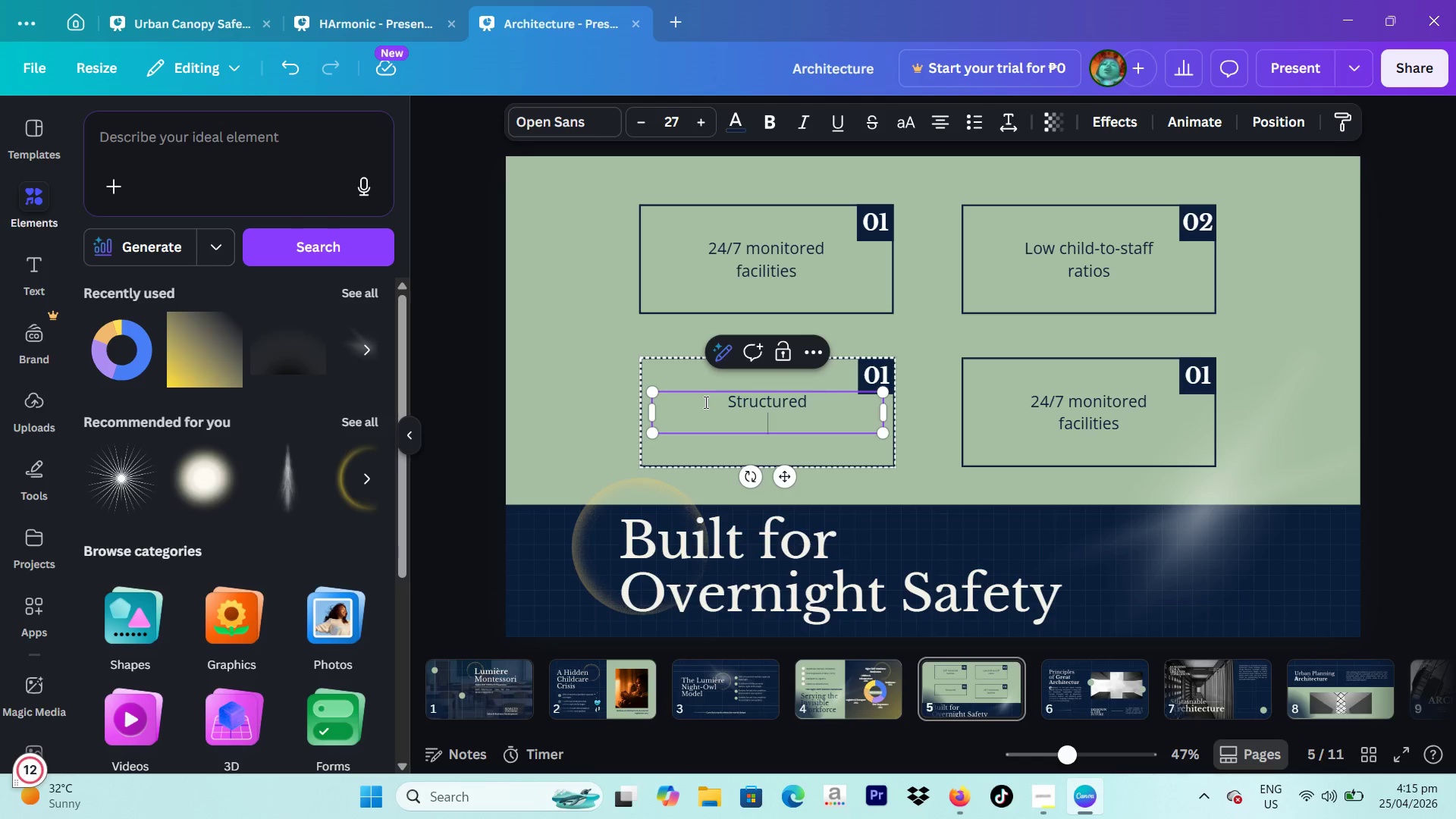 
type(sleep environment)
 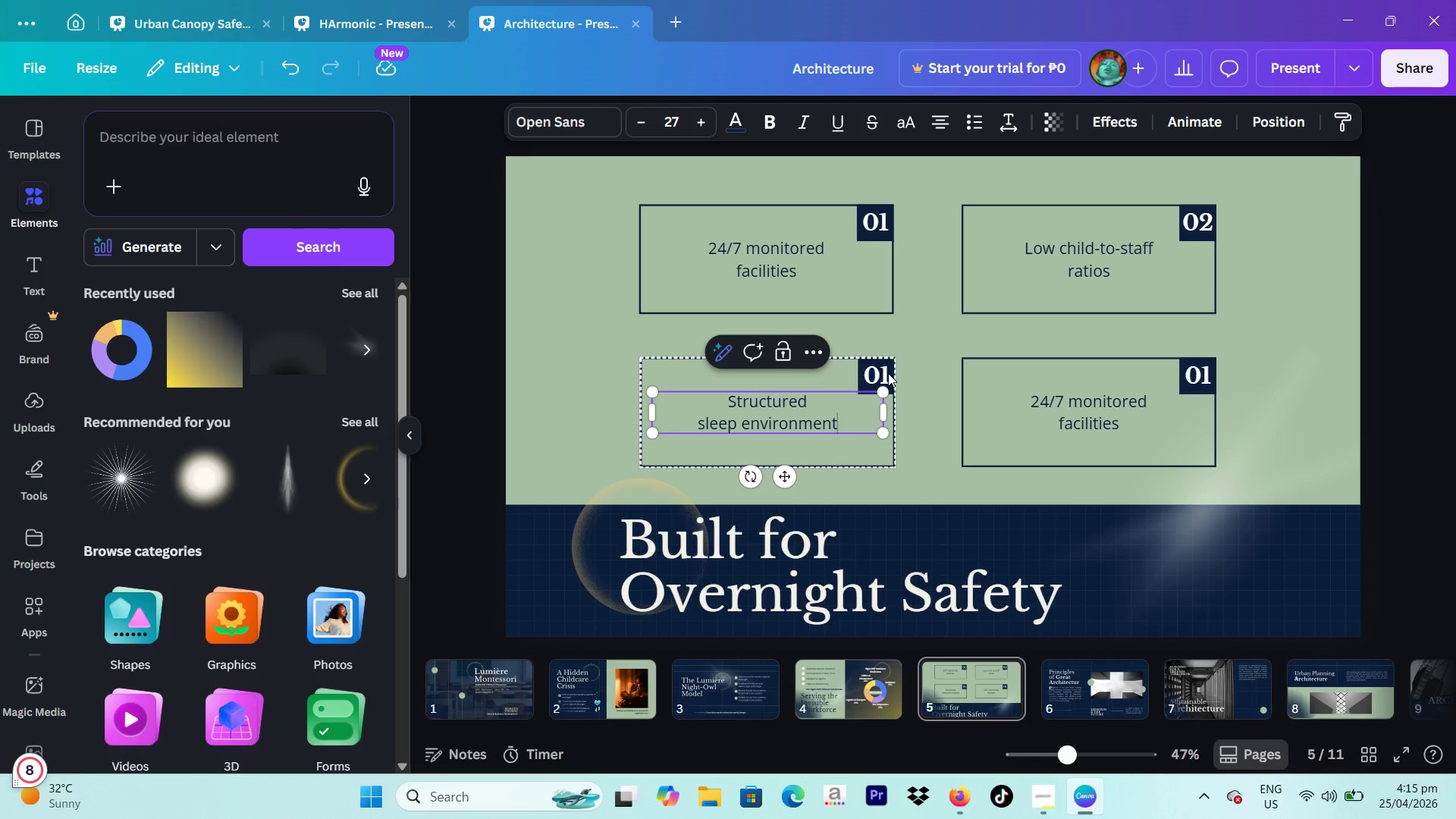 
double_click([888, 373])
 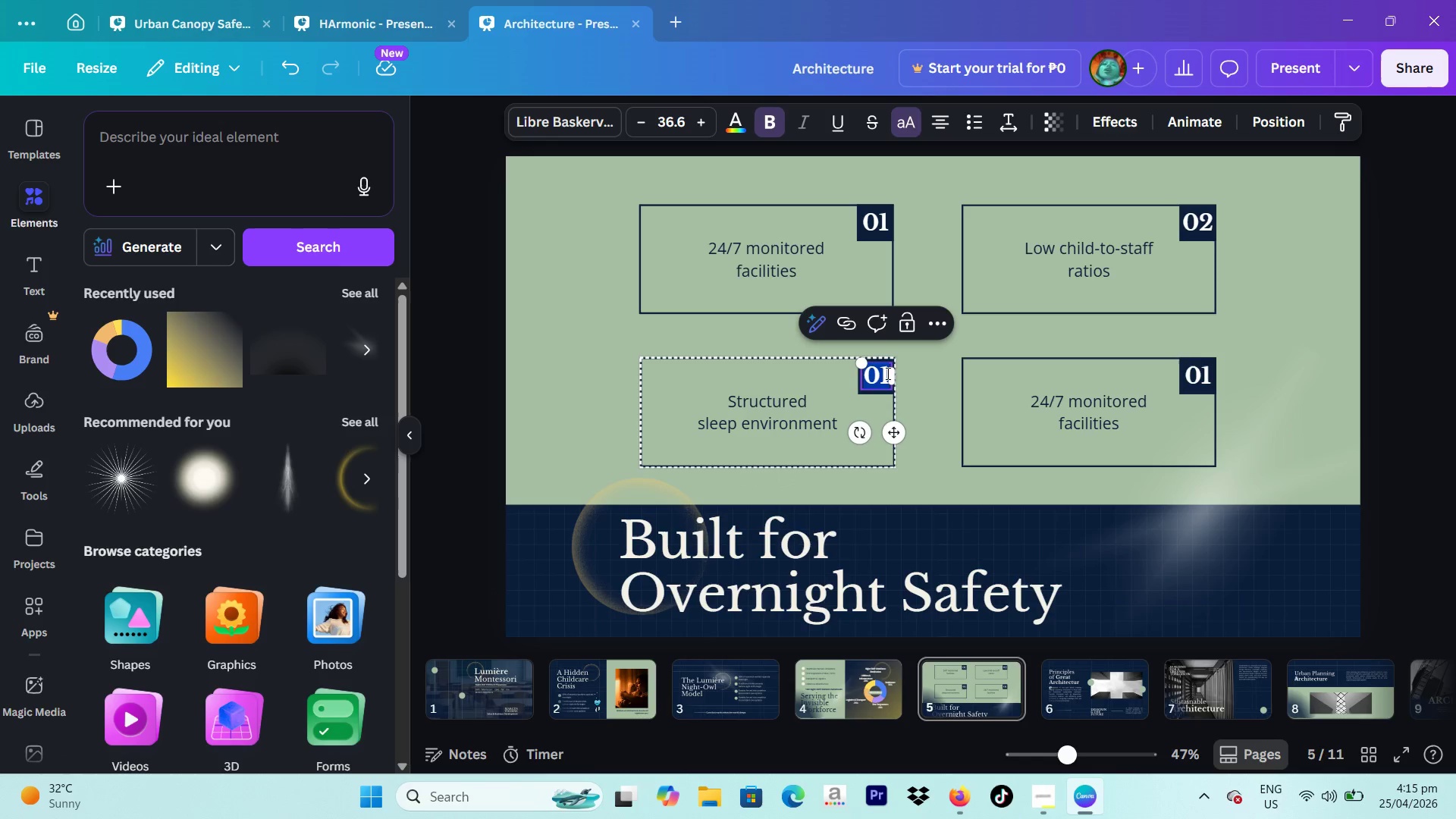 
left_click([885, 374])
 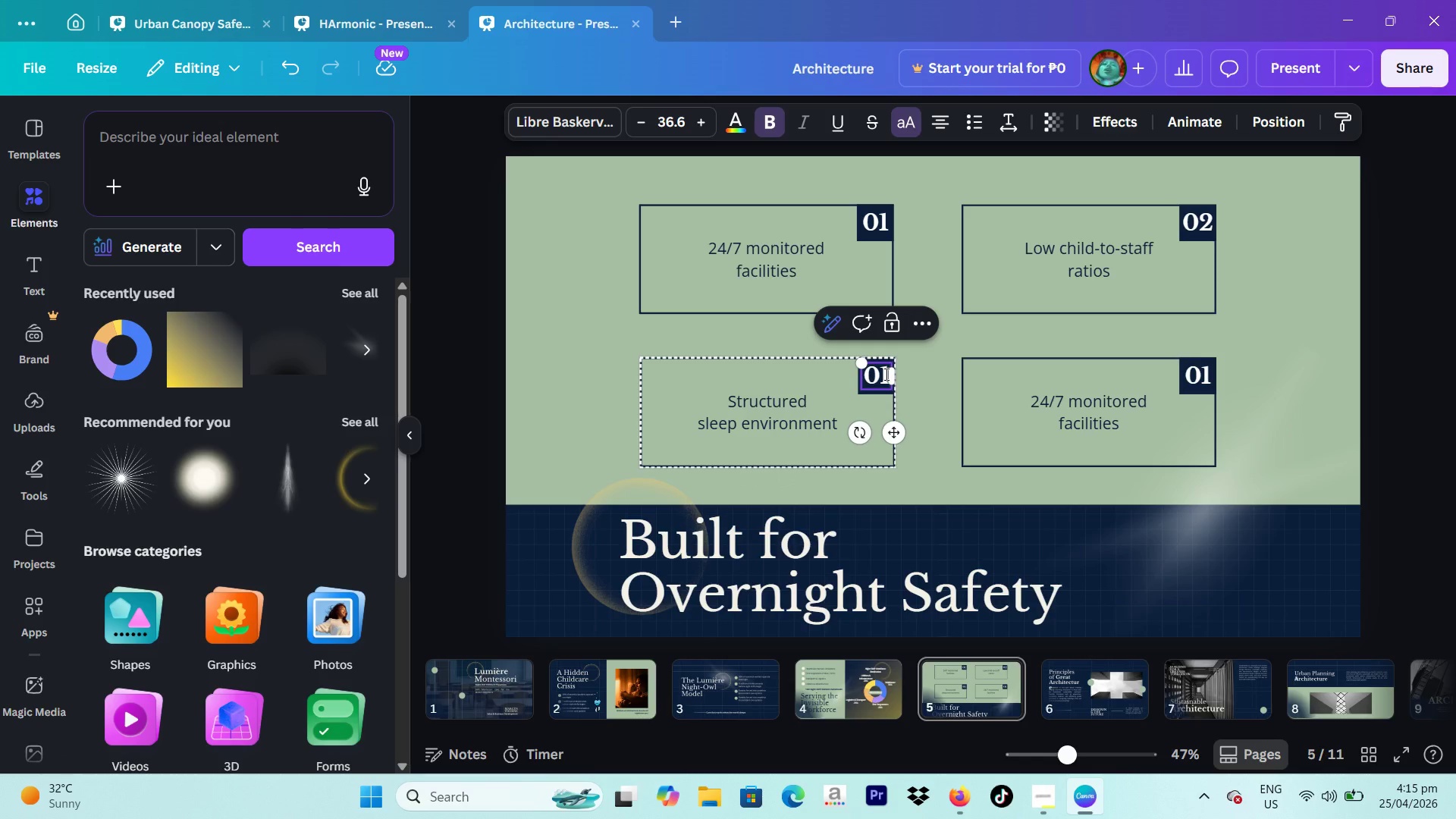 
key(Backspace)
 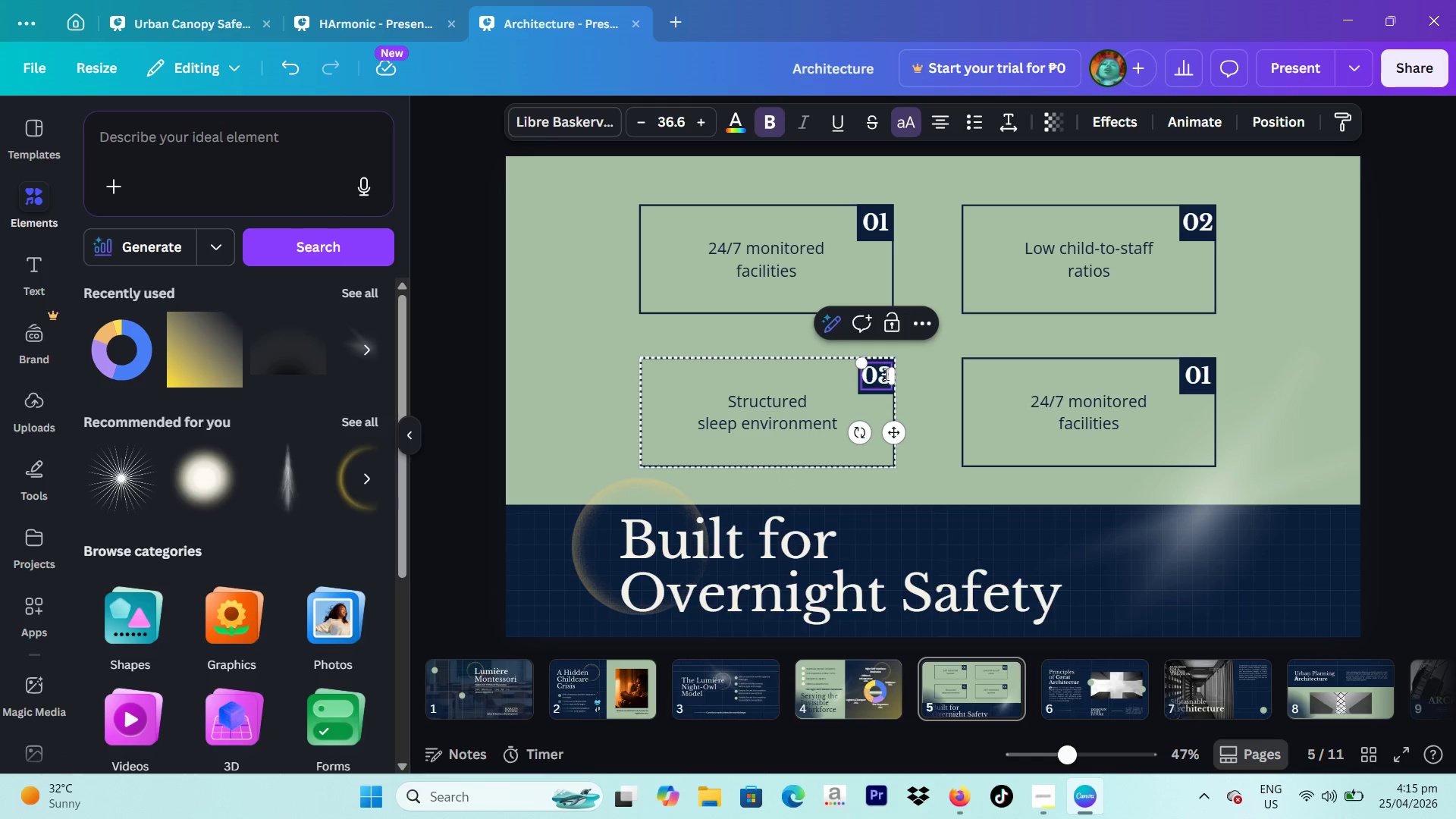 
key(3)
 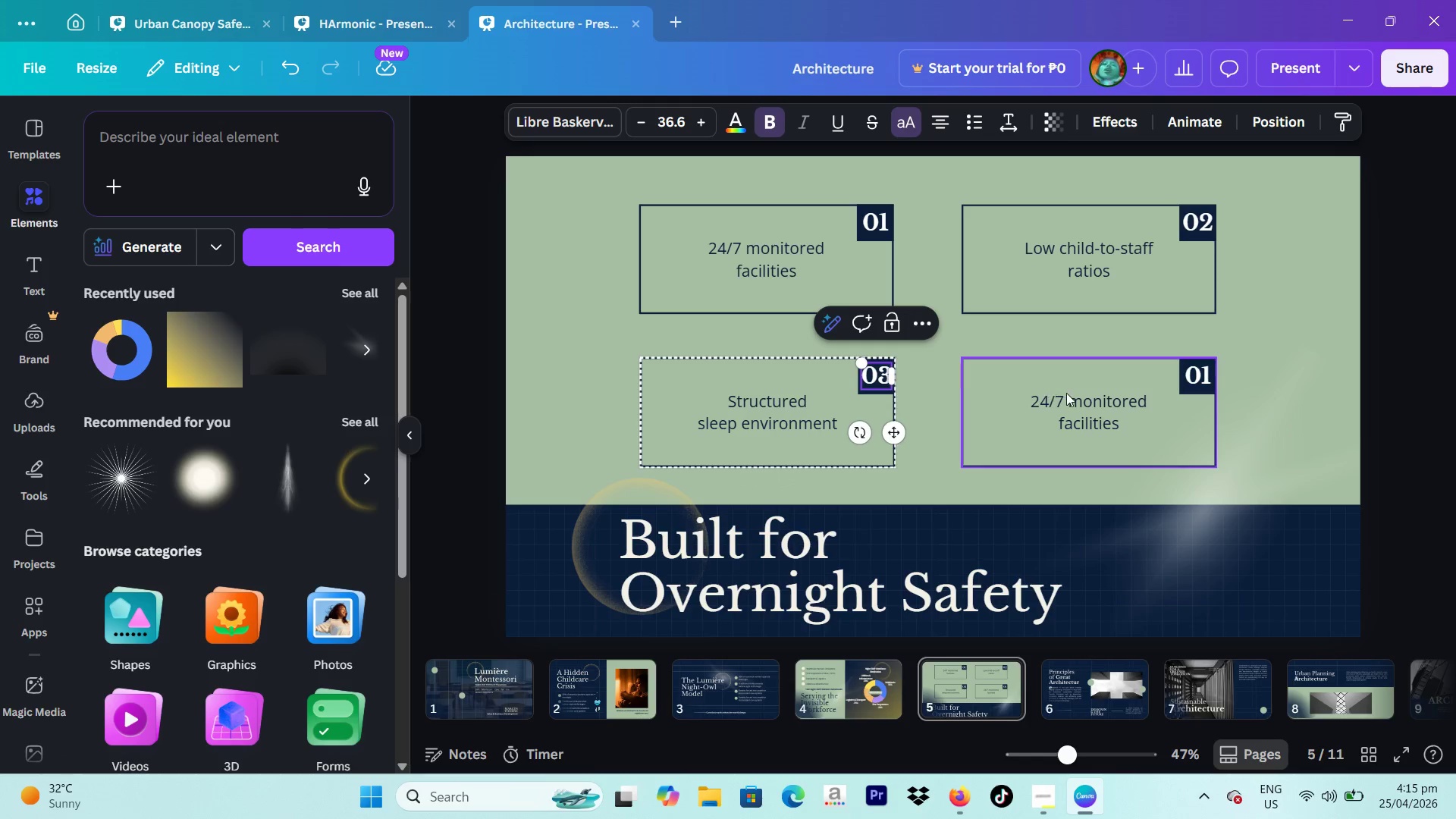 
double_click([1066, 393])
 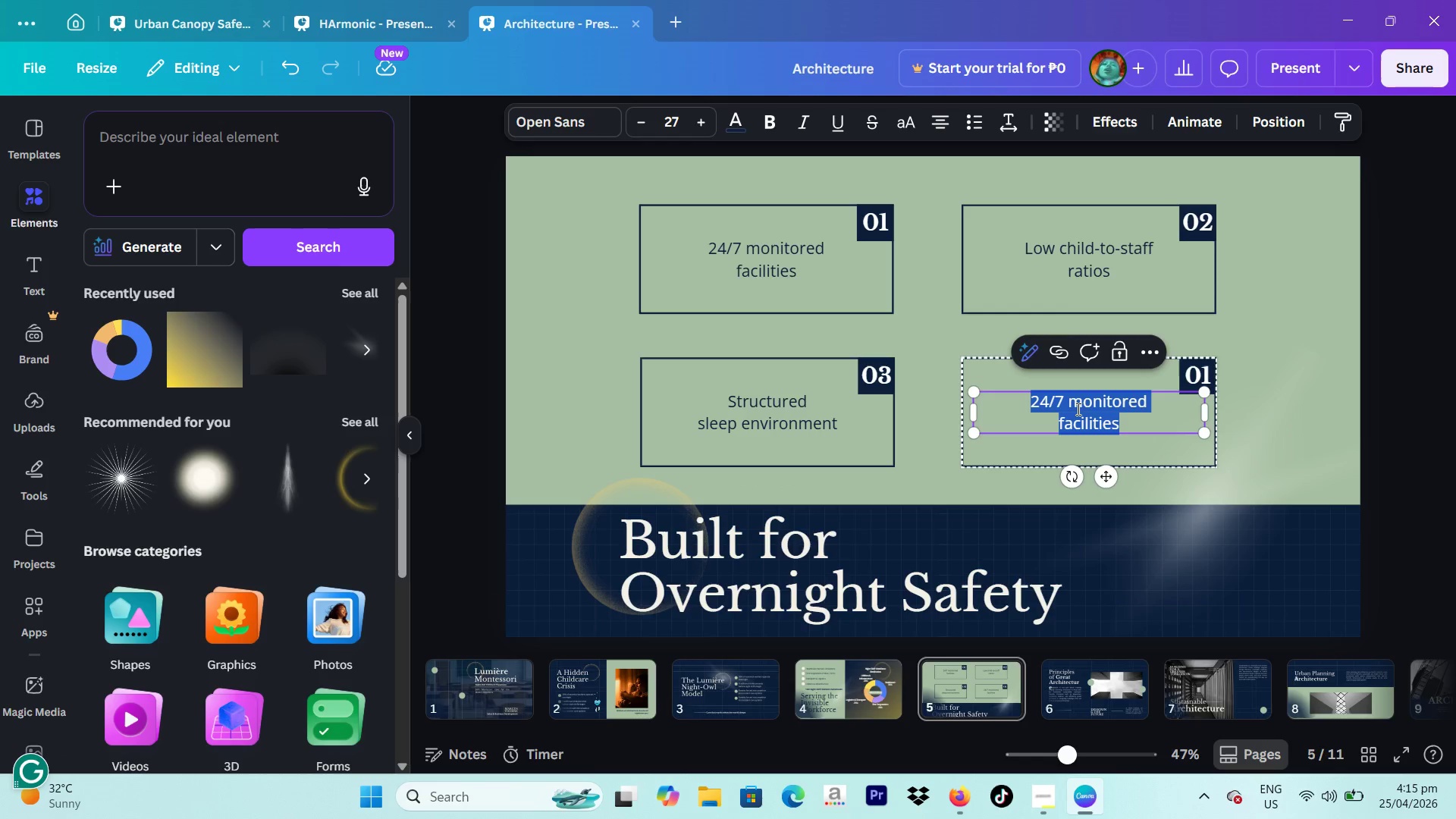 
type(Emergency-trained)
 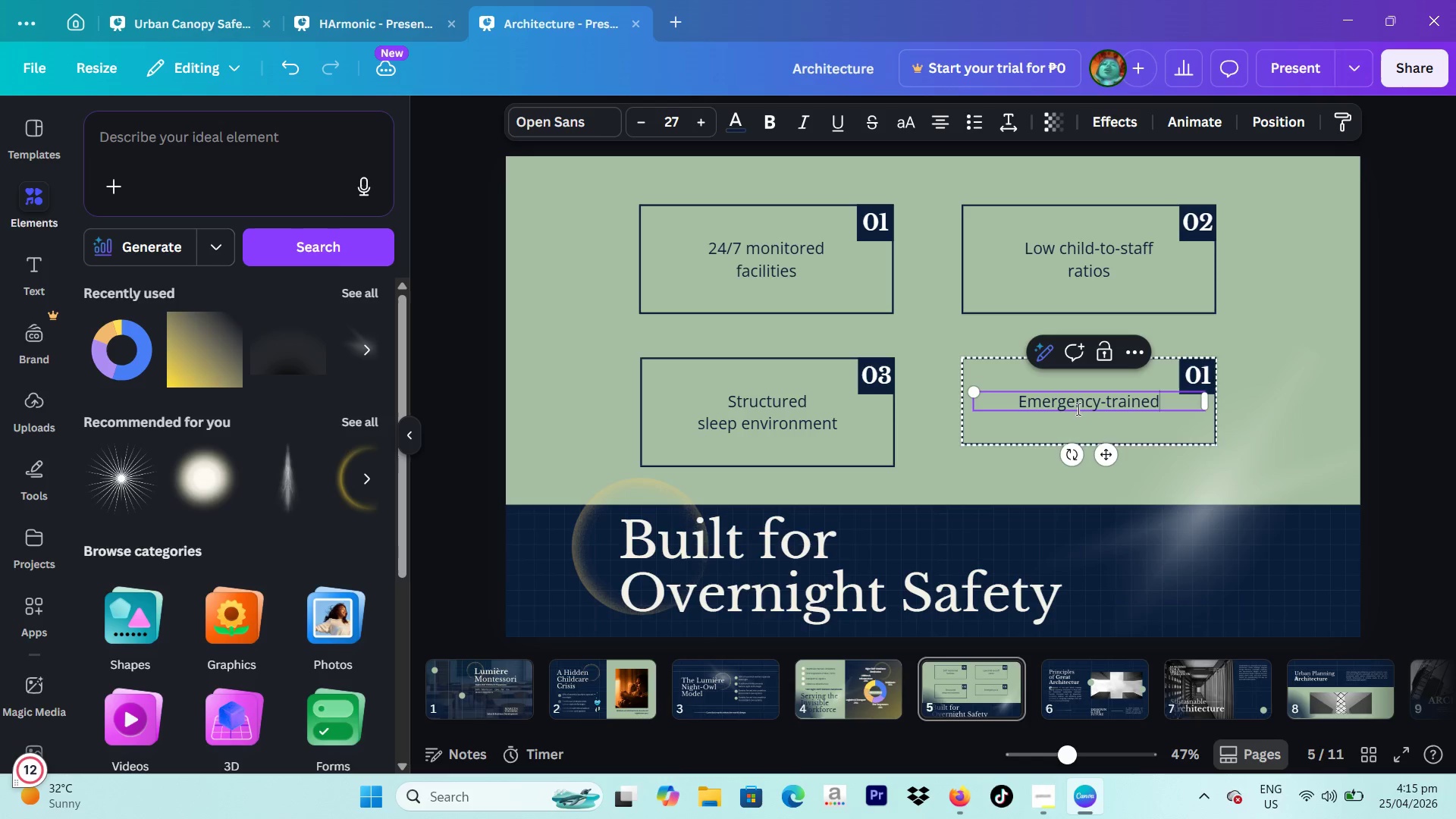 
key(Enter)
 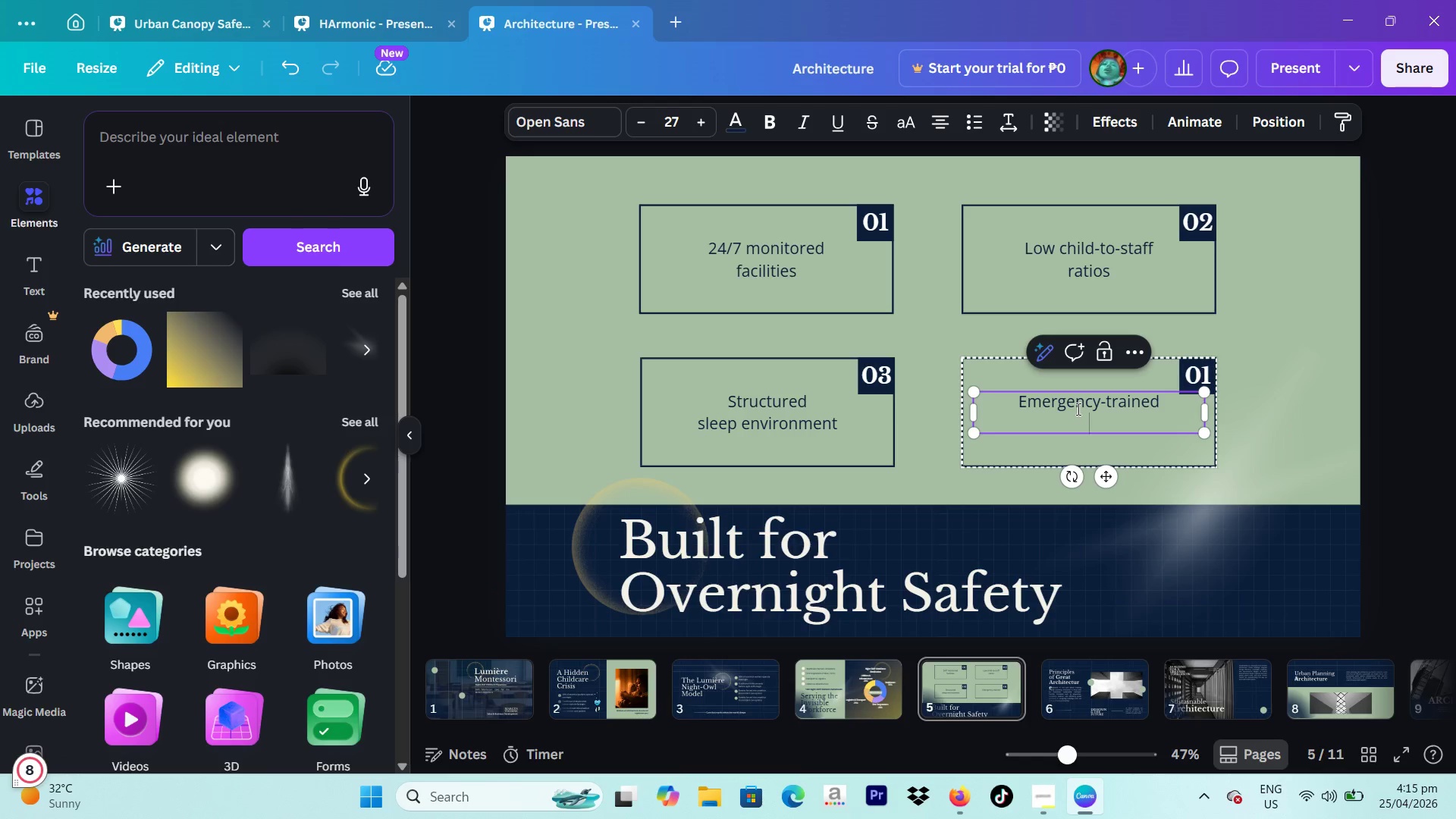 
type(staff p)
key(Backspace)
type(on-site)
 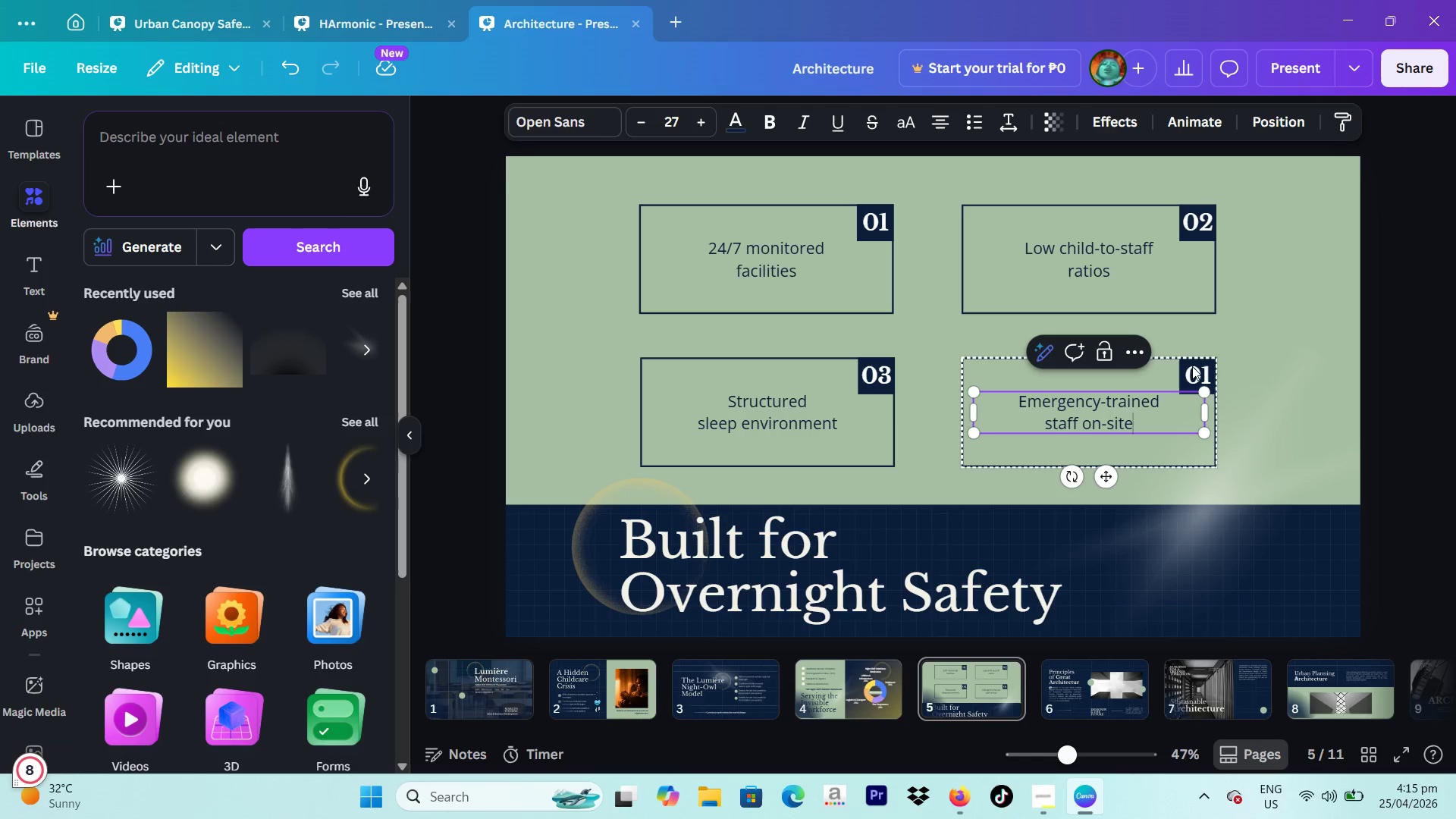 
double_click([1192, 371])
 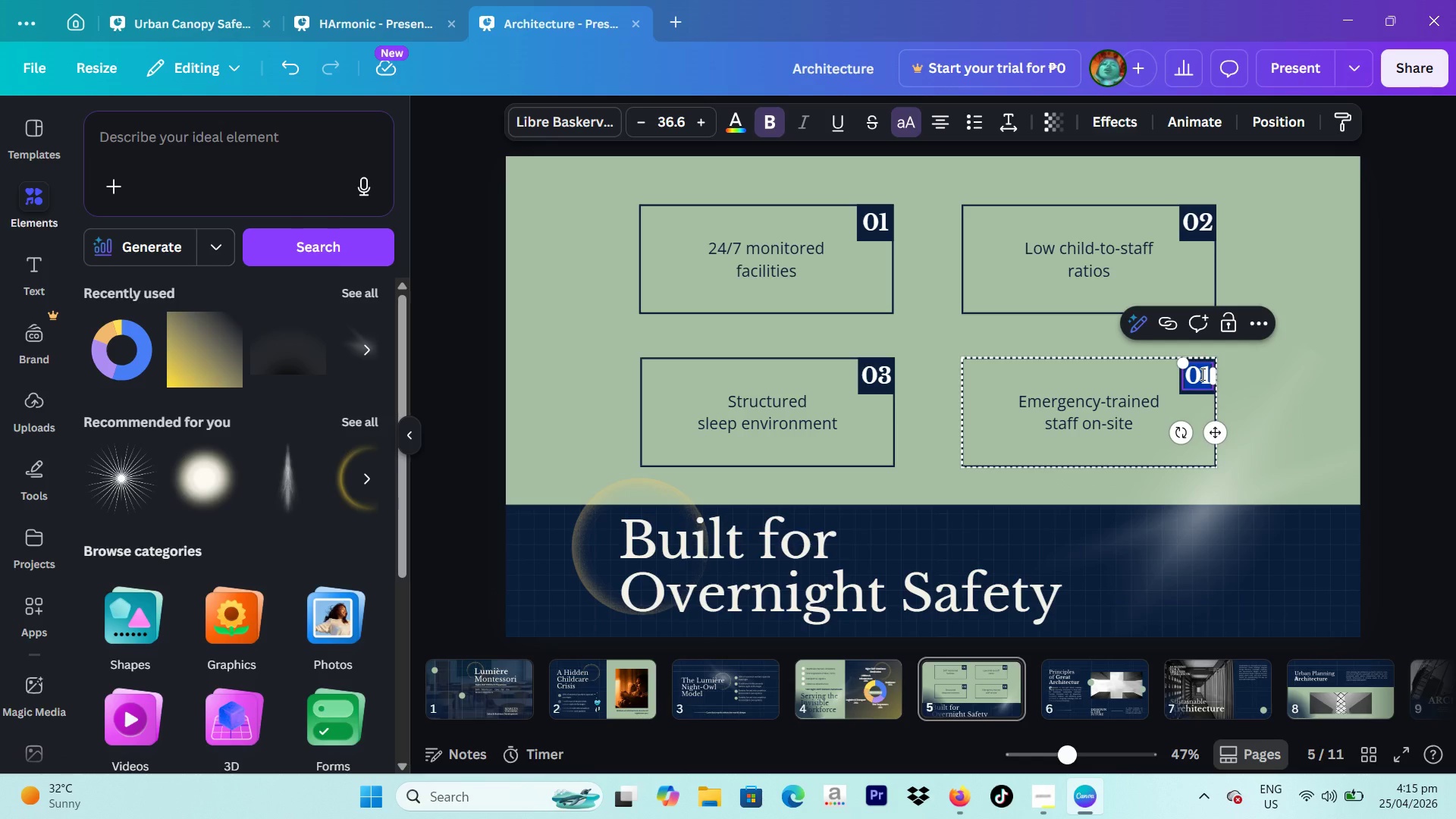 
left_click([1201, 374])
 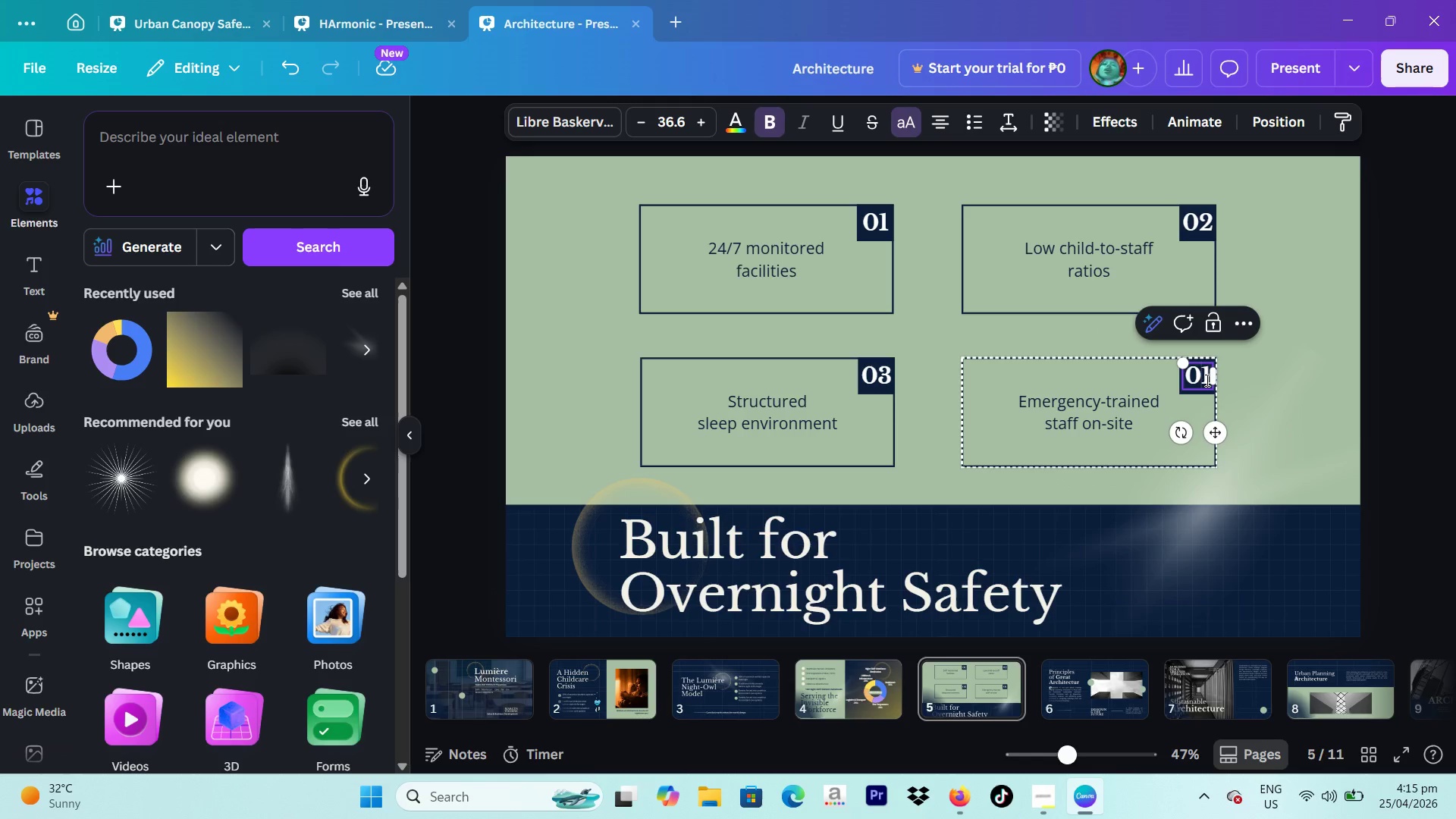 
left_click([1208, 379])
 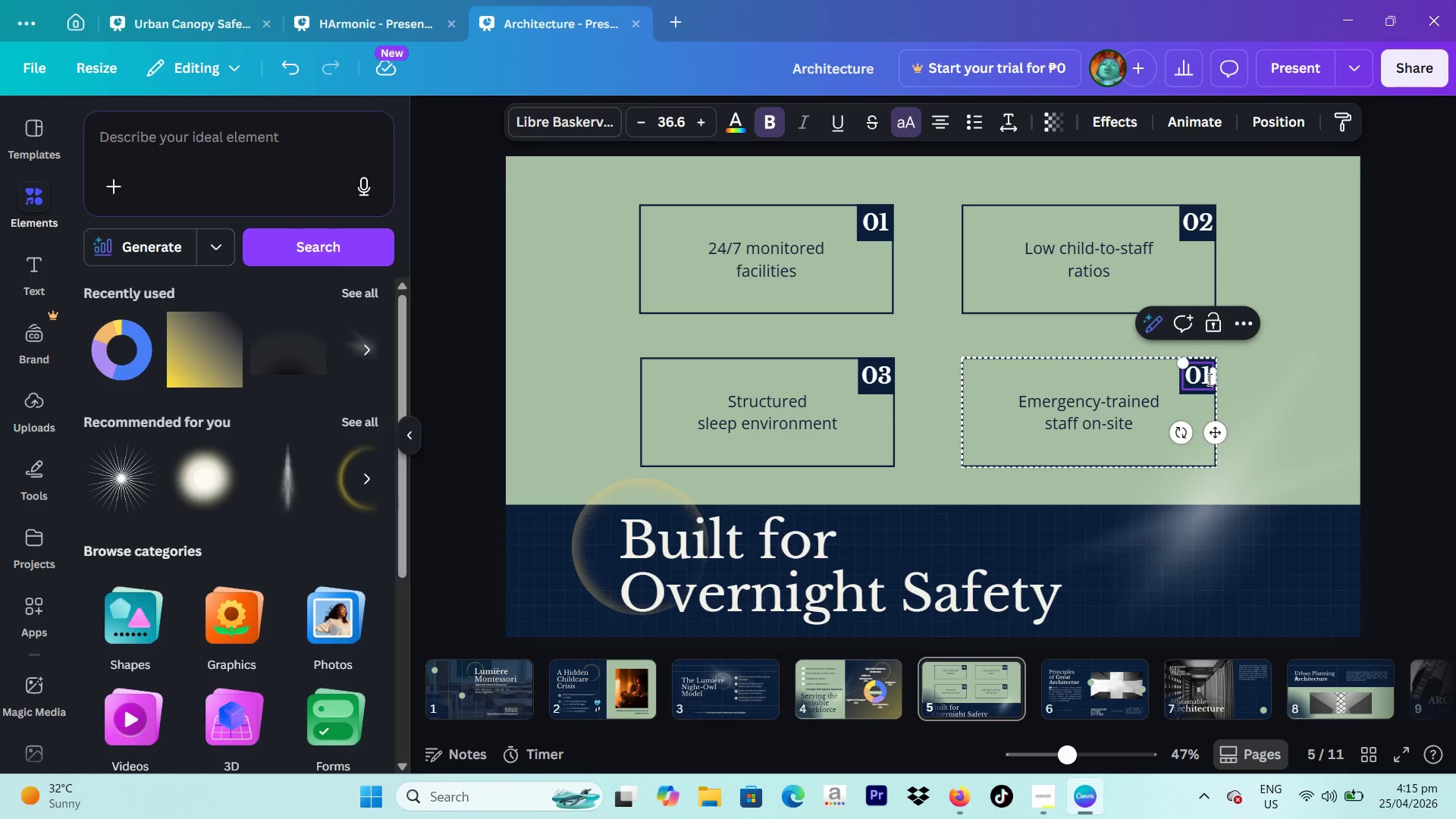 
key(Backspace)
 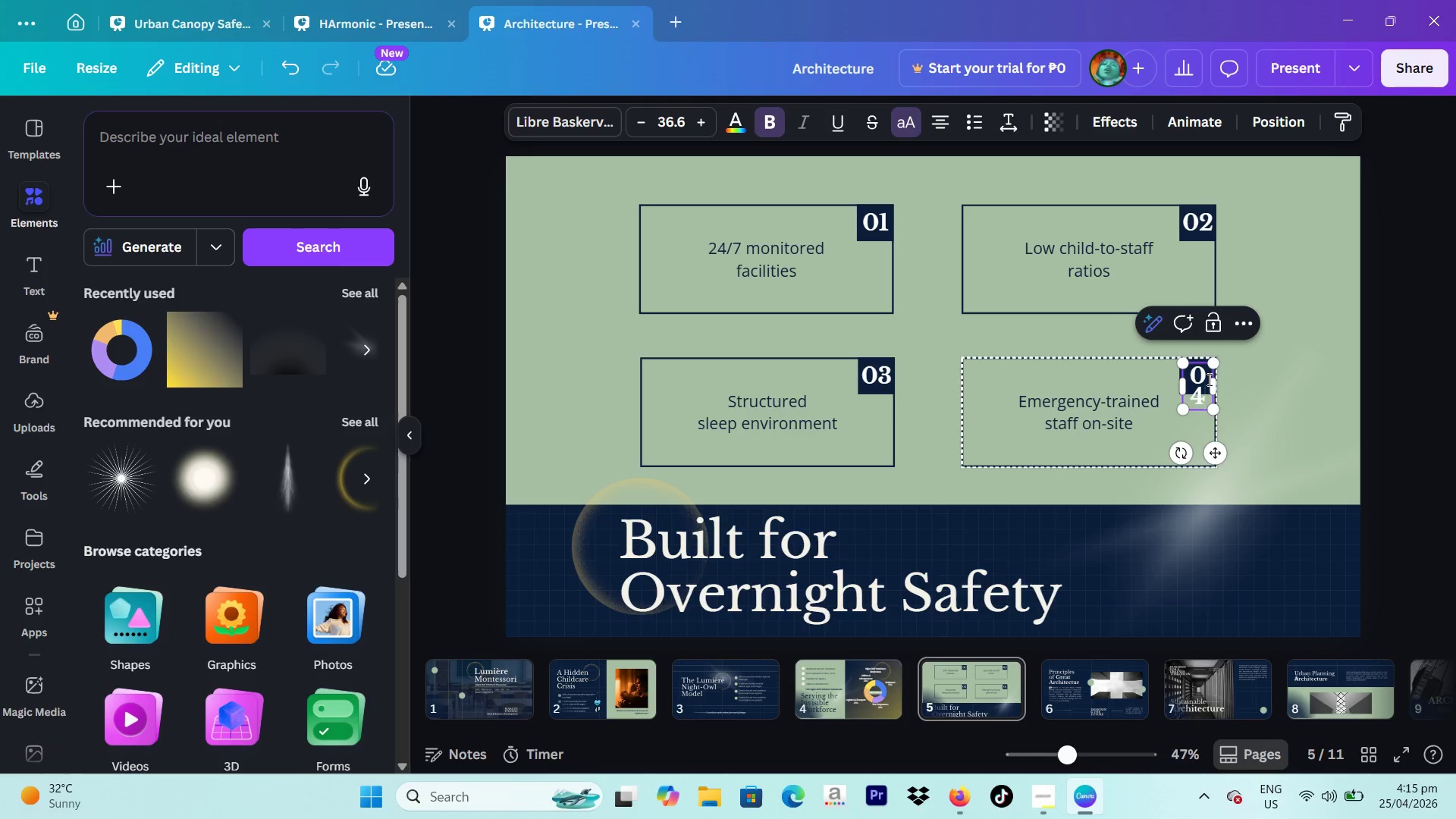 
key(4)
 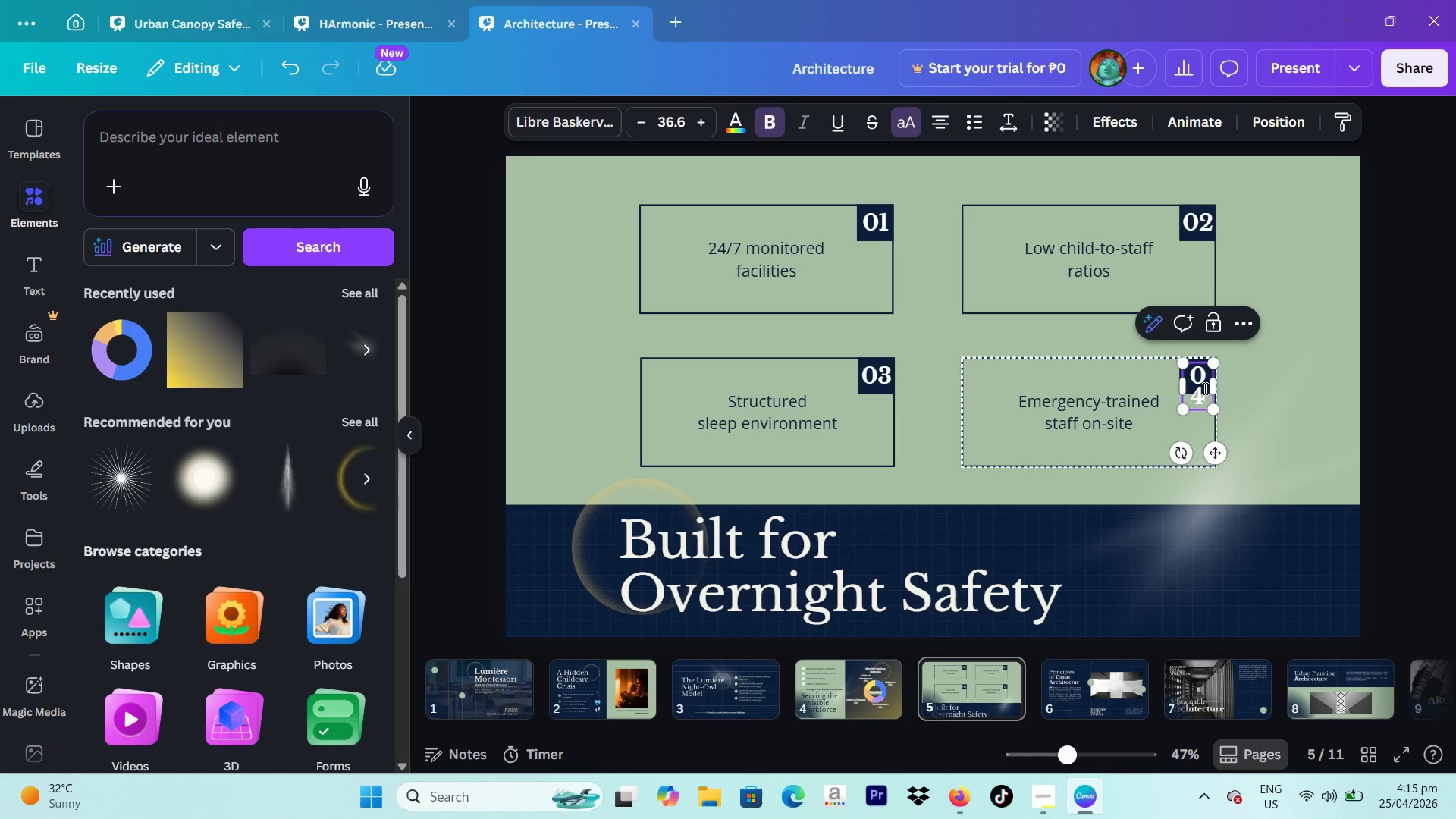 
left_click_drag(start_coordinate=[1218, 384], to_coordinate=[1224, 384])
 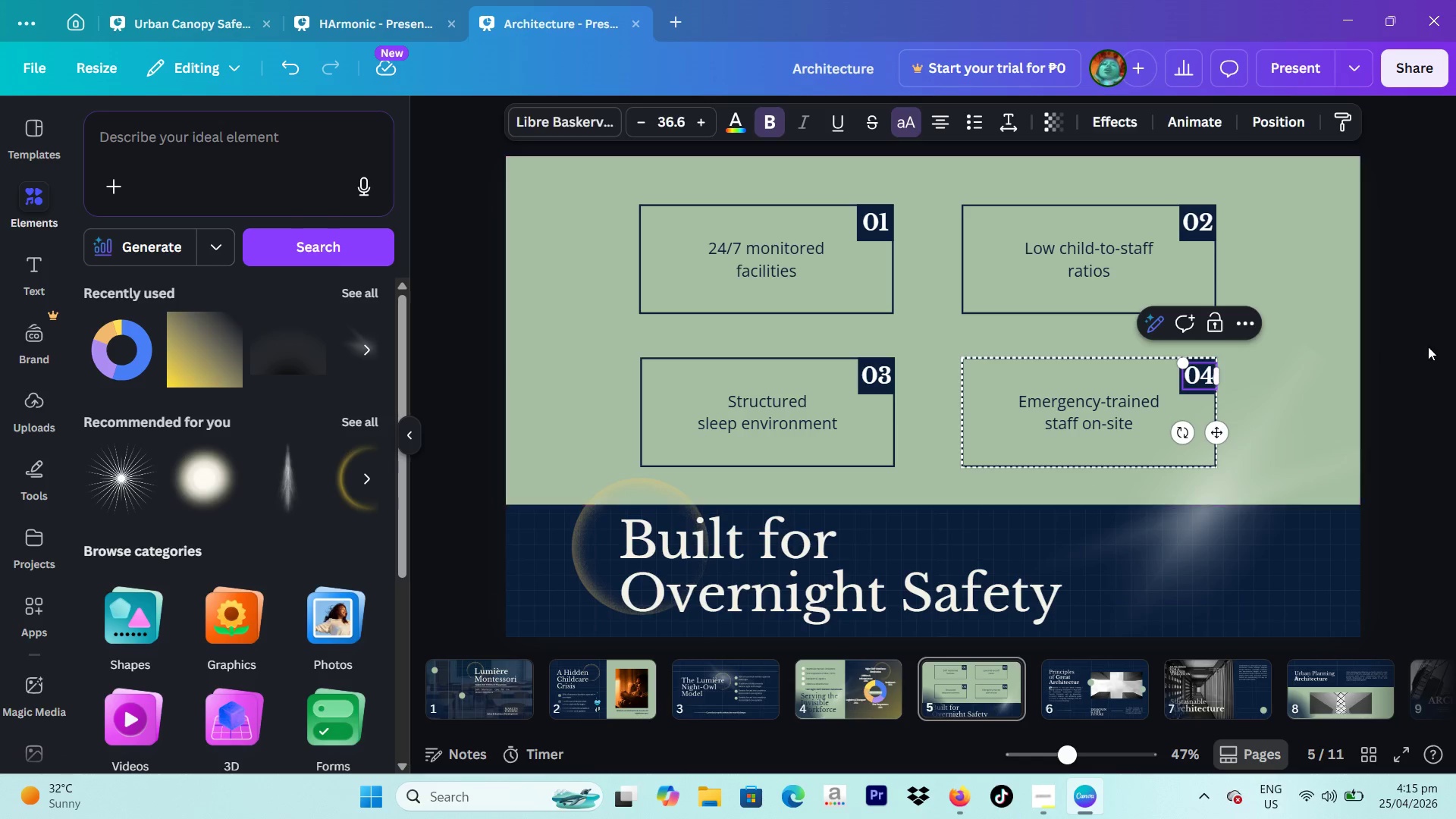 
left_click([1428, 347])
 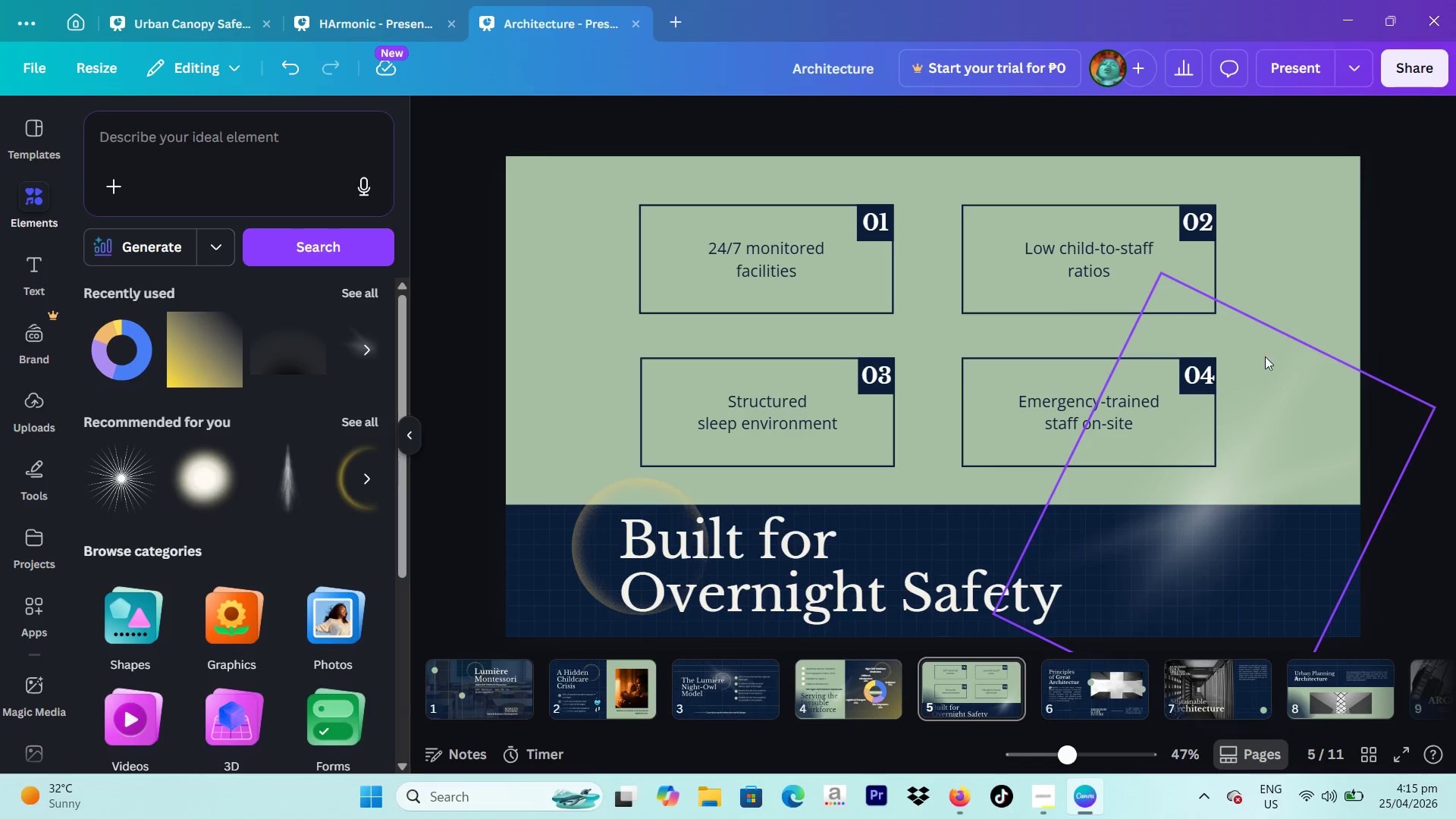 
left_click([1181, 377])
 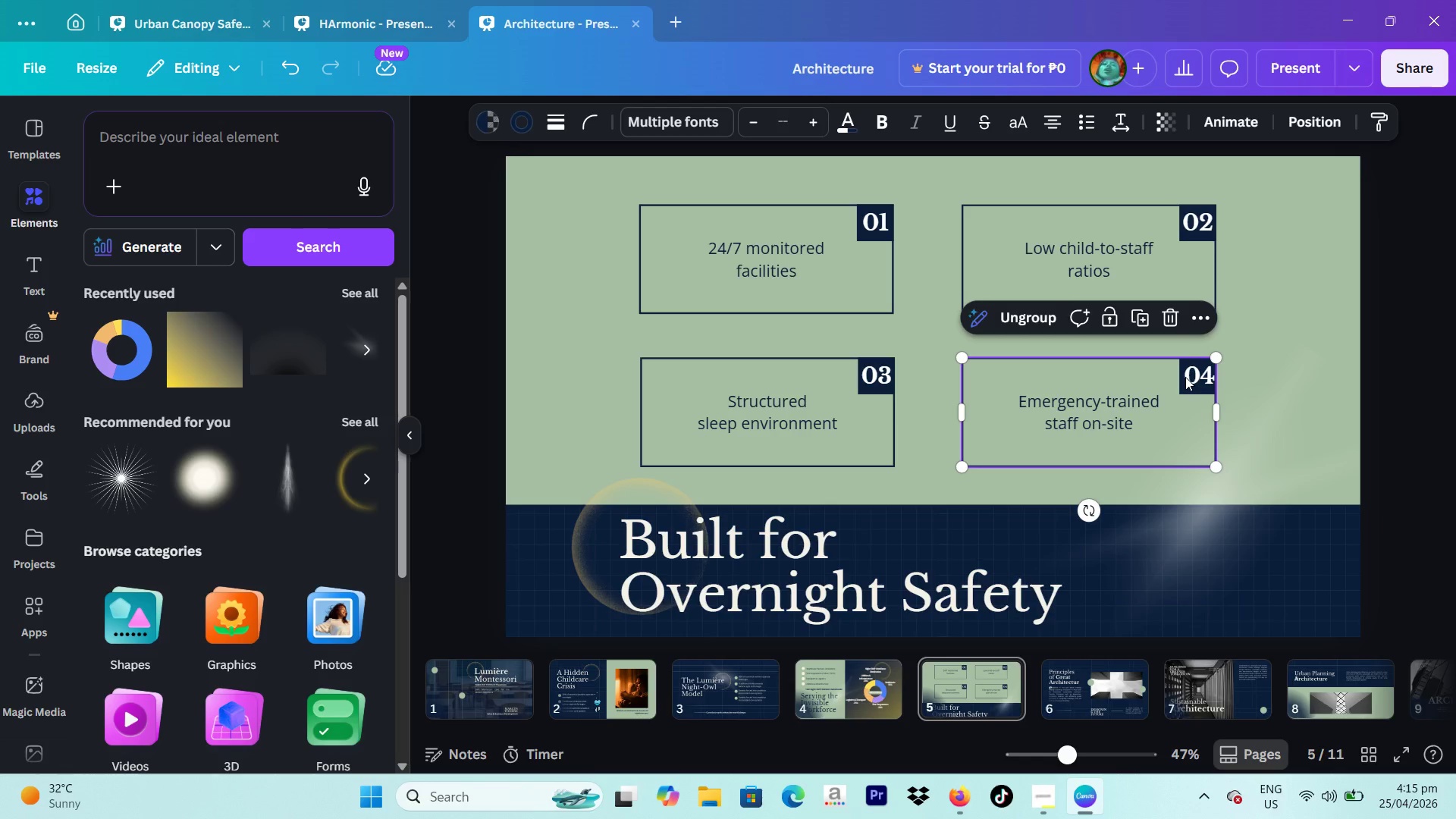 
left_click([1185, 377])
 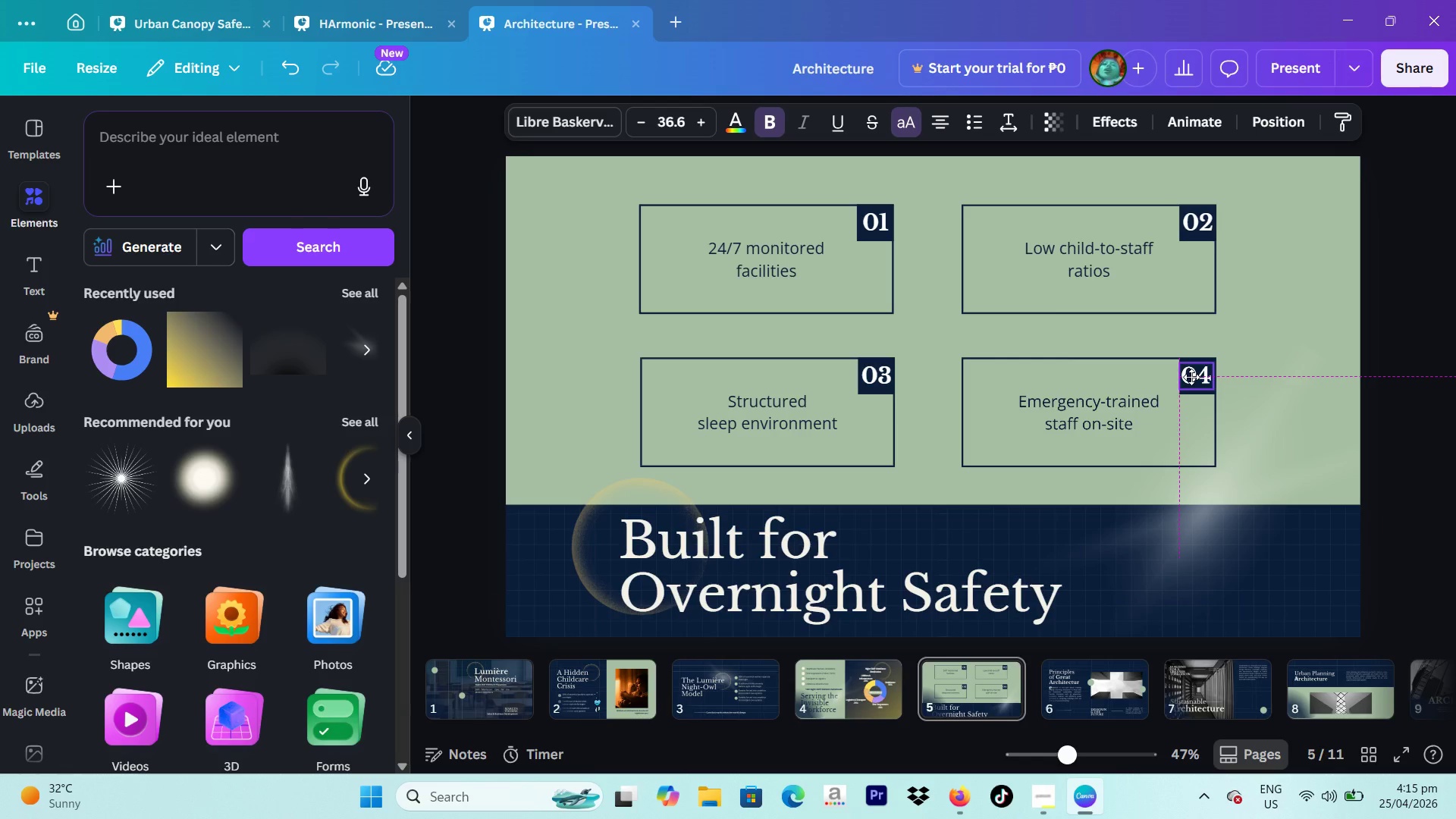 
wait(6.12)
 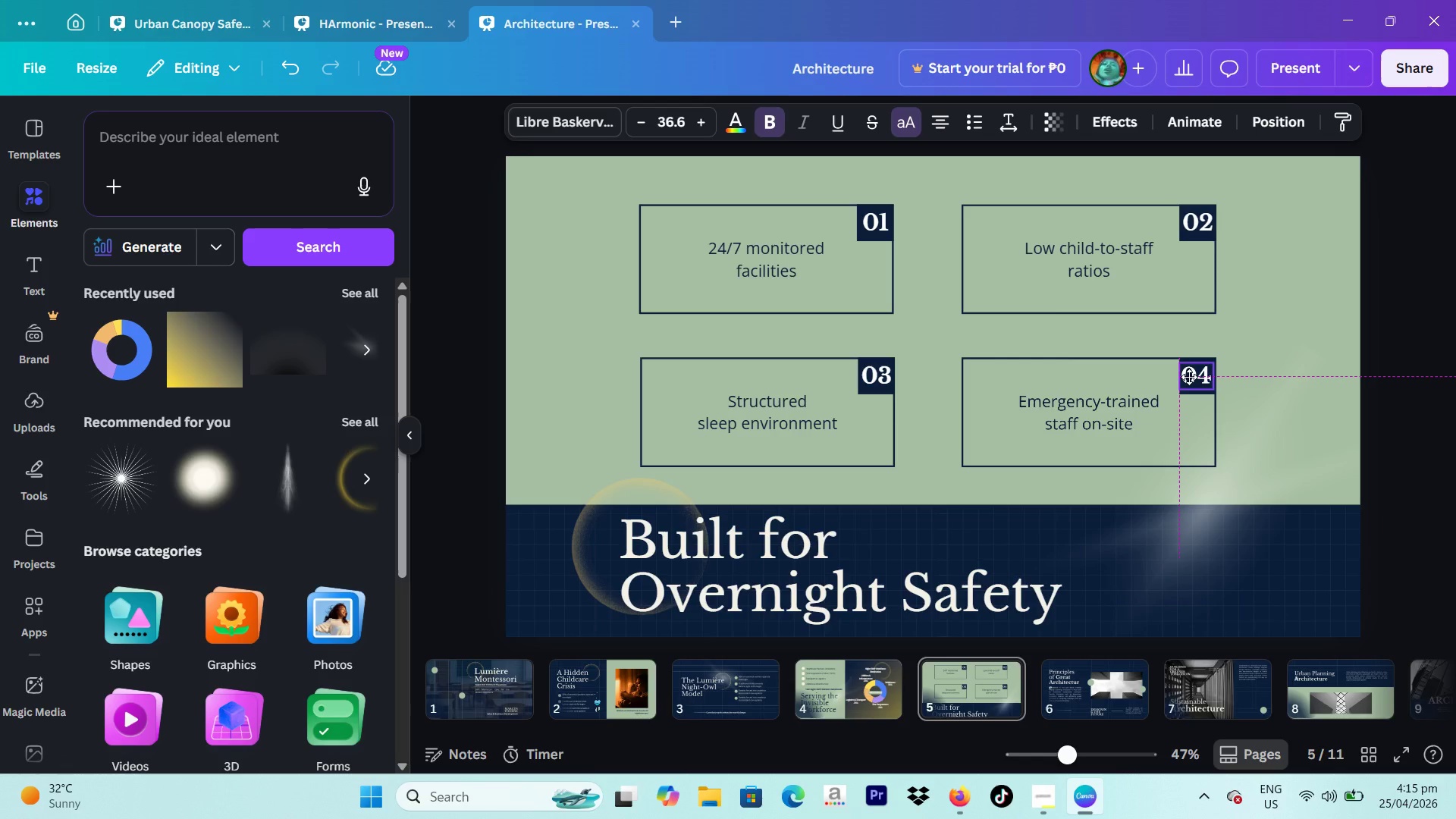 
left_click([1389, 380])
 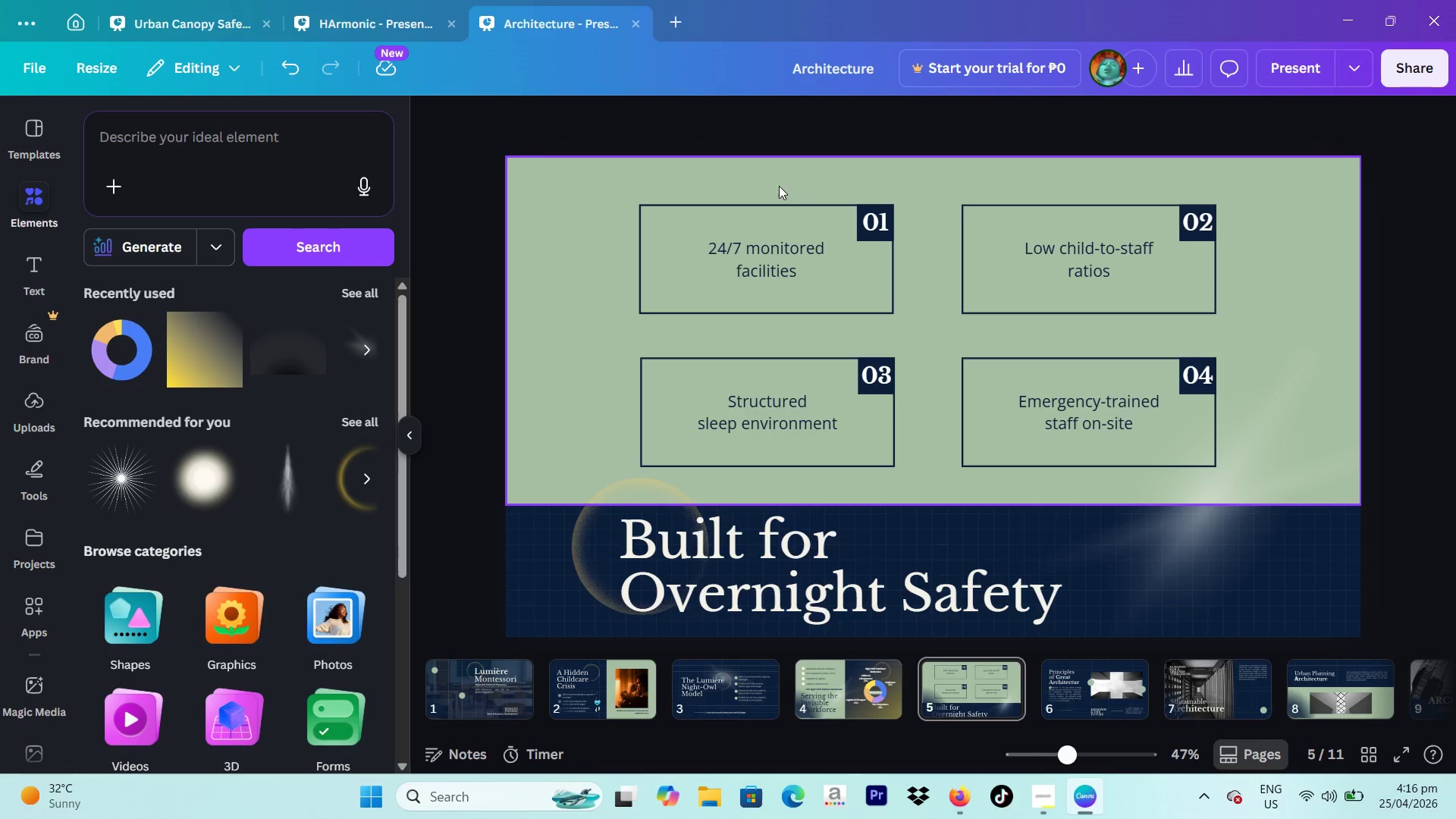 
wait(7.75)
 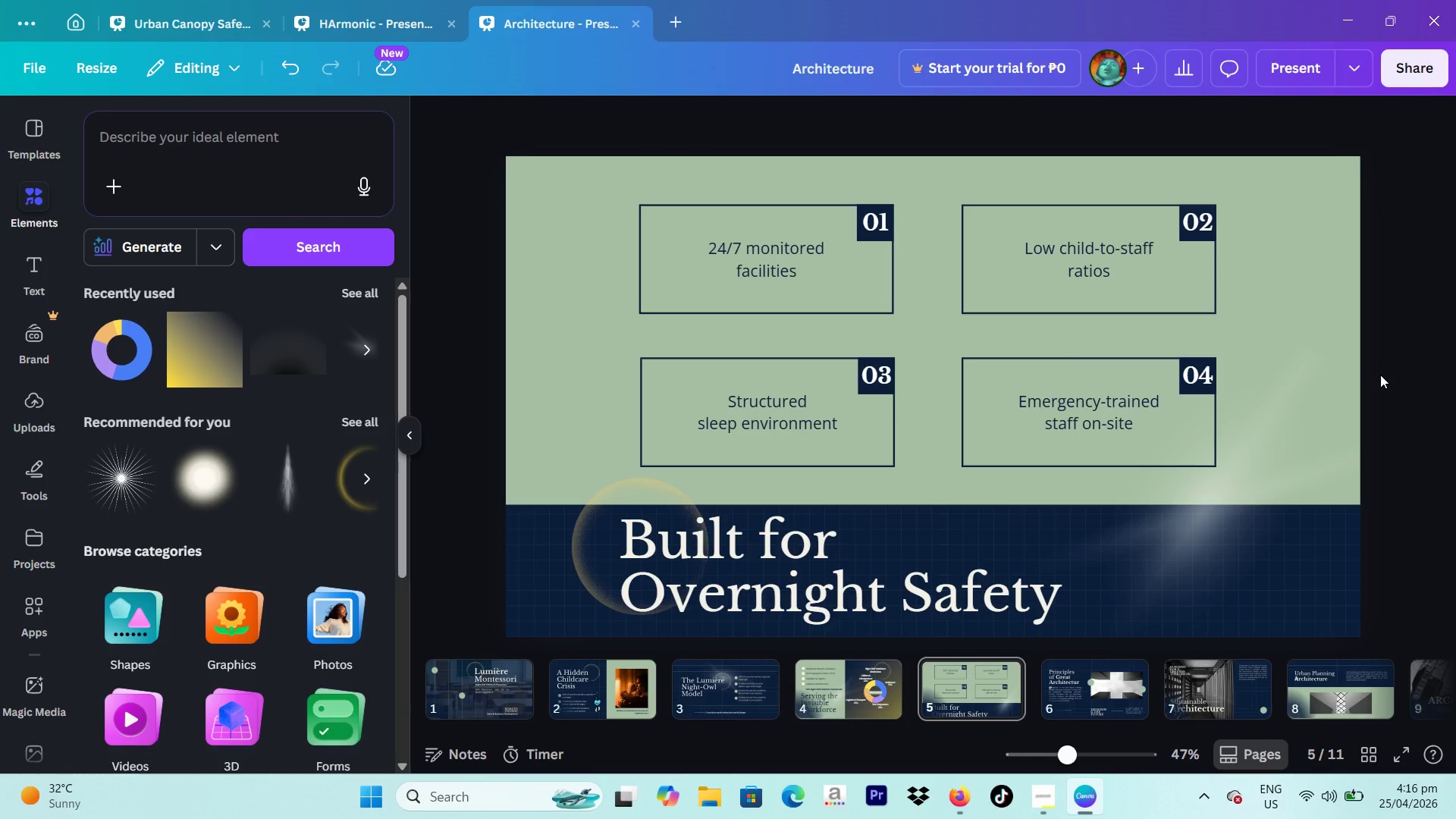 
left_click([527, 125])
 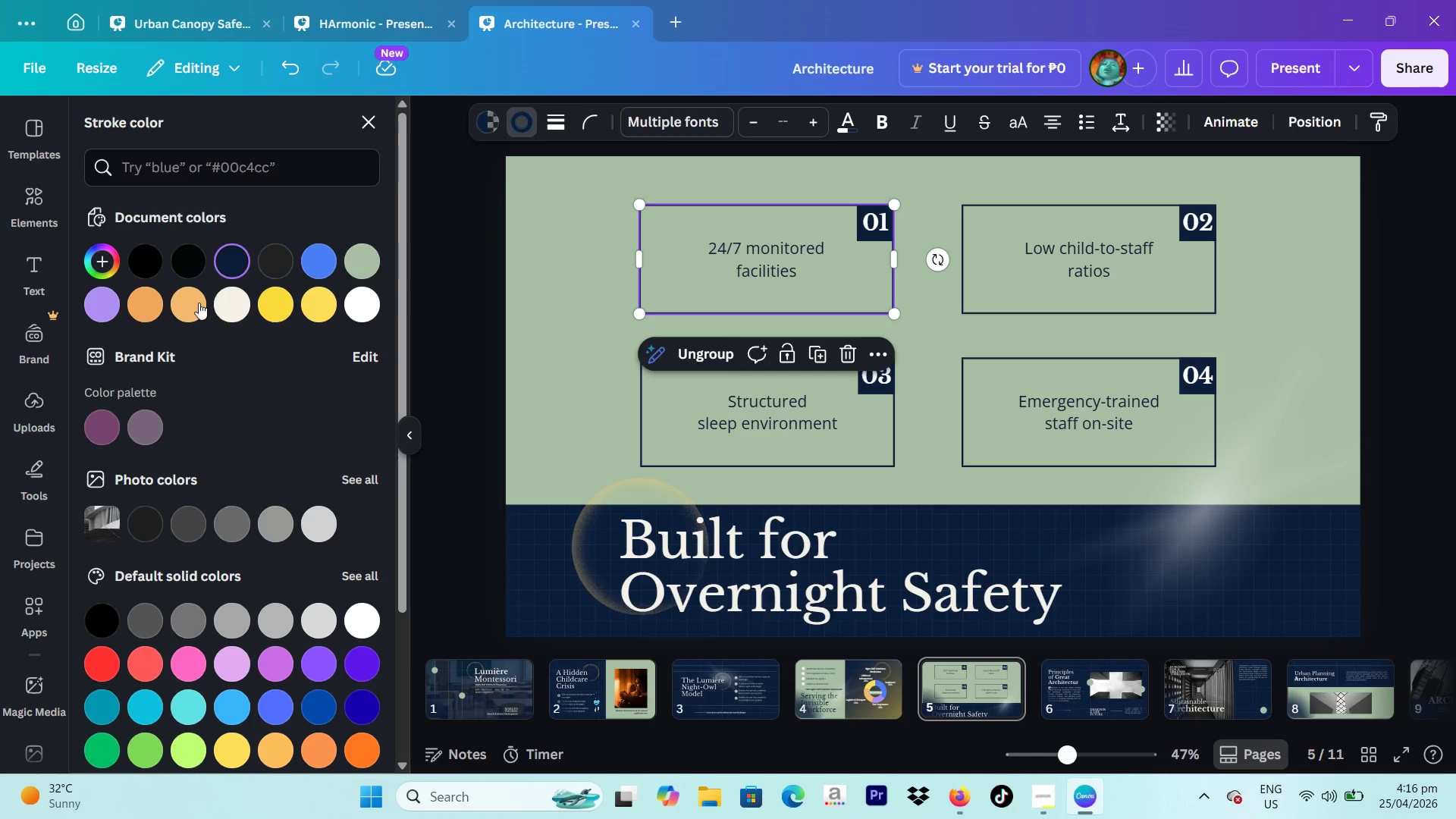 
left_click([223, 303])
 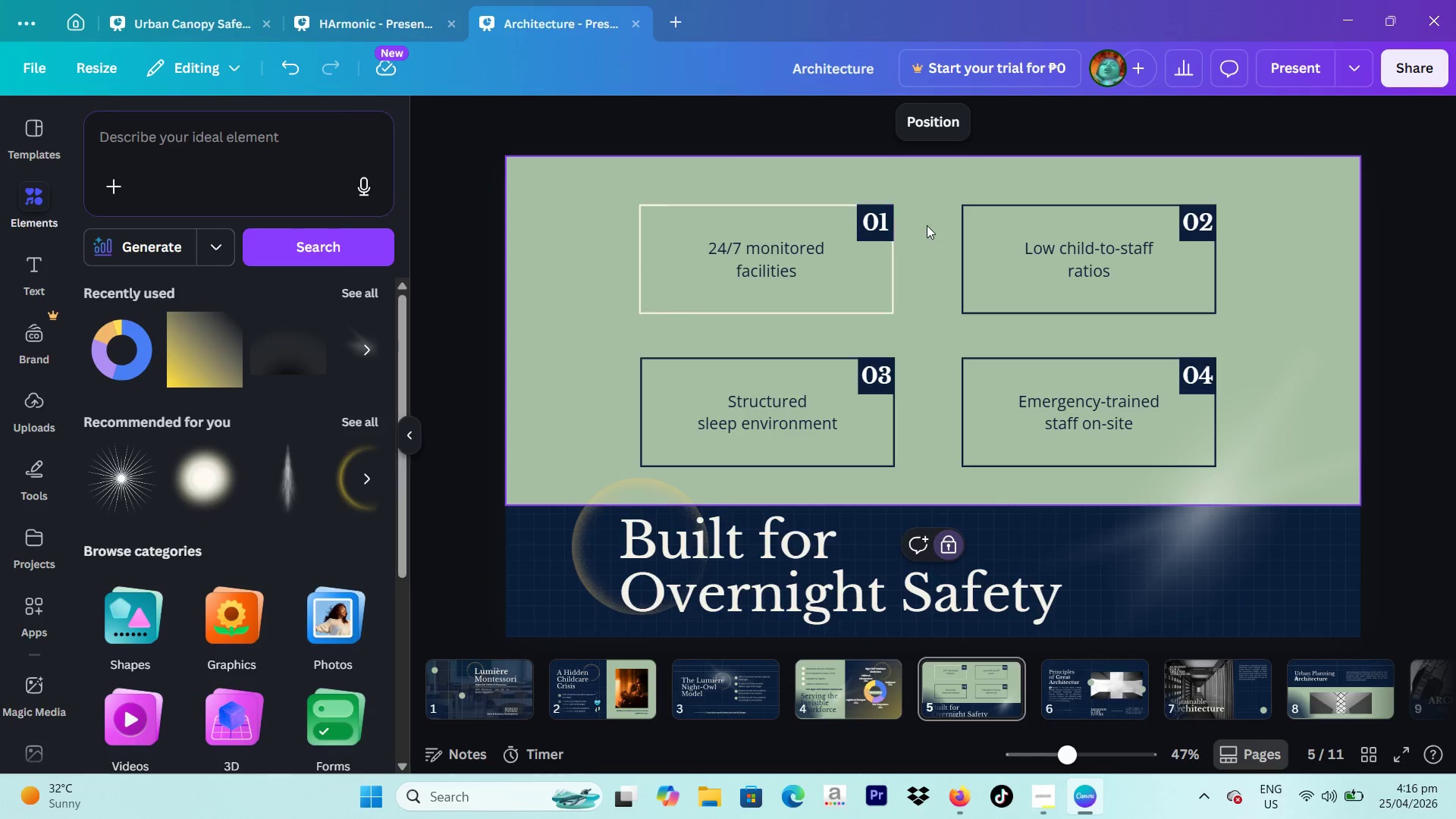 
left_click([278, 71])
 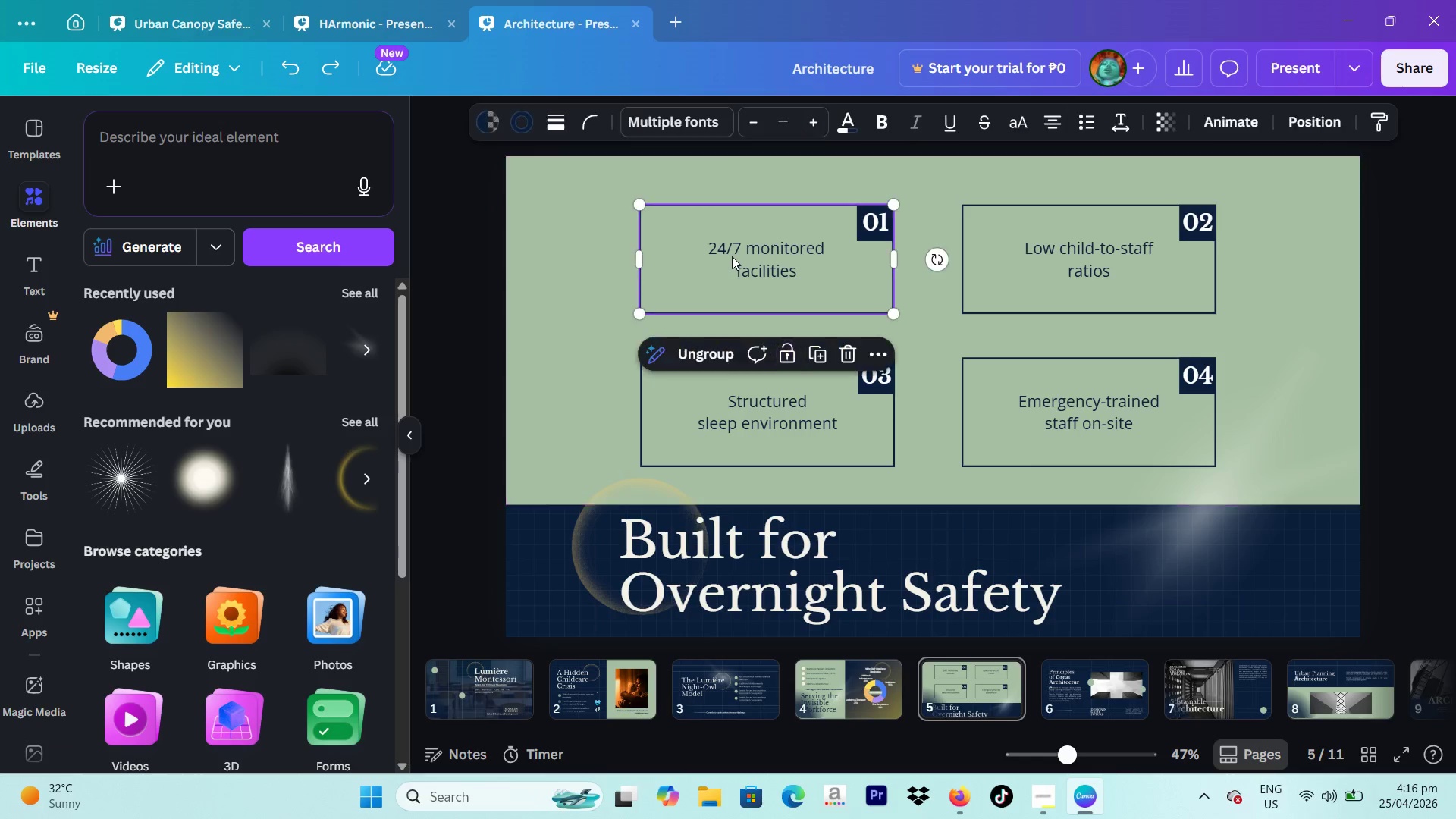 
double_click([774, 256])
 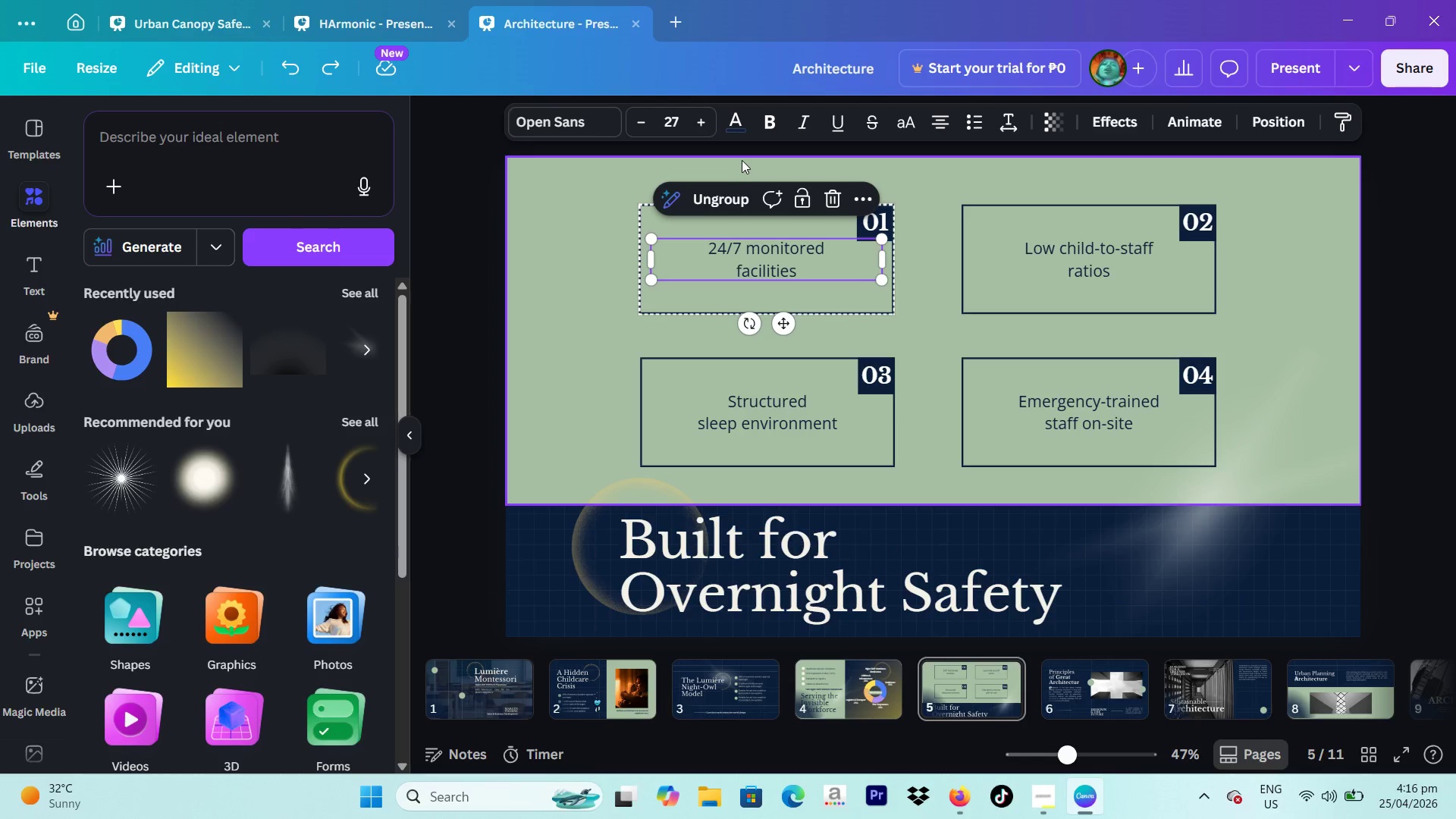 
left_click([739, 126])
 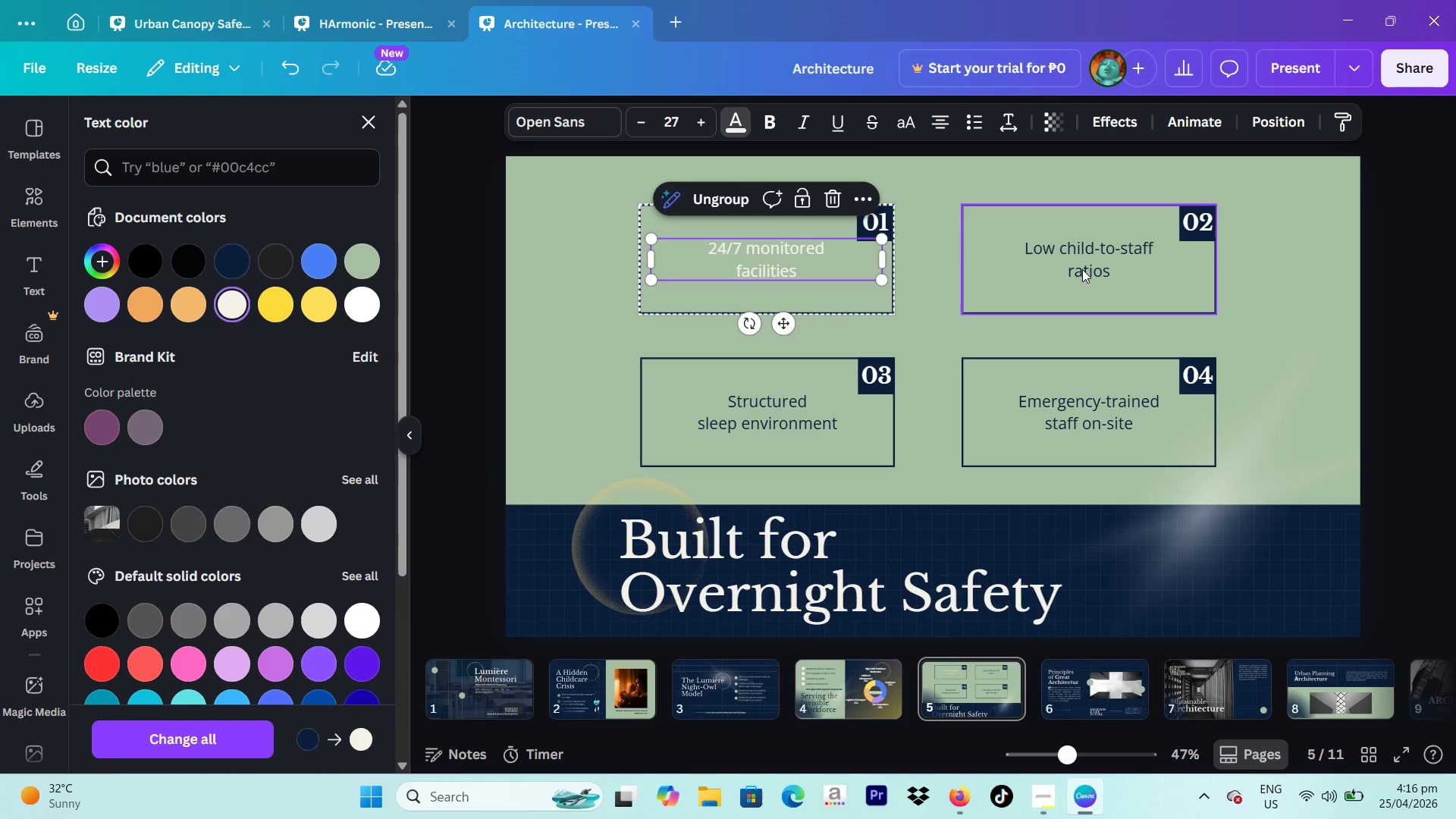 
double_click([1082, 269])
 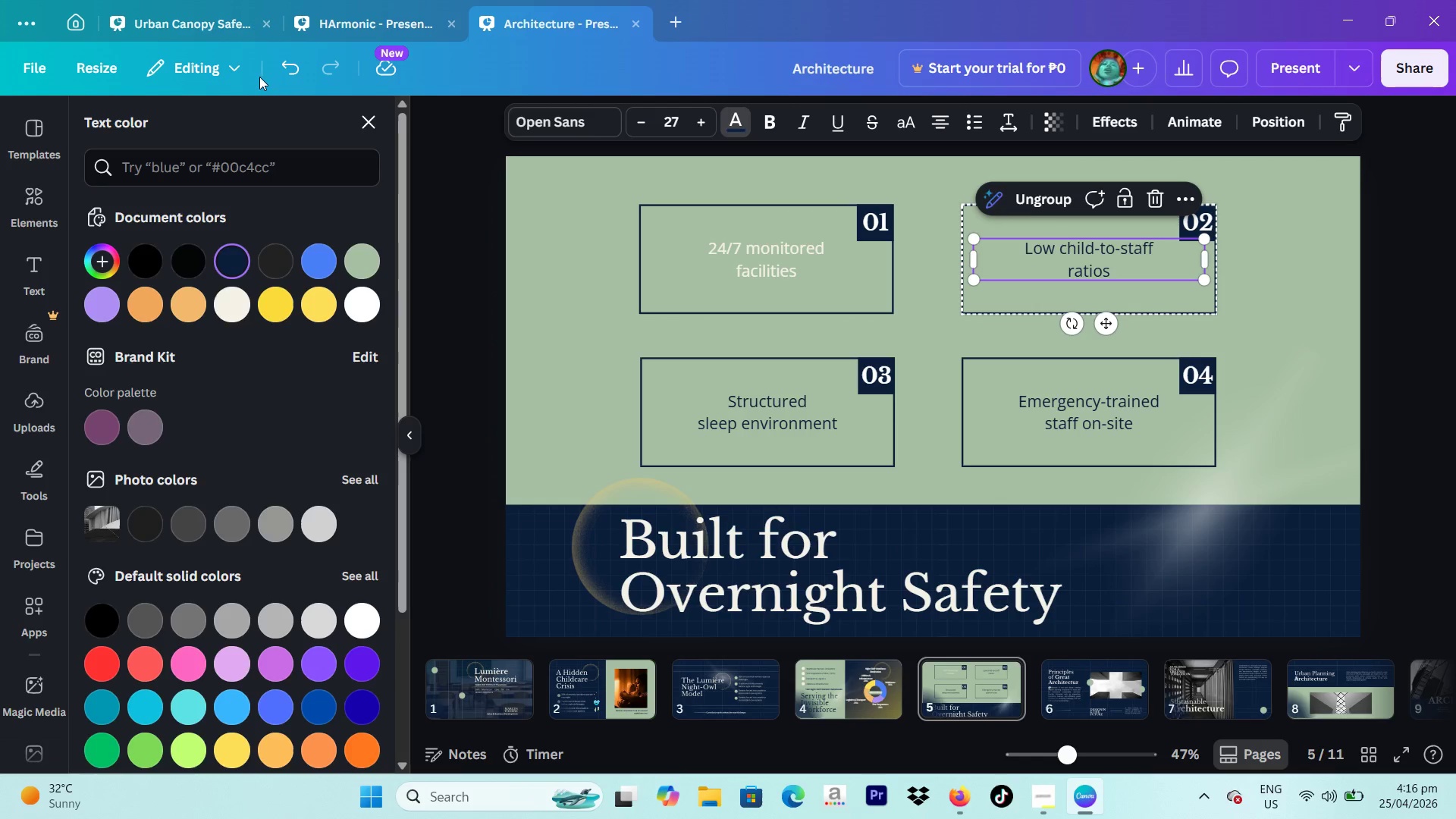 
left_click([296, 75])
 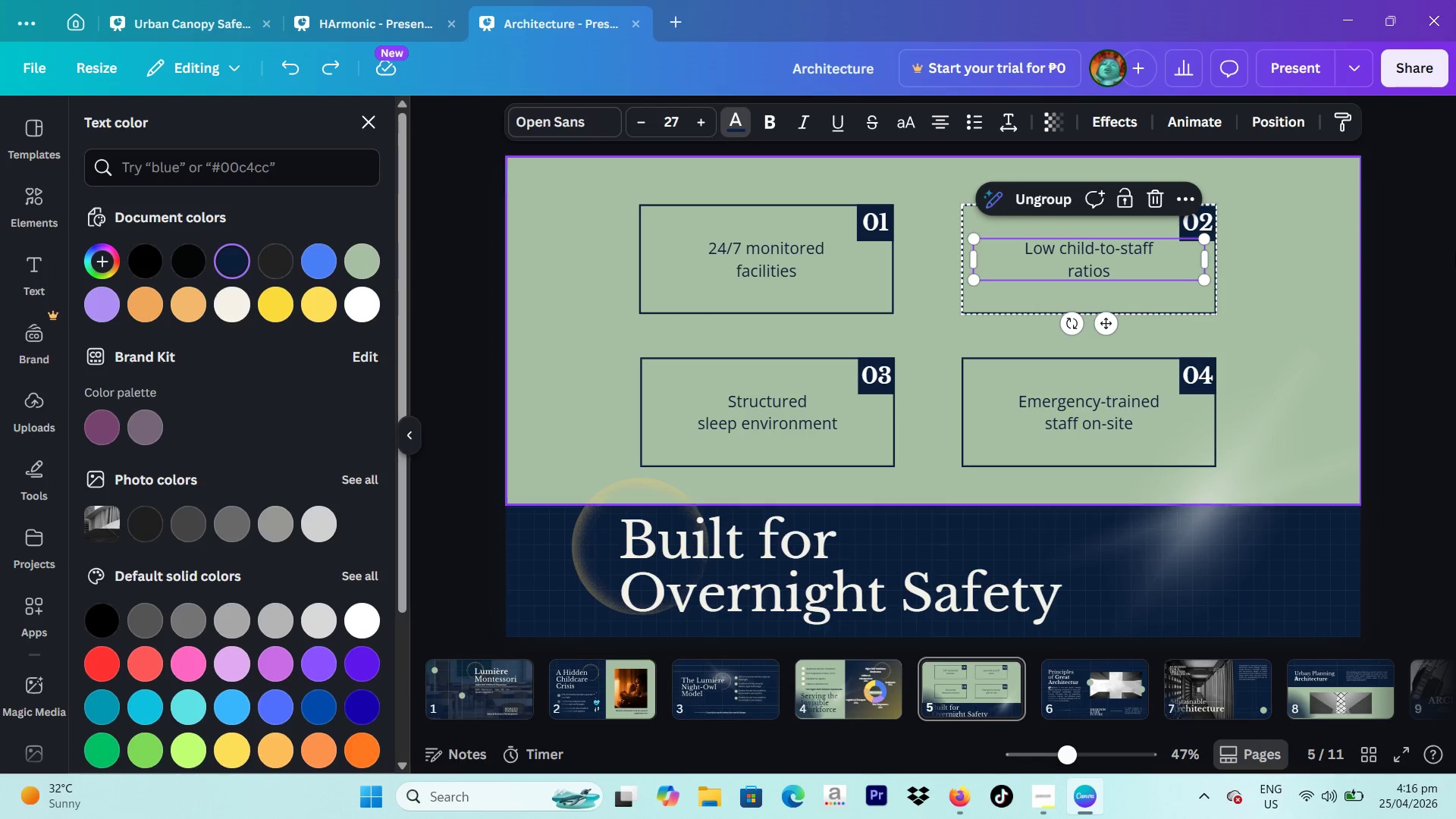 
left_click([1448, 265])
 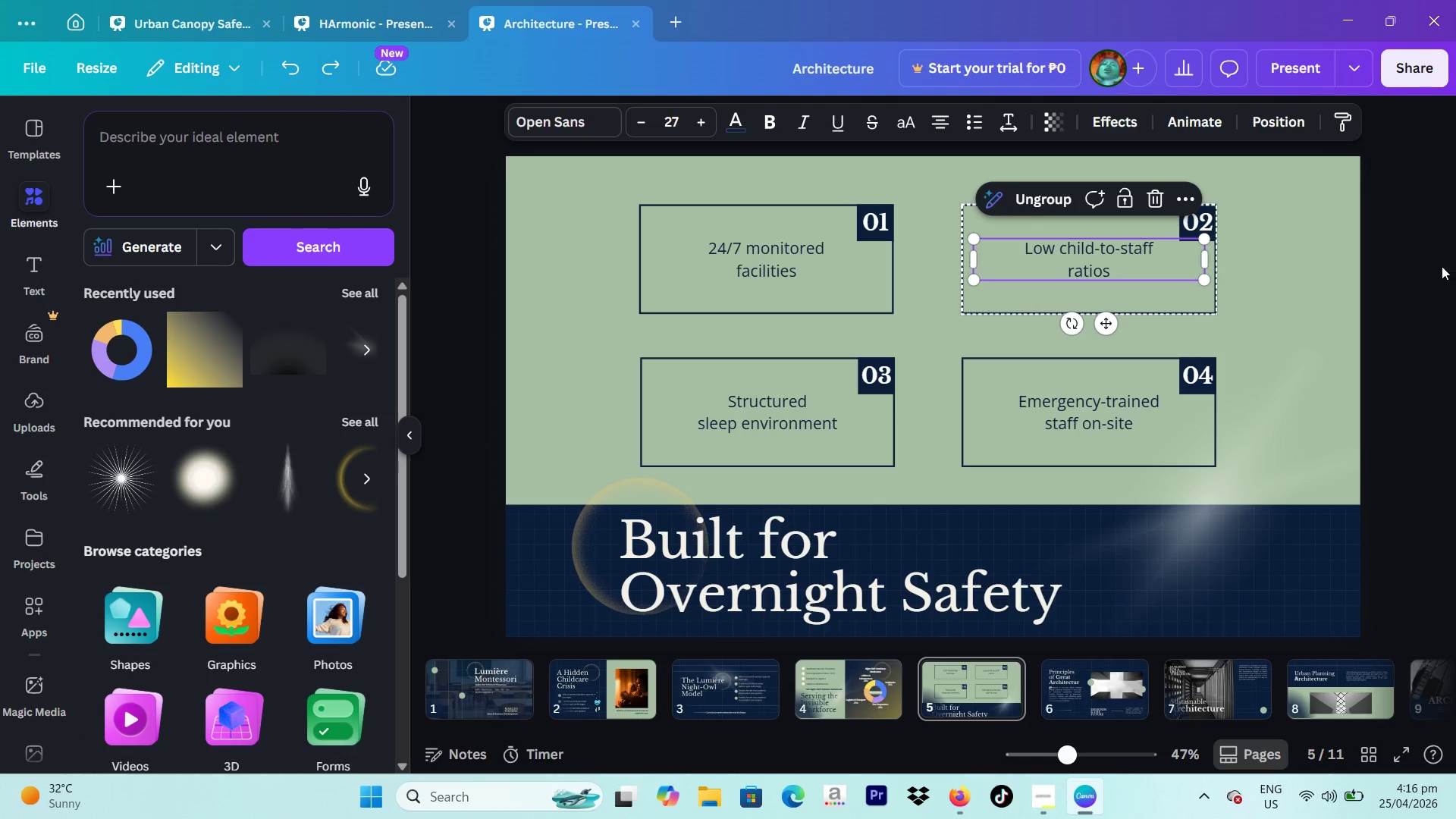 
left_click([1442, 266])
 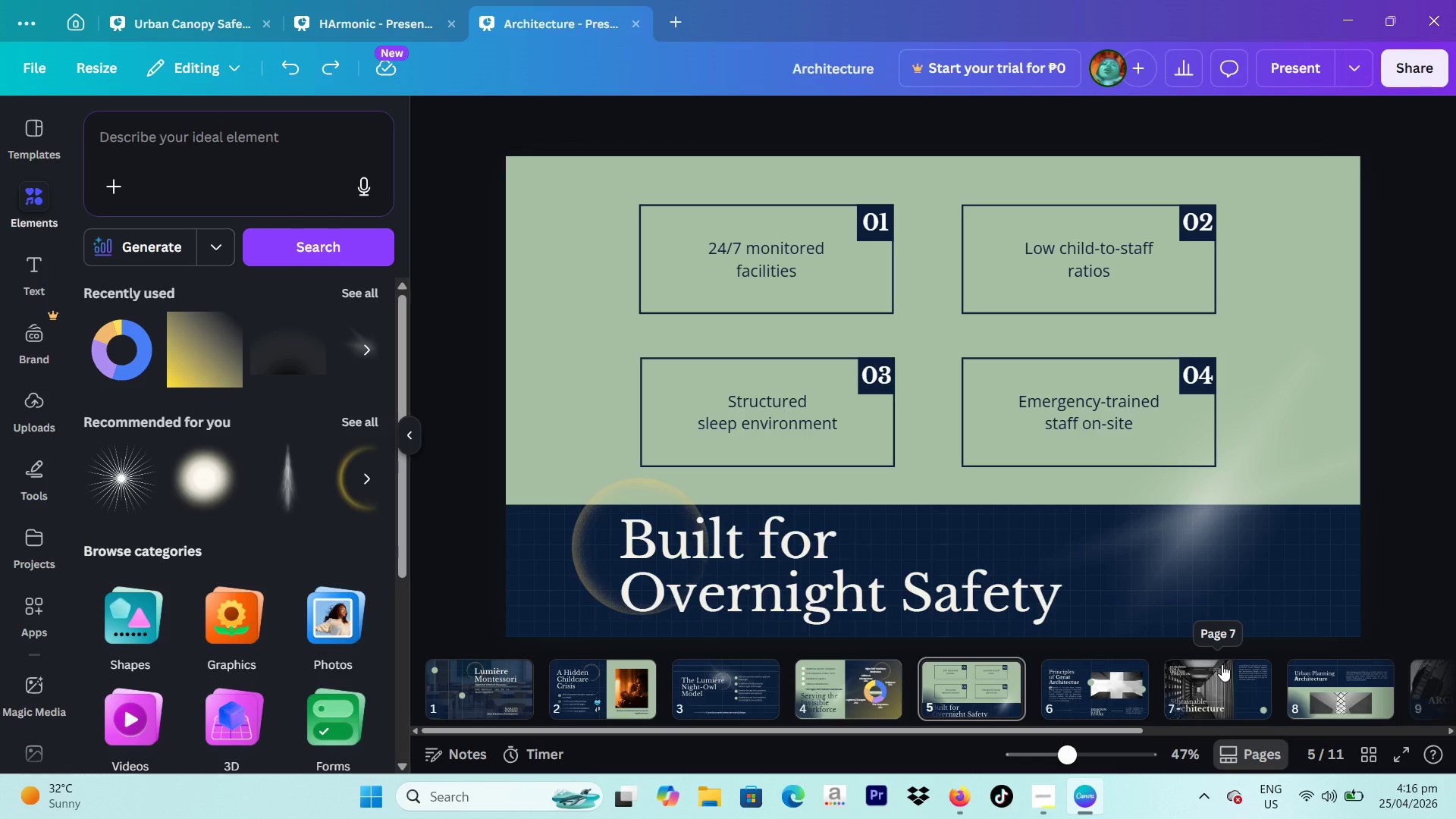 
wait(8.45)
 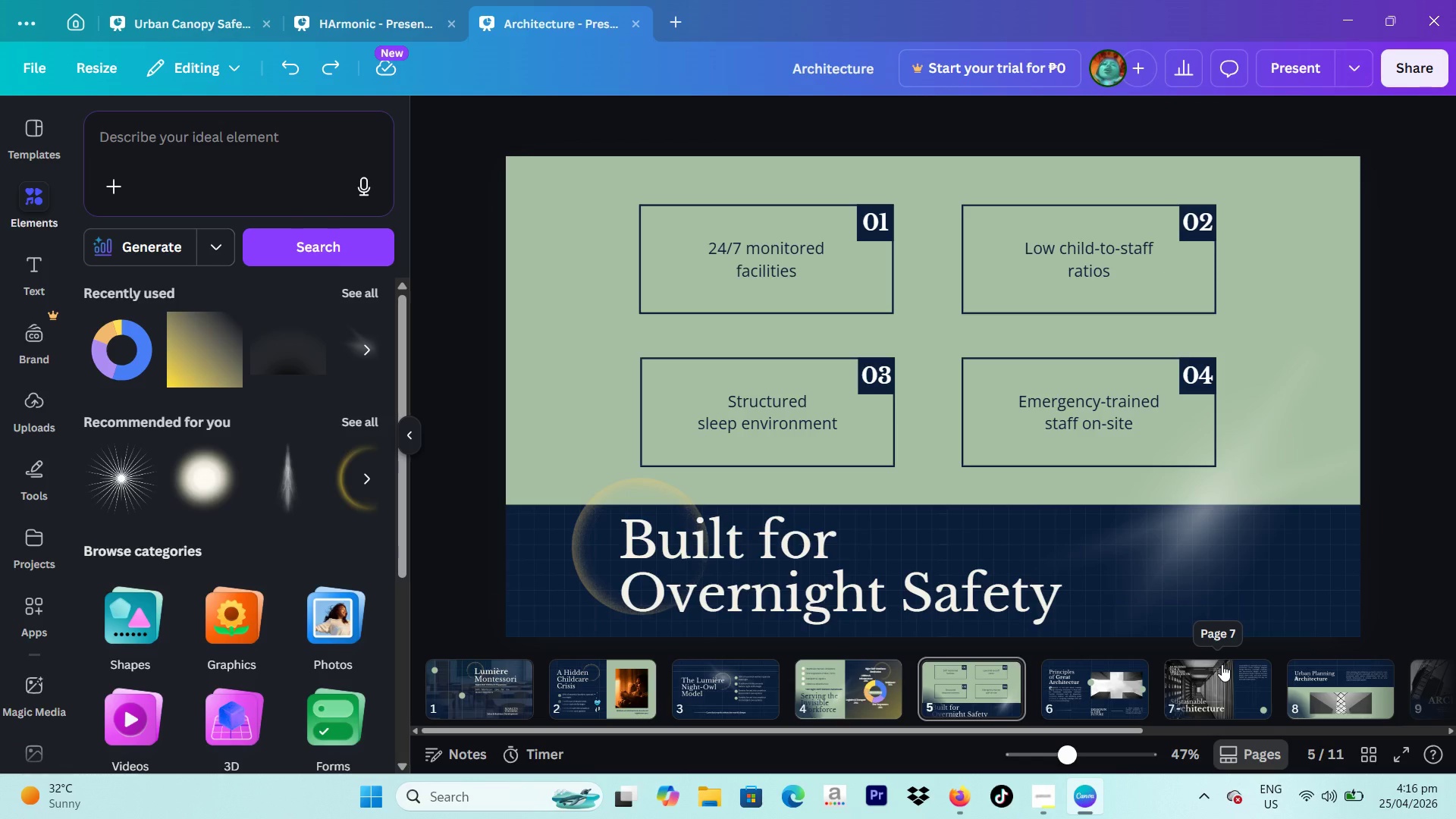 
left_click_drag(start_coordinate=[923, 187], to_coordinate=[871, 293])
 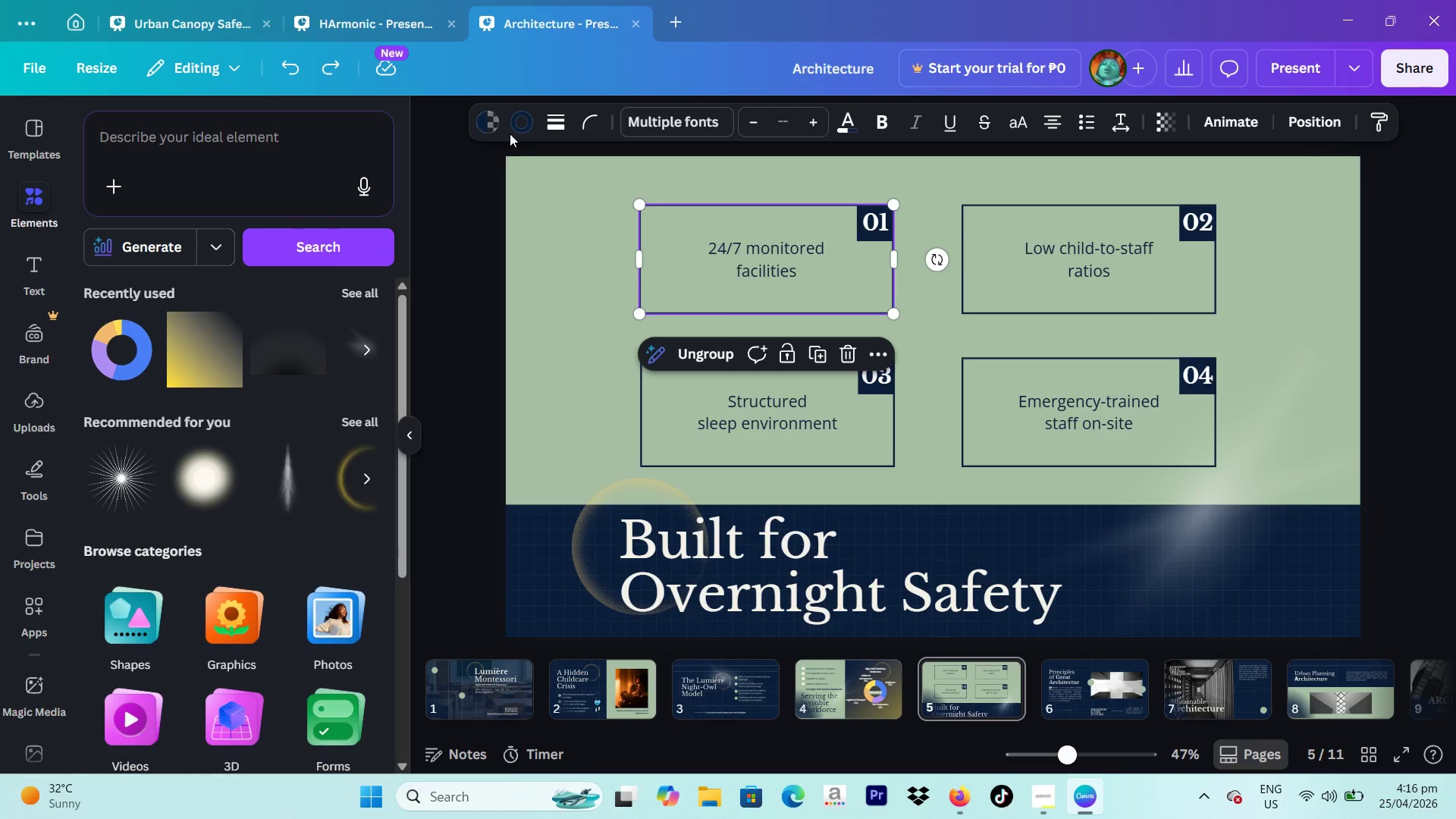 
left_click([833, 201])
 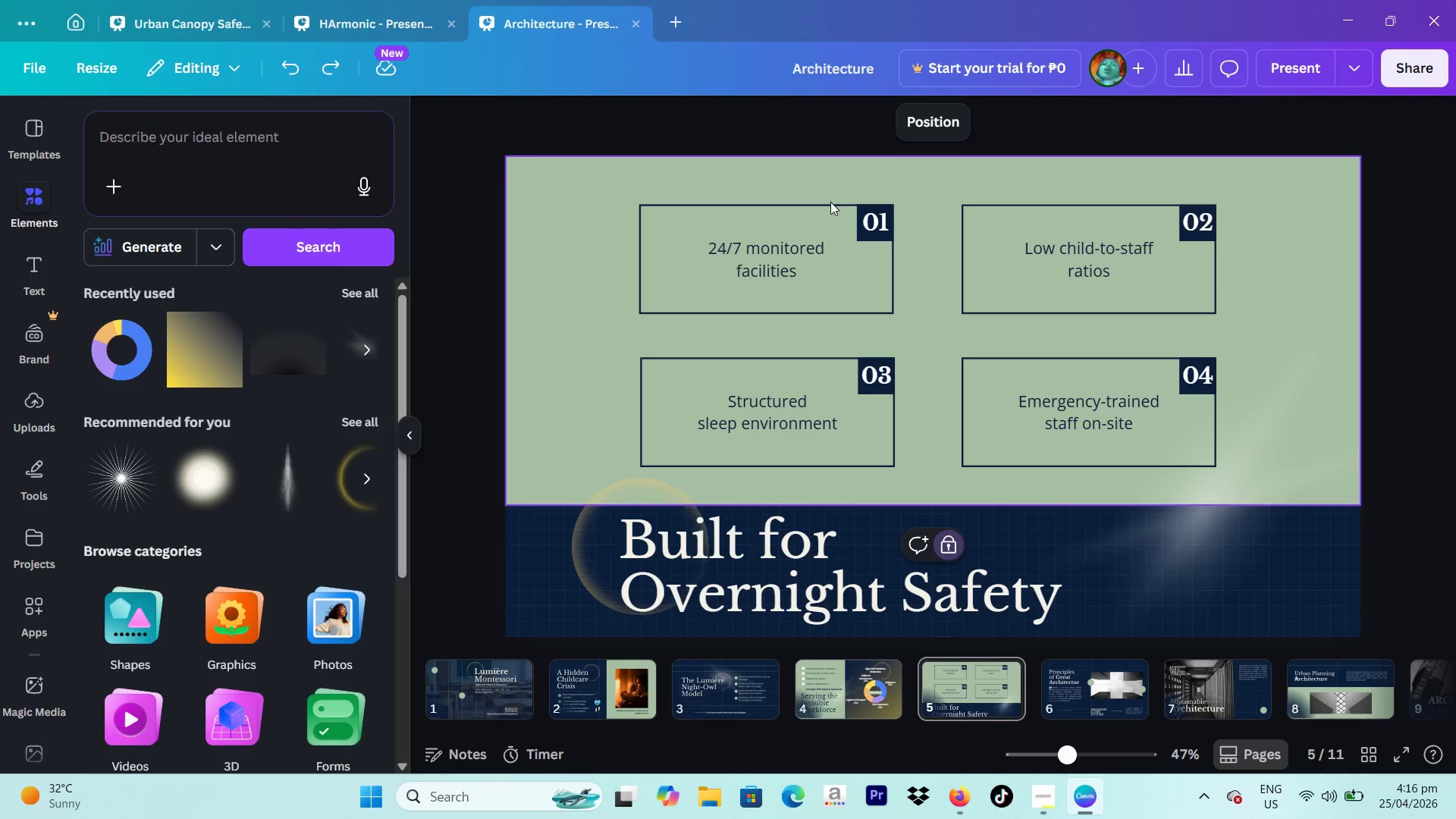 
left_click([830, 202])
 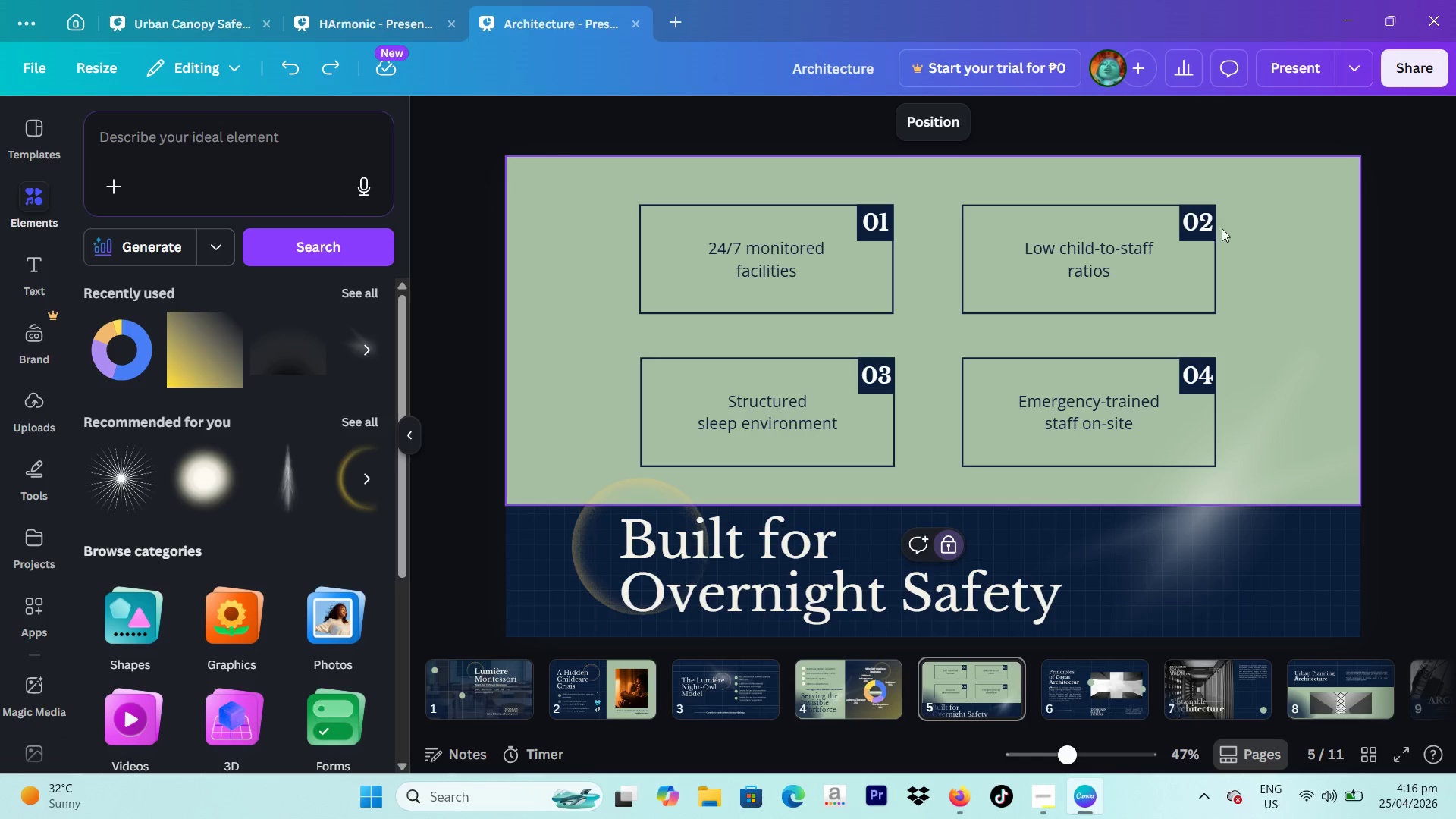 
left_click([1227, 246])
 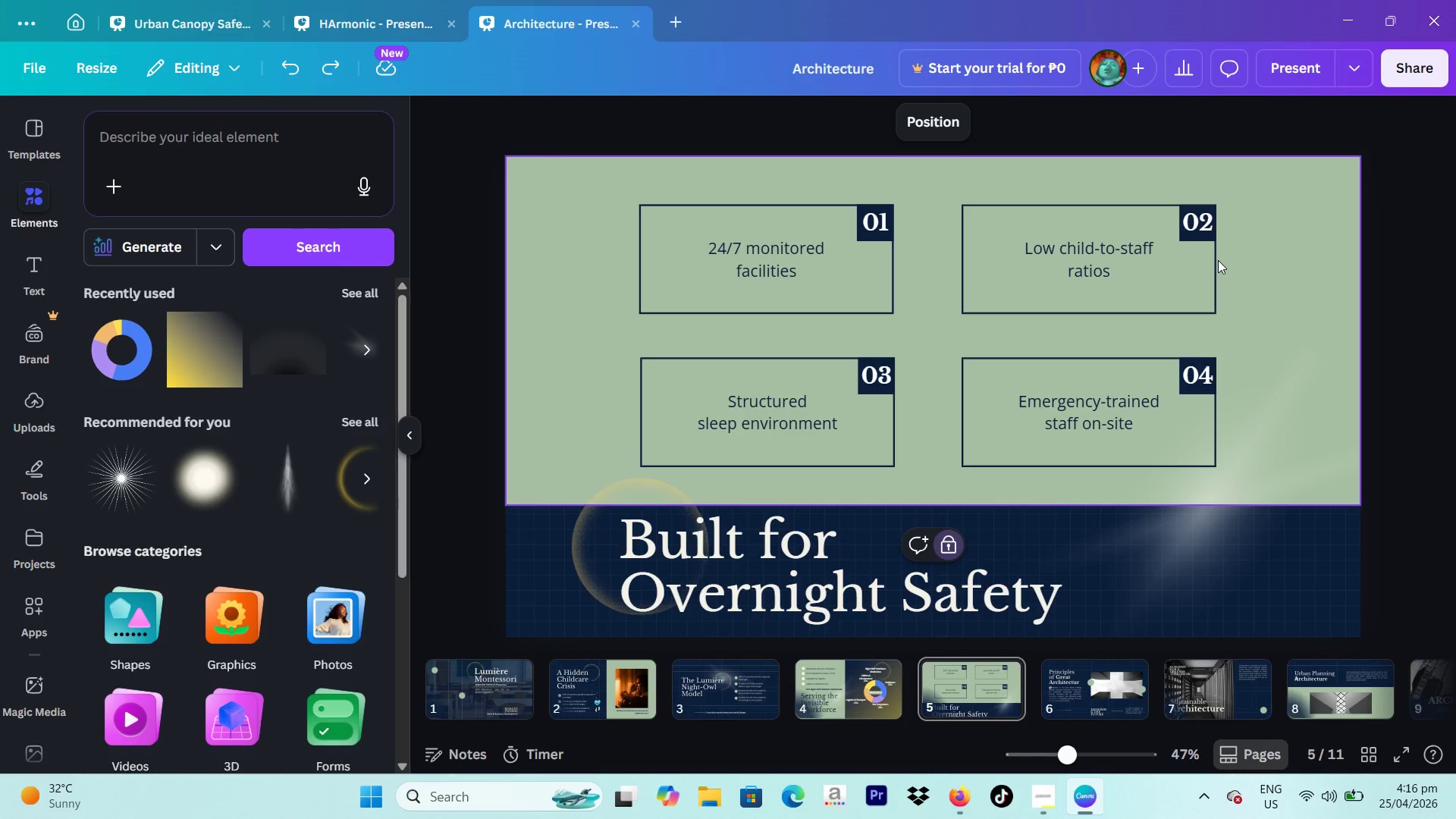 
left_click([1218, 260])
 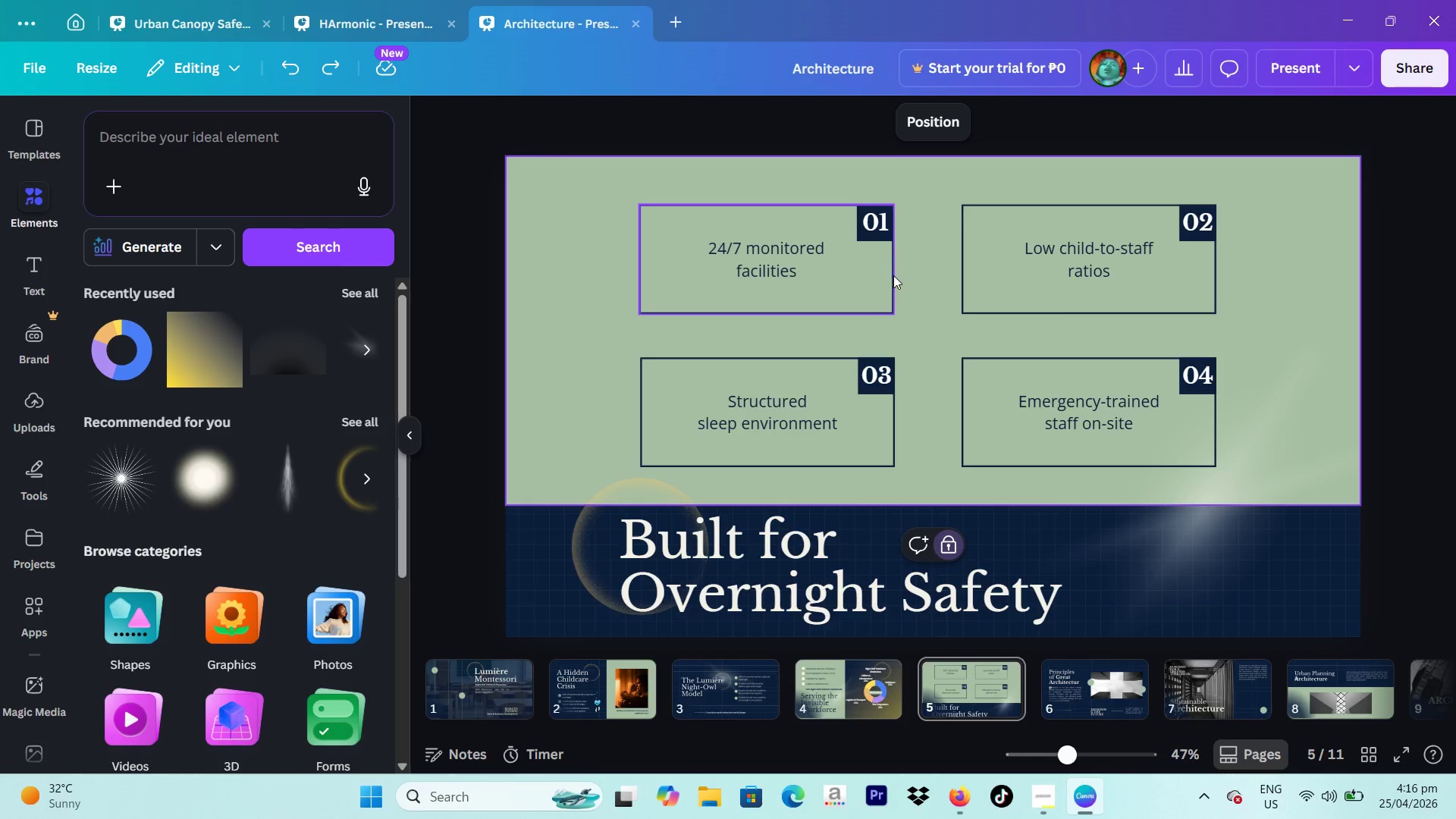 
left_click([893, 275])
 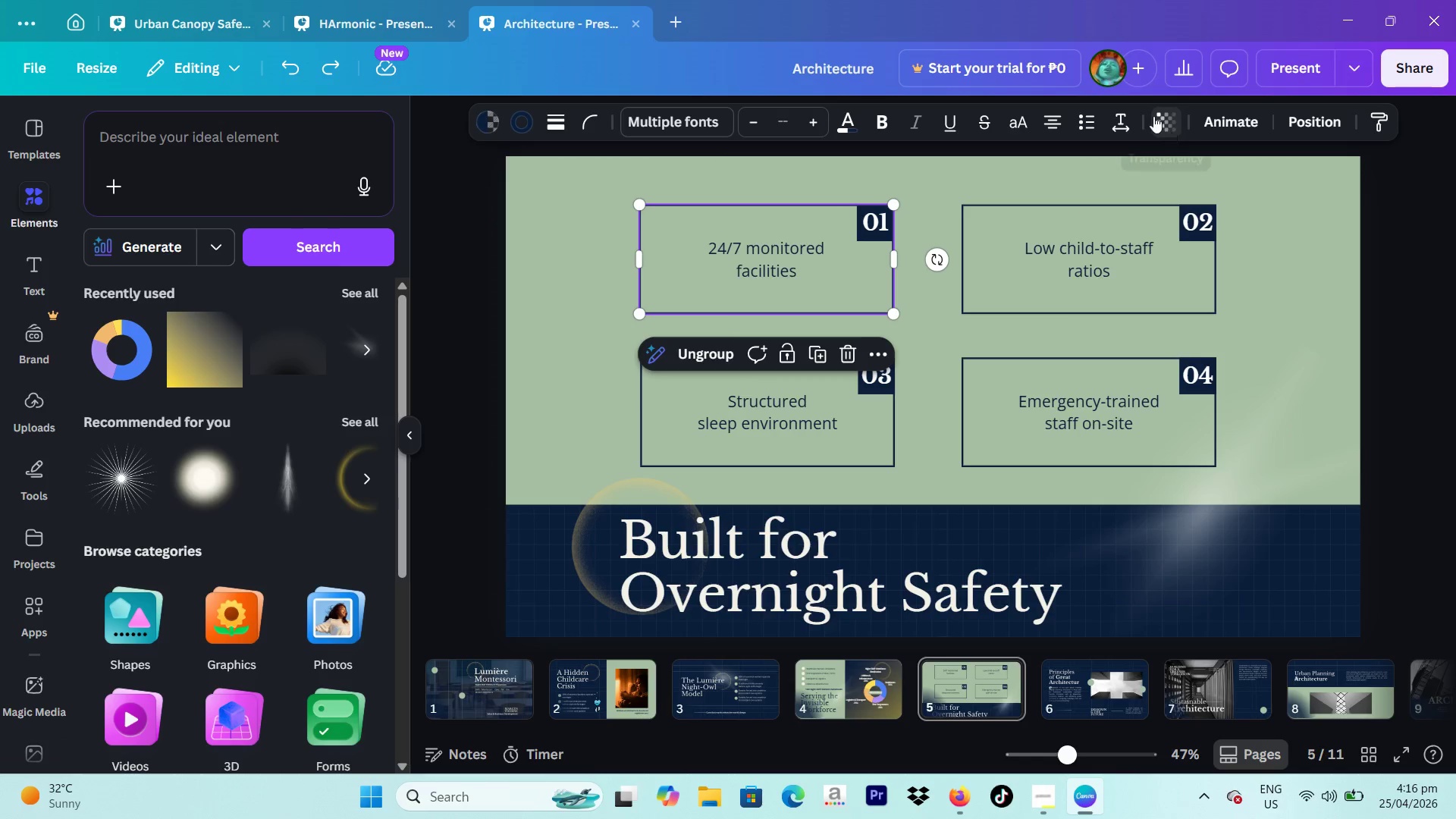 
left_click([255, 165])
 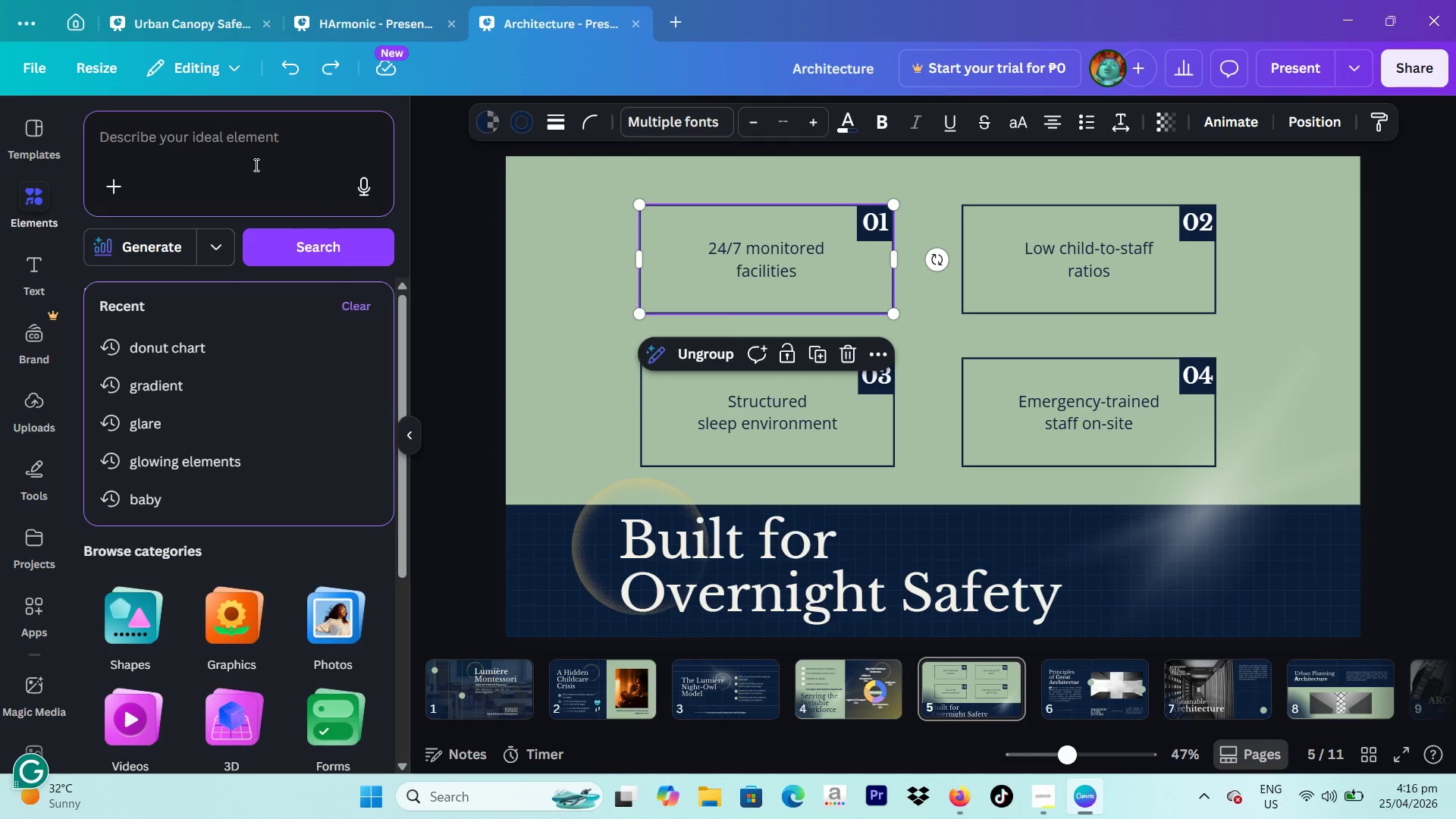 
type(shadow rectable outline)
 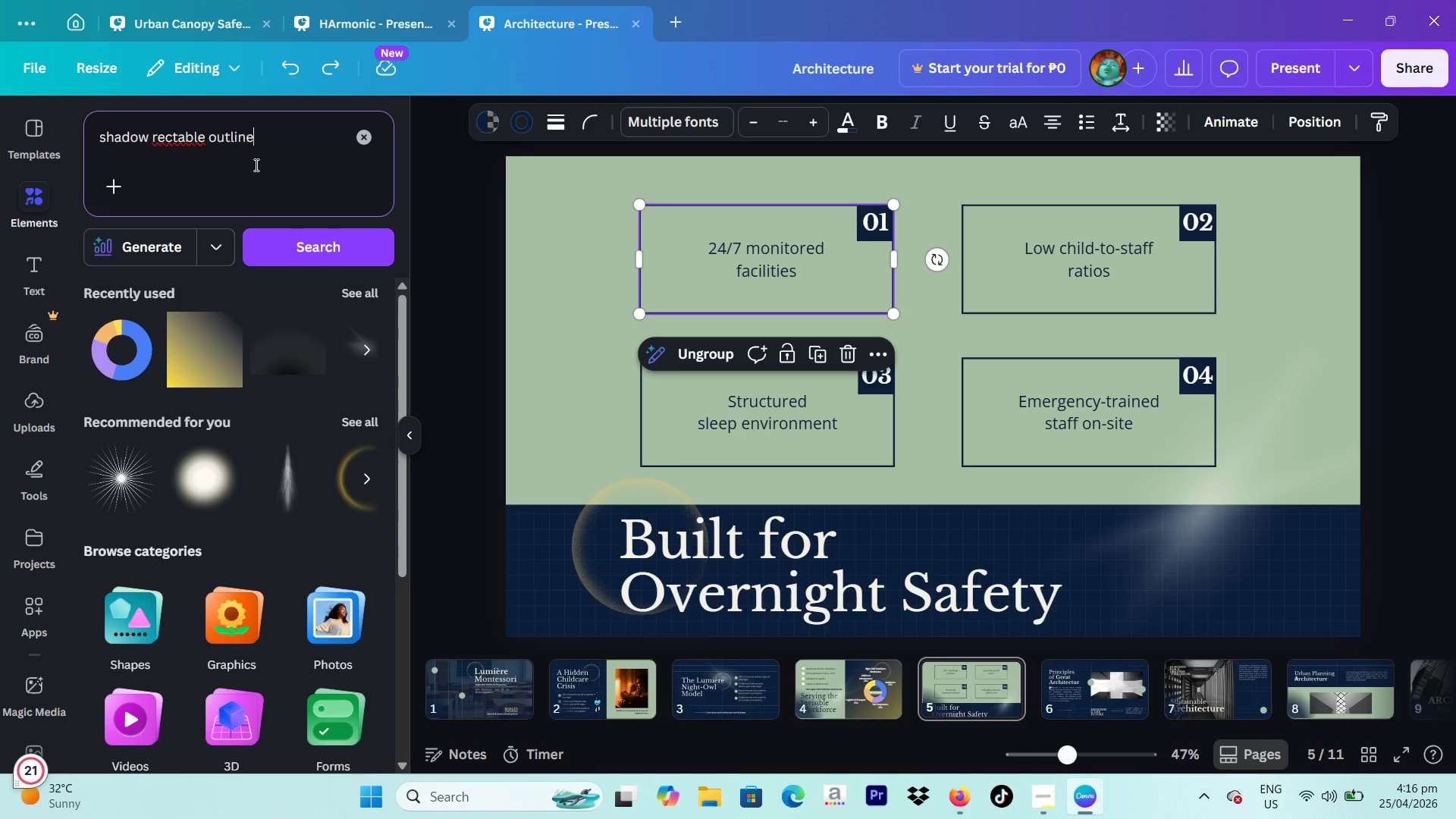 
key(Enter)
 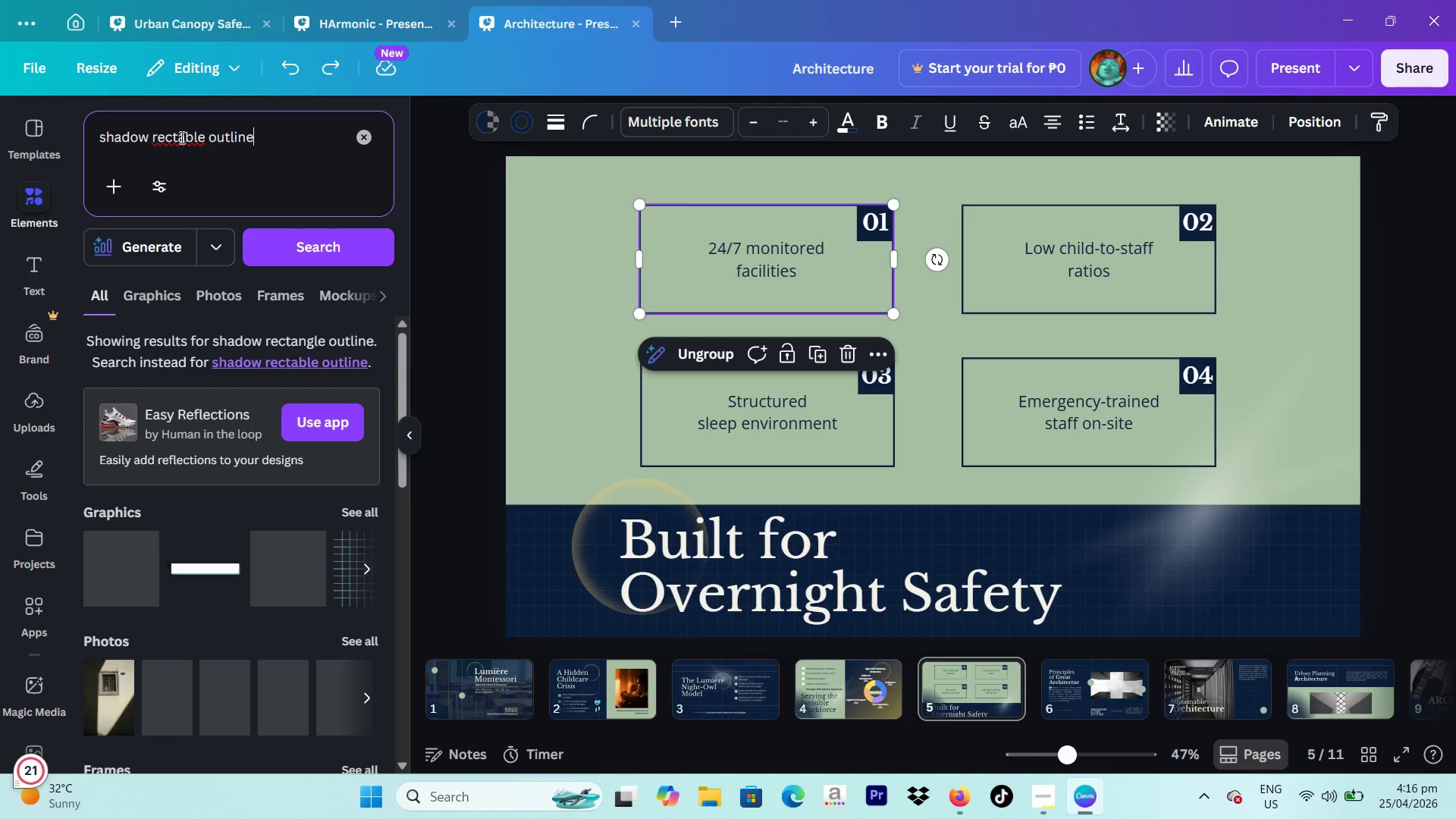 
left_click([292, 359])
 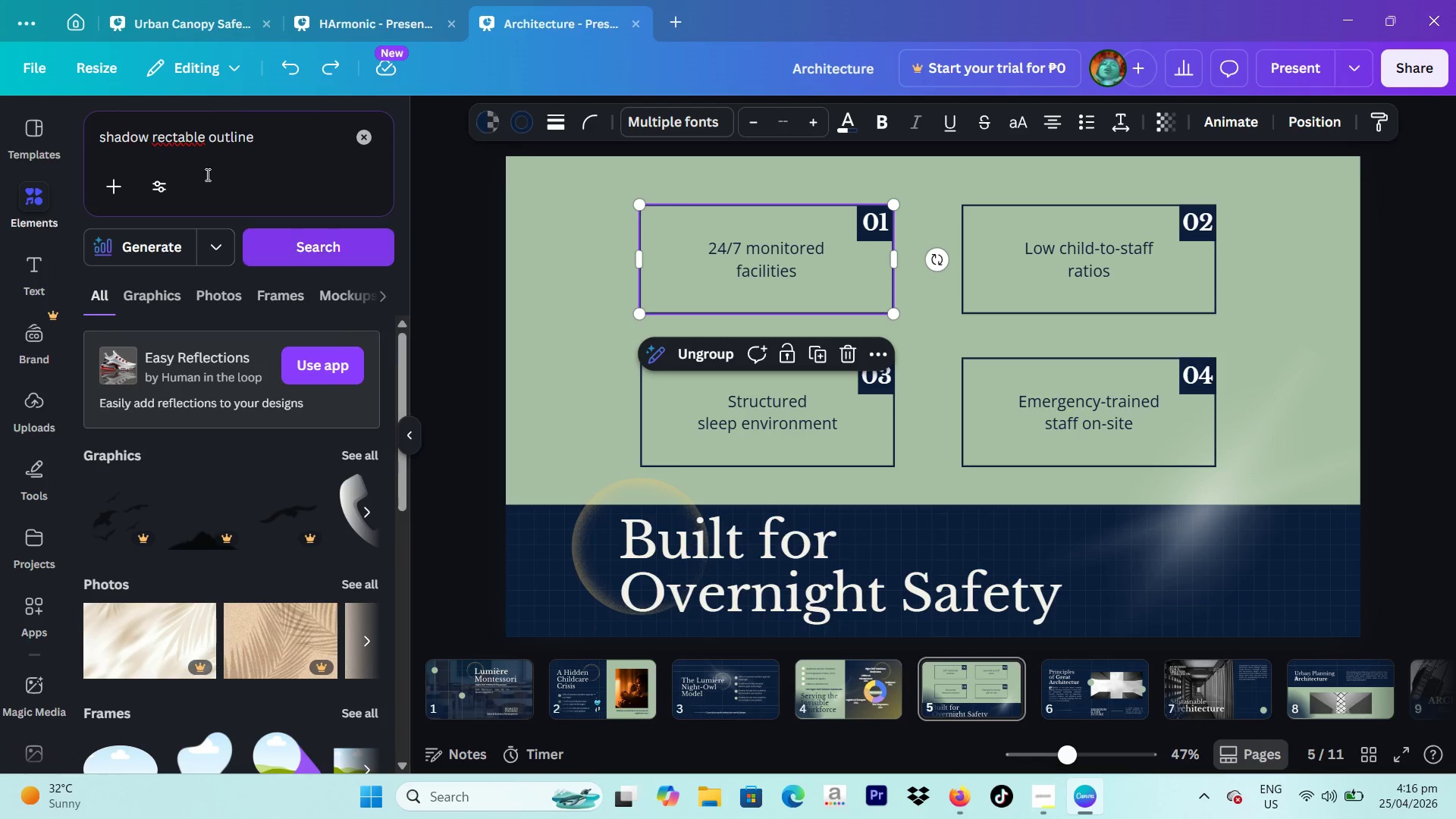 
left_click([165, 136])
 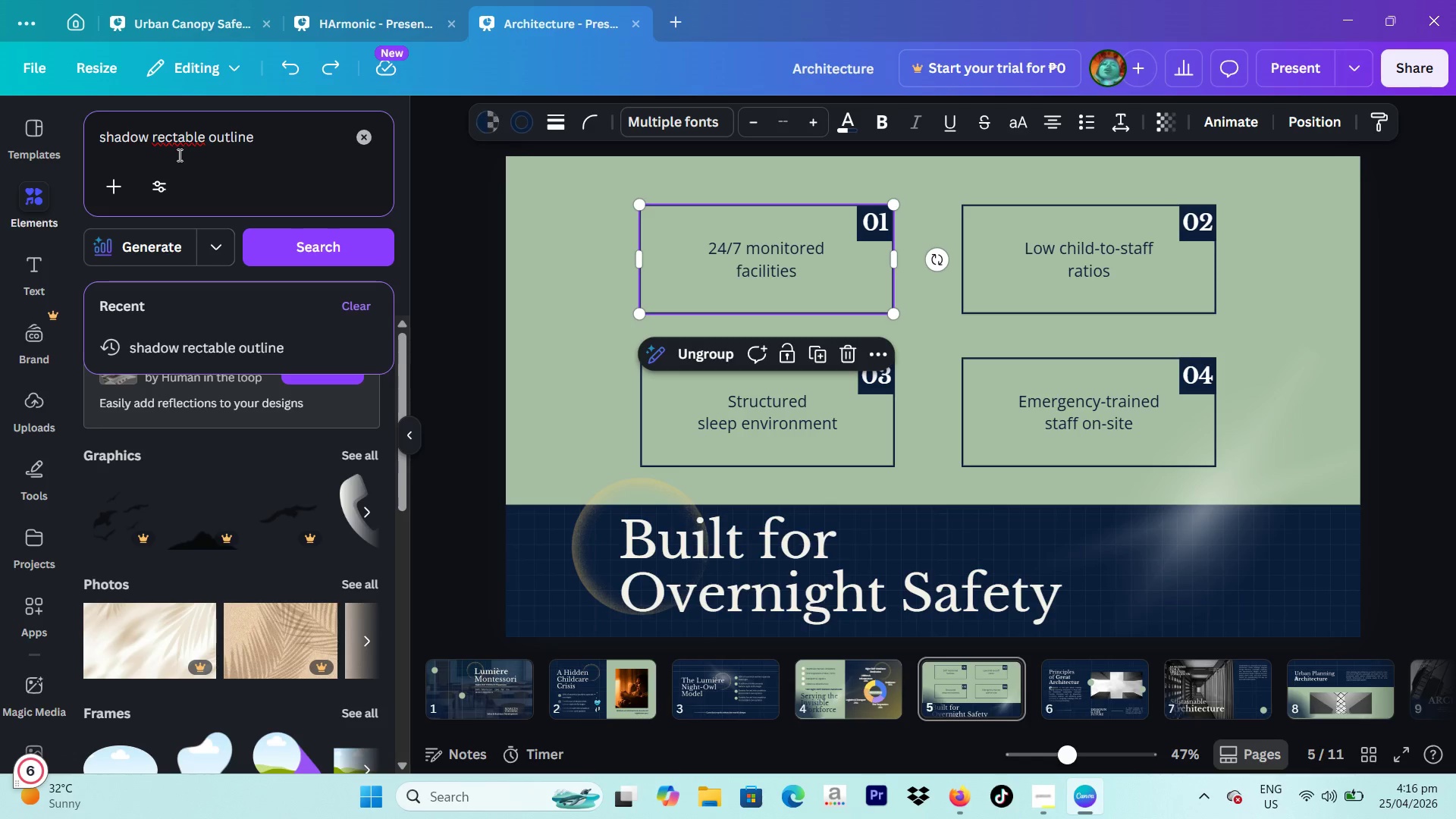 
left_click([176, 141])
 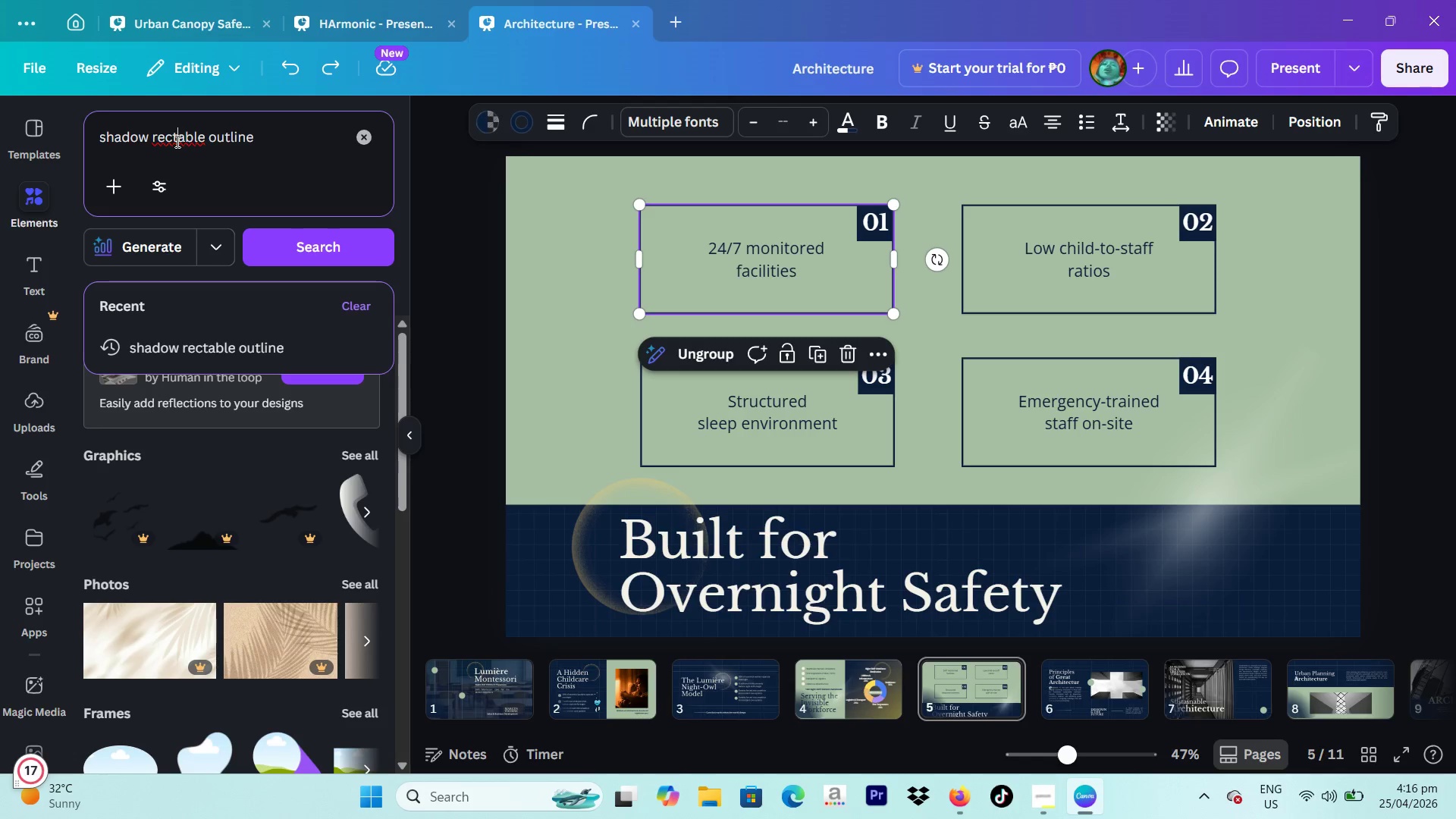 
right_click([176, 141])
 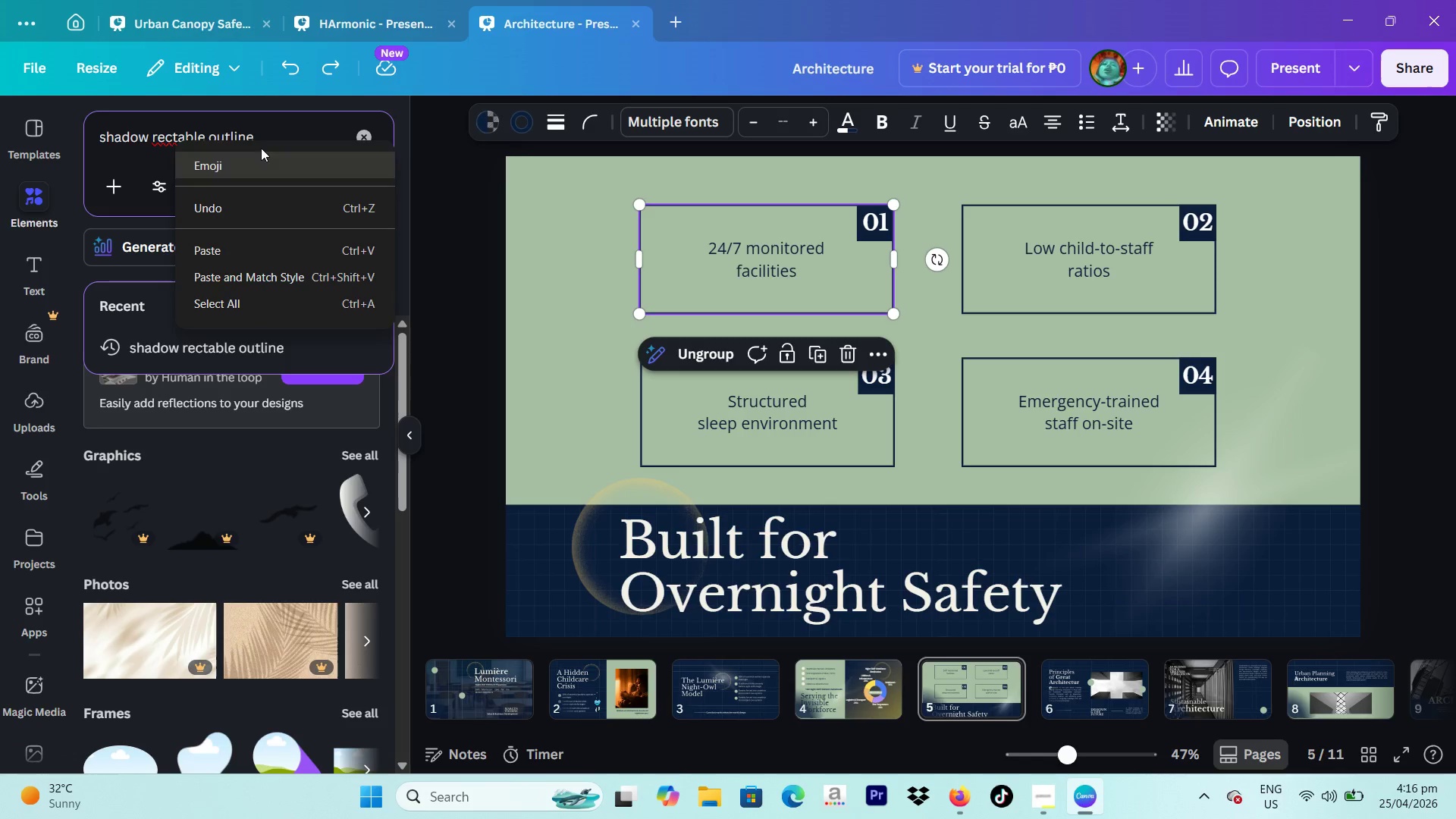 
left_click([264, 131])
 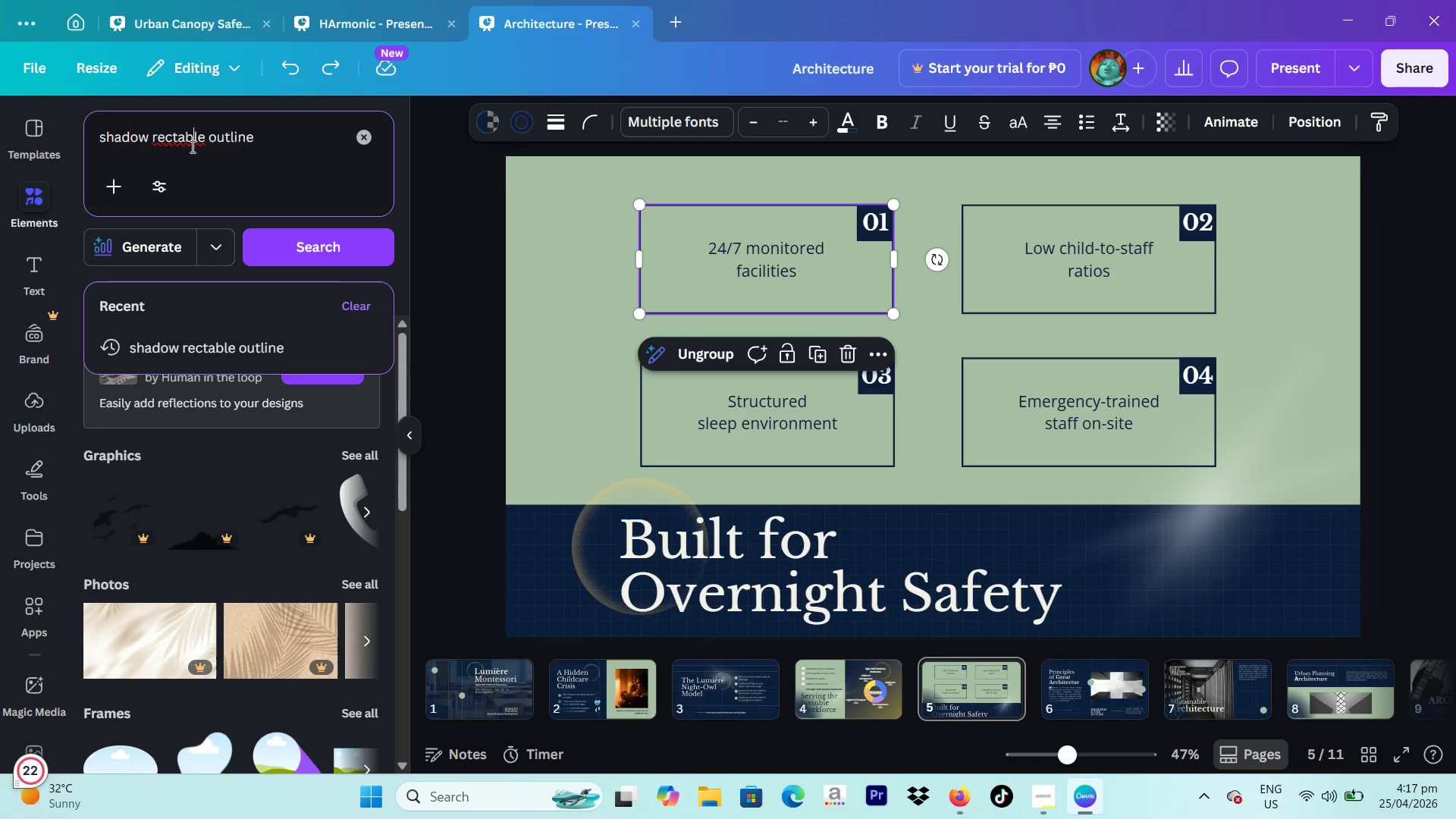 
double_click([191, 146])
 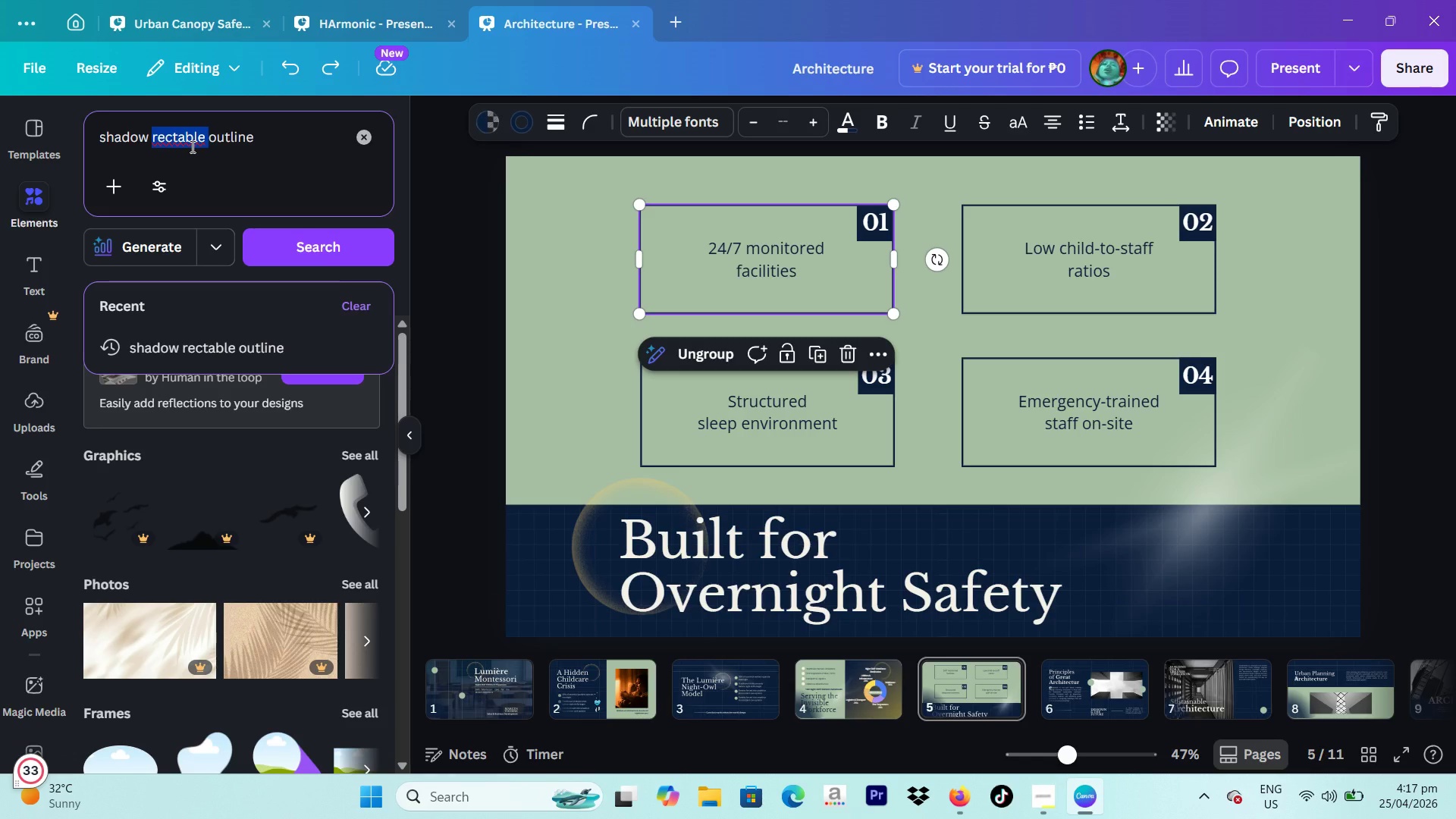 
type(rectangle)
 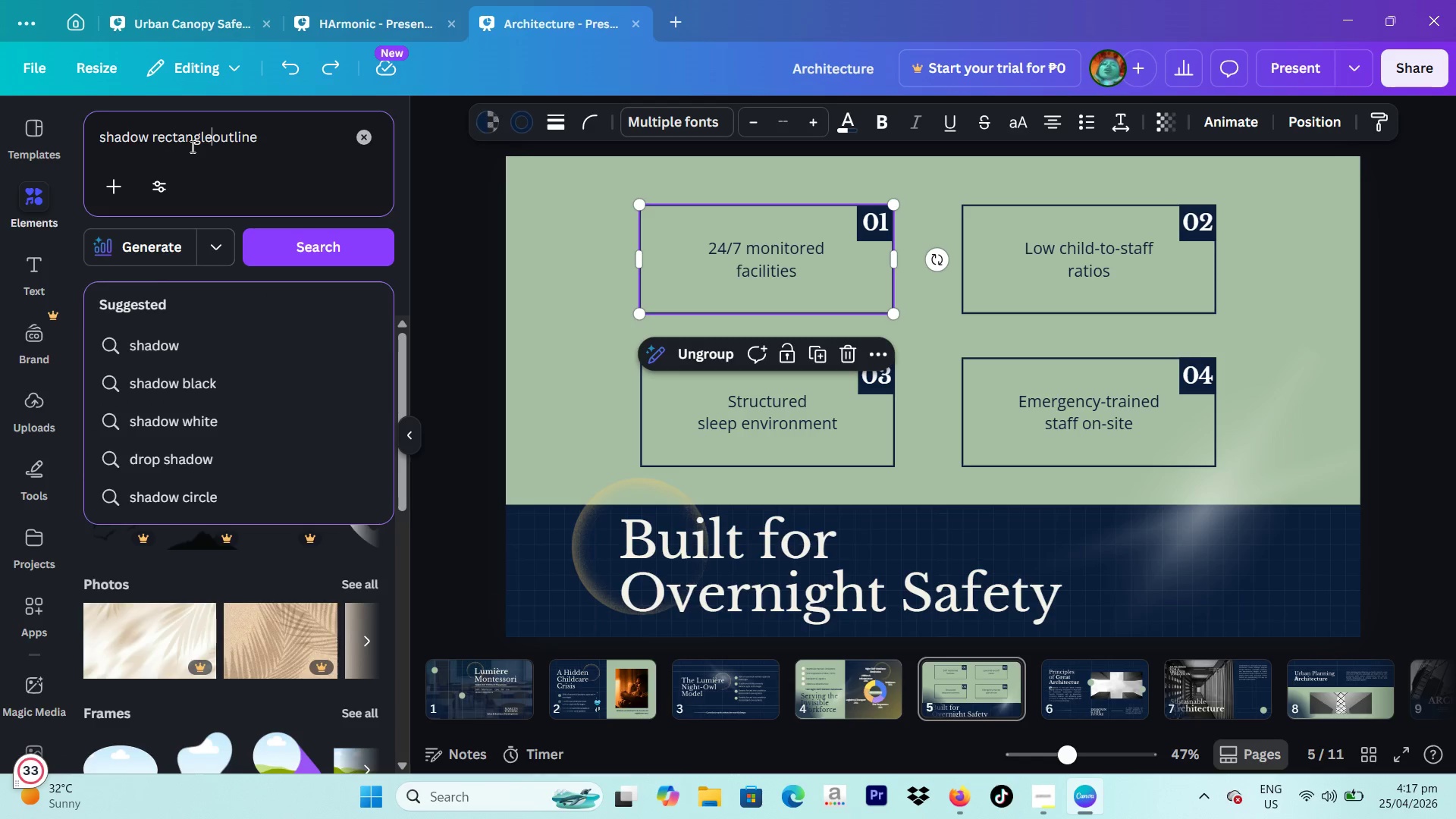 
key(Enter)
 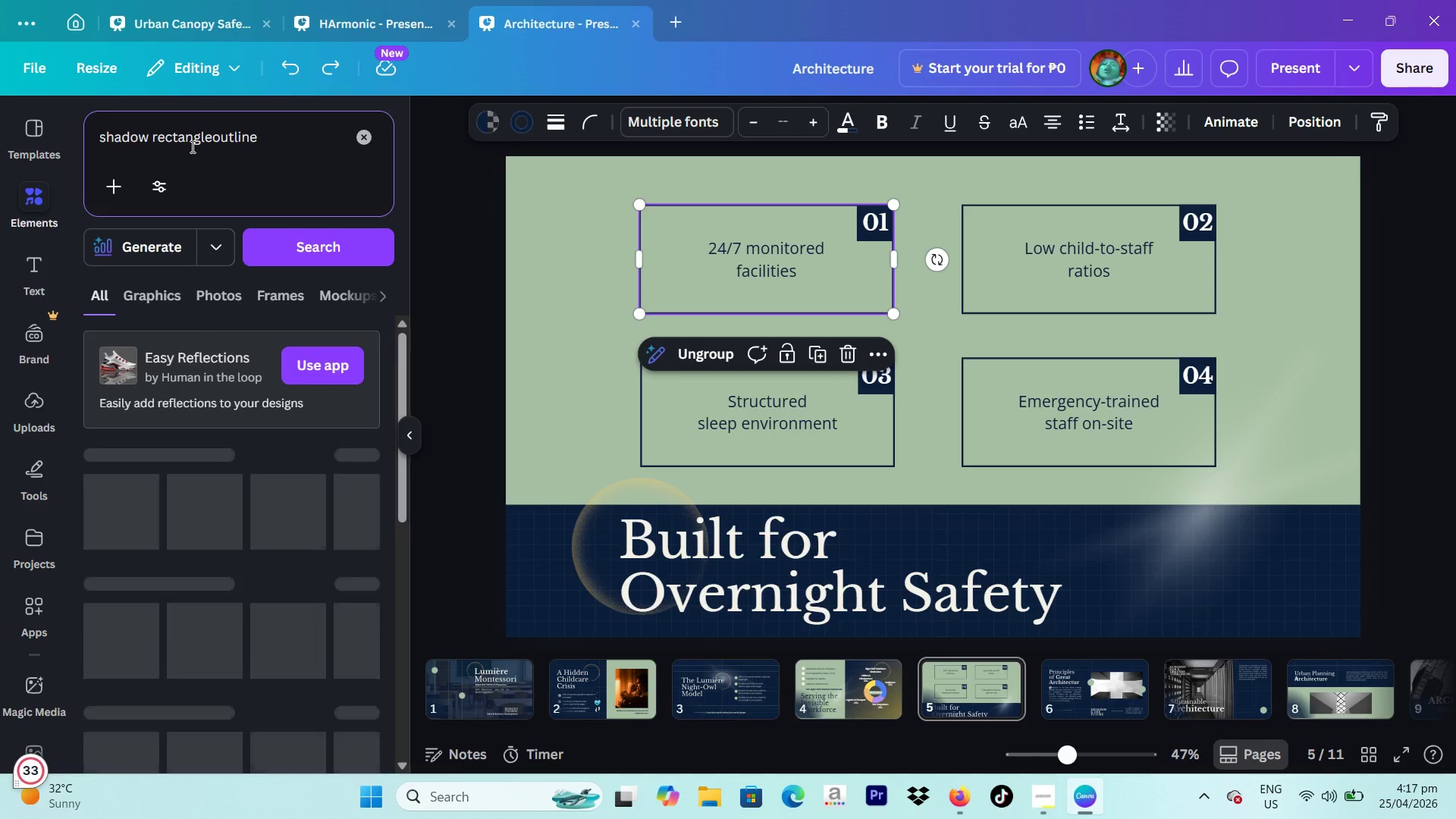 
key(Space)
 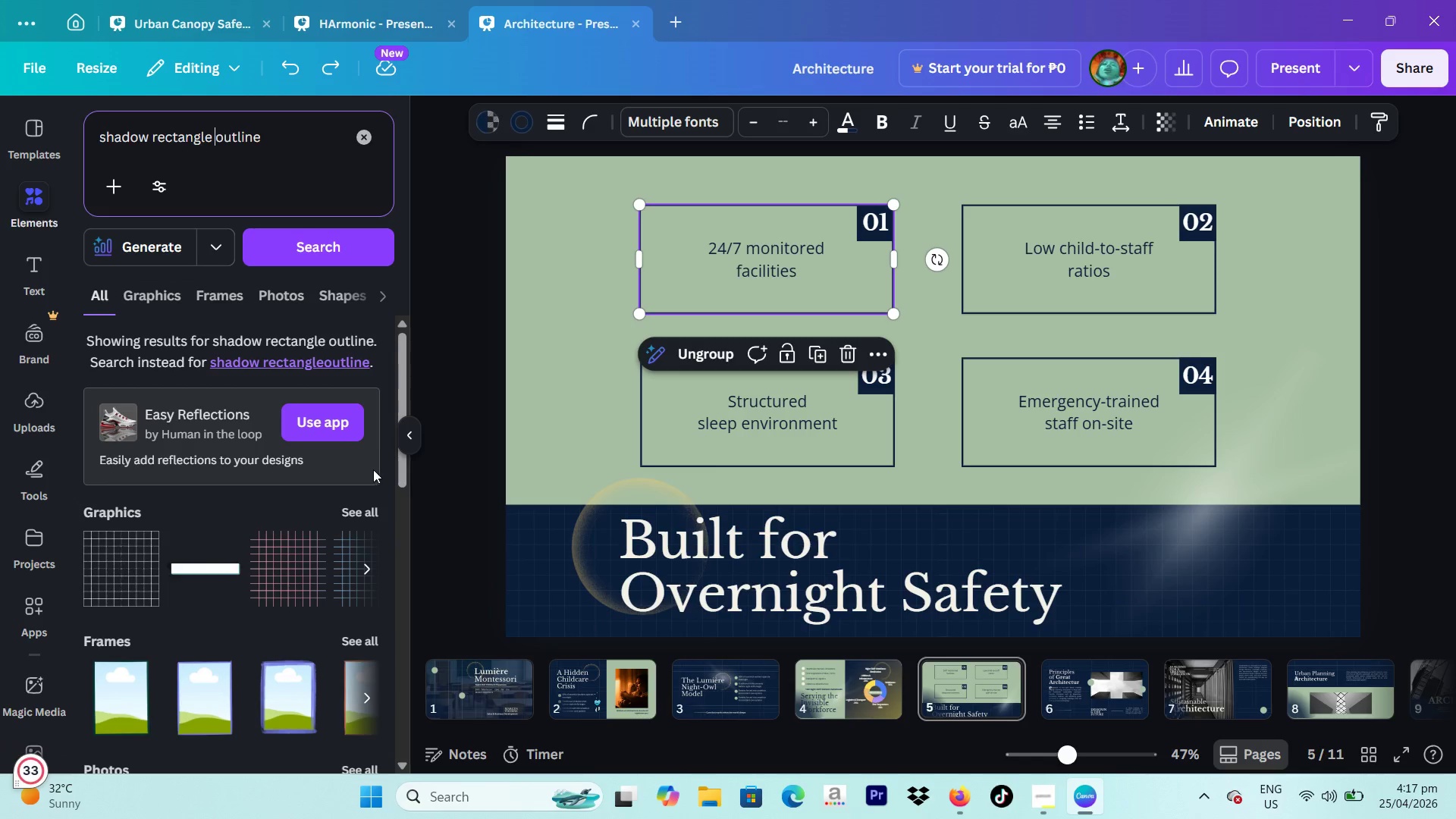 
key(Enter)
 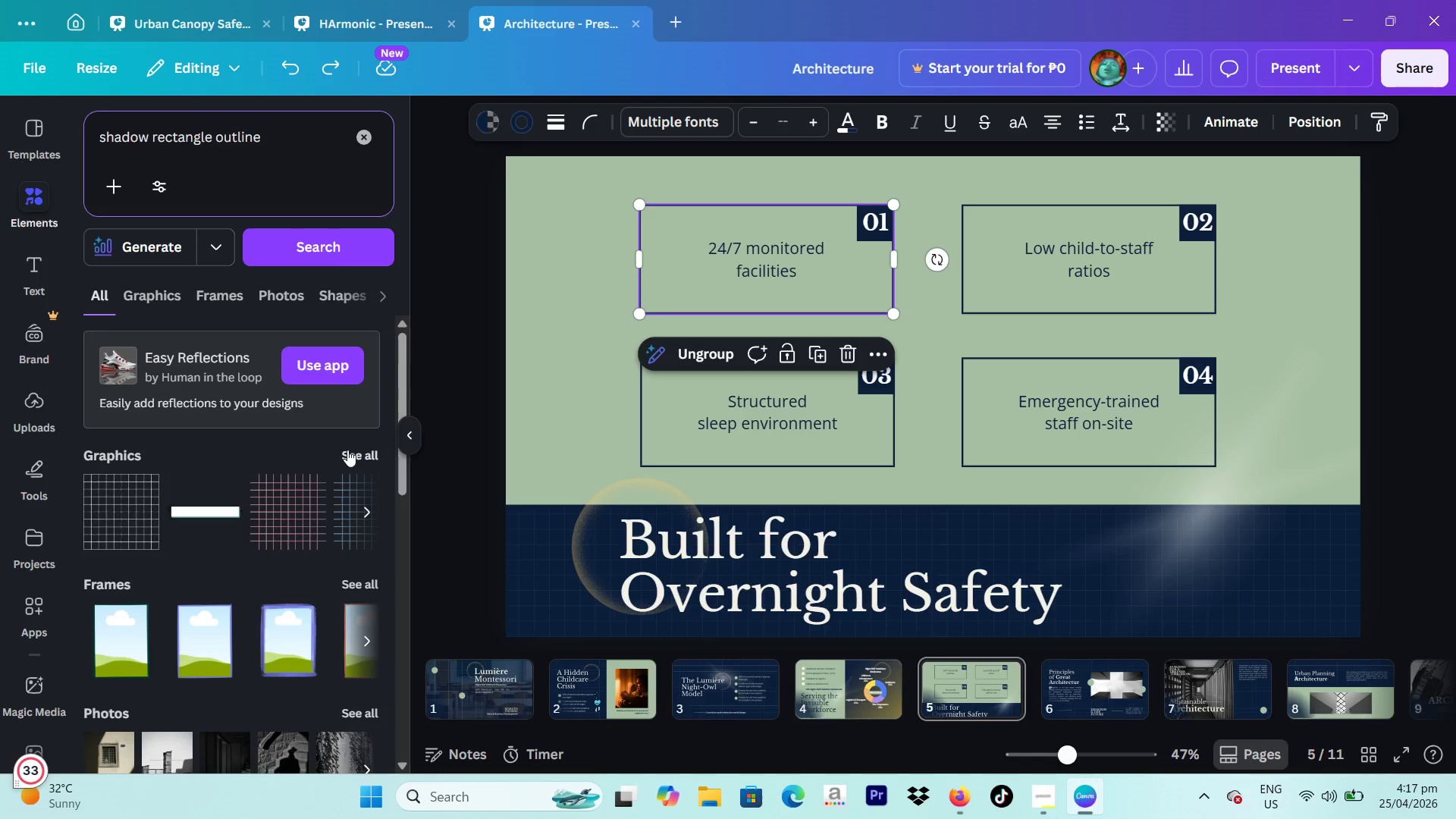 
left_click([152, 293])
 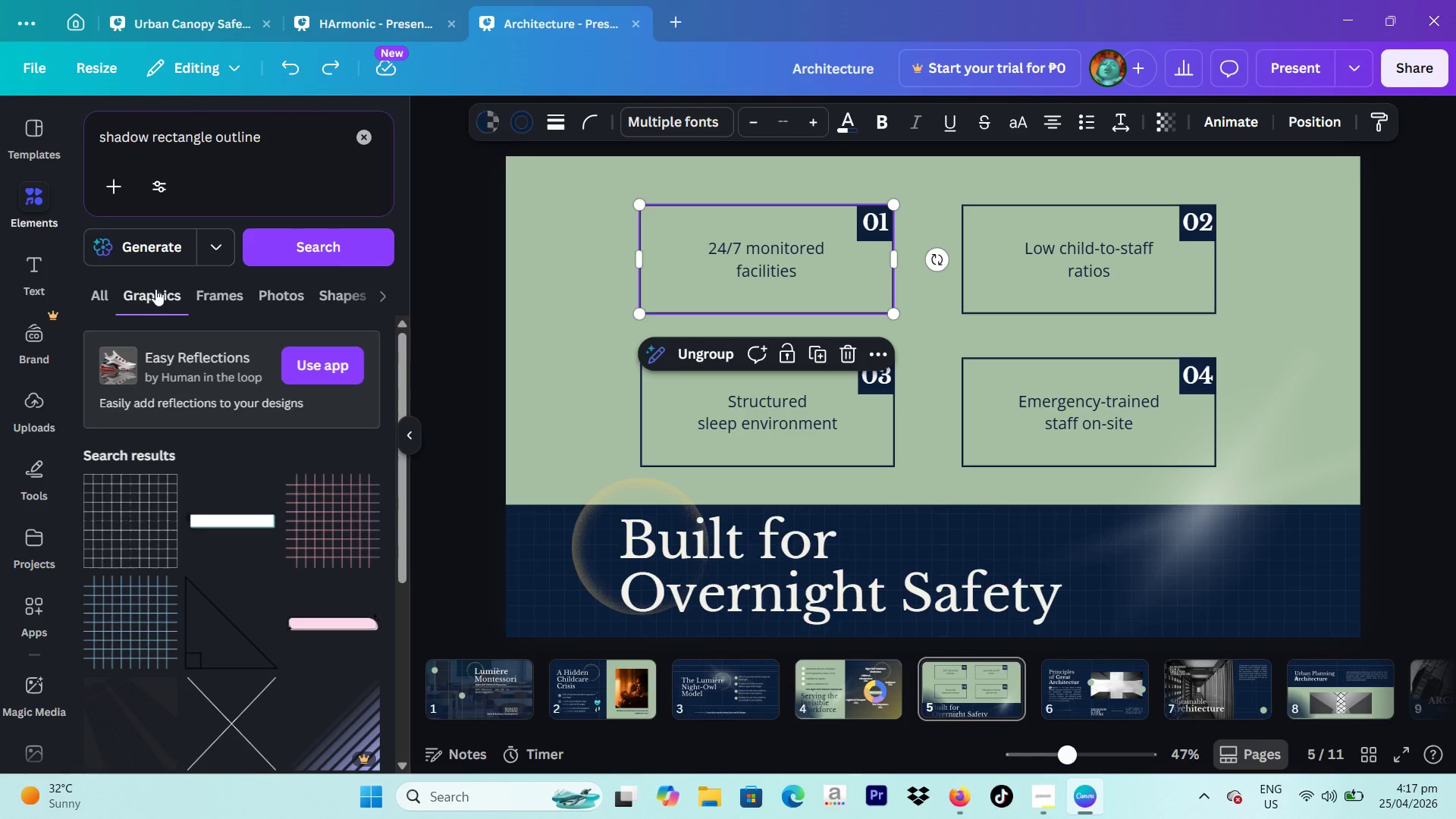 
scroll: coordinate [228, 537], scroll_direction: down, amount: 4.0
 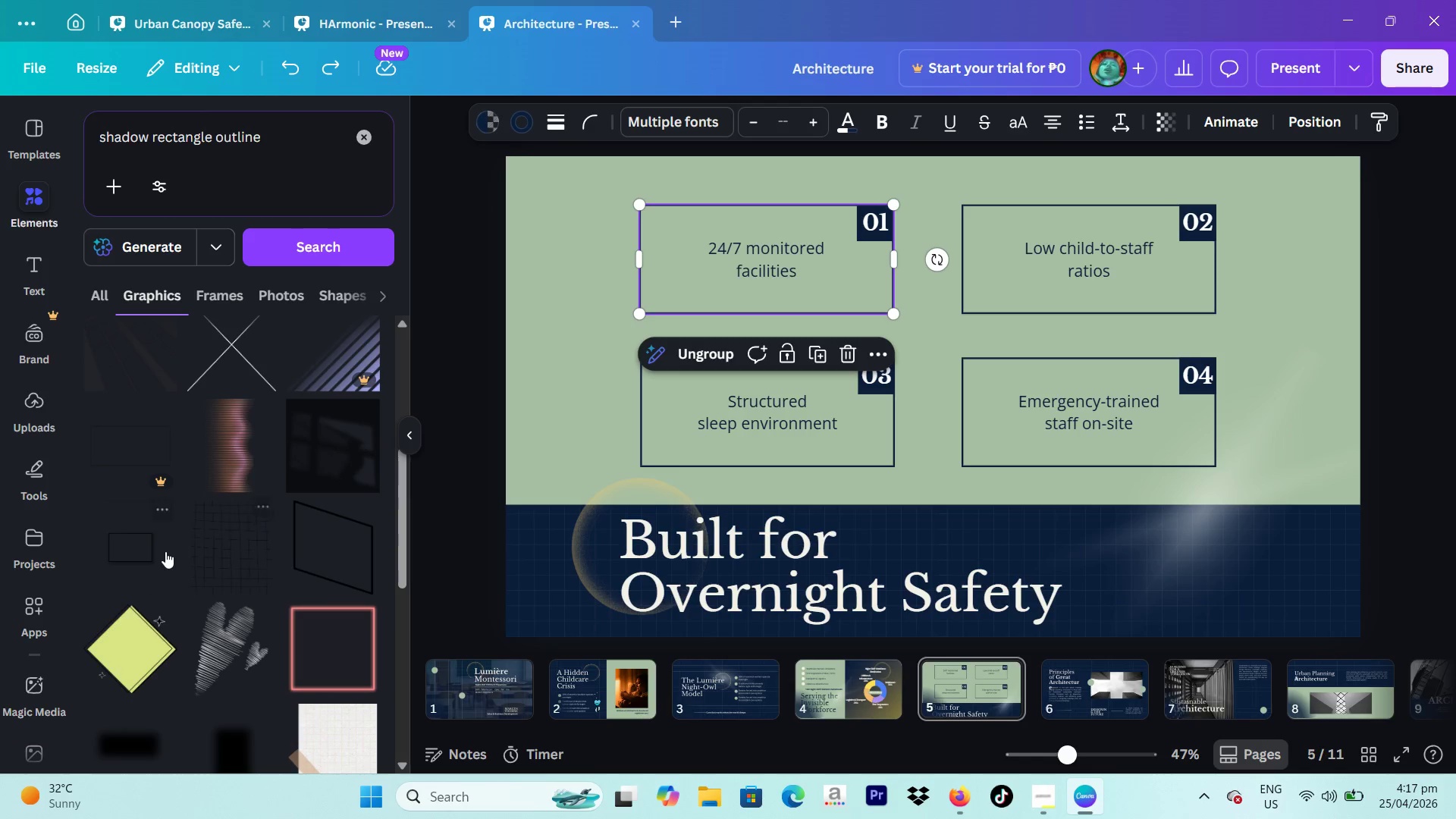 
left_click([127, 549])
 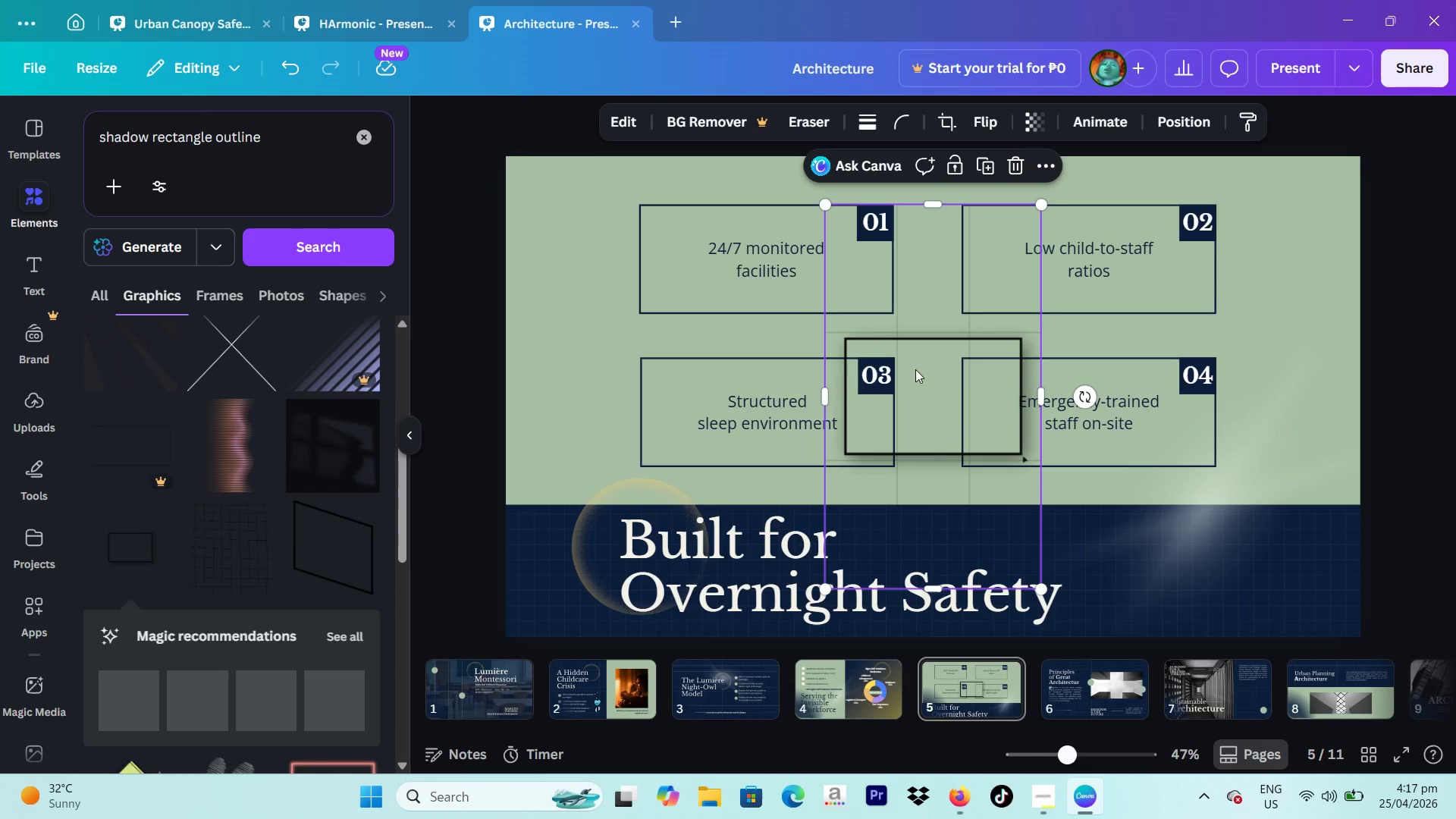 
left_click_drag(start_coordinate=[933, 383], to_coordinate=[723, 253])
 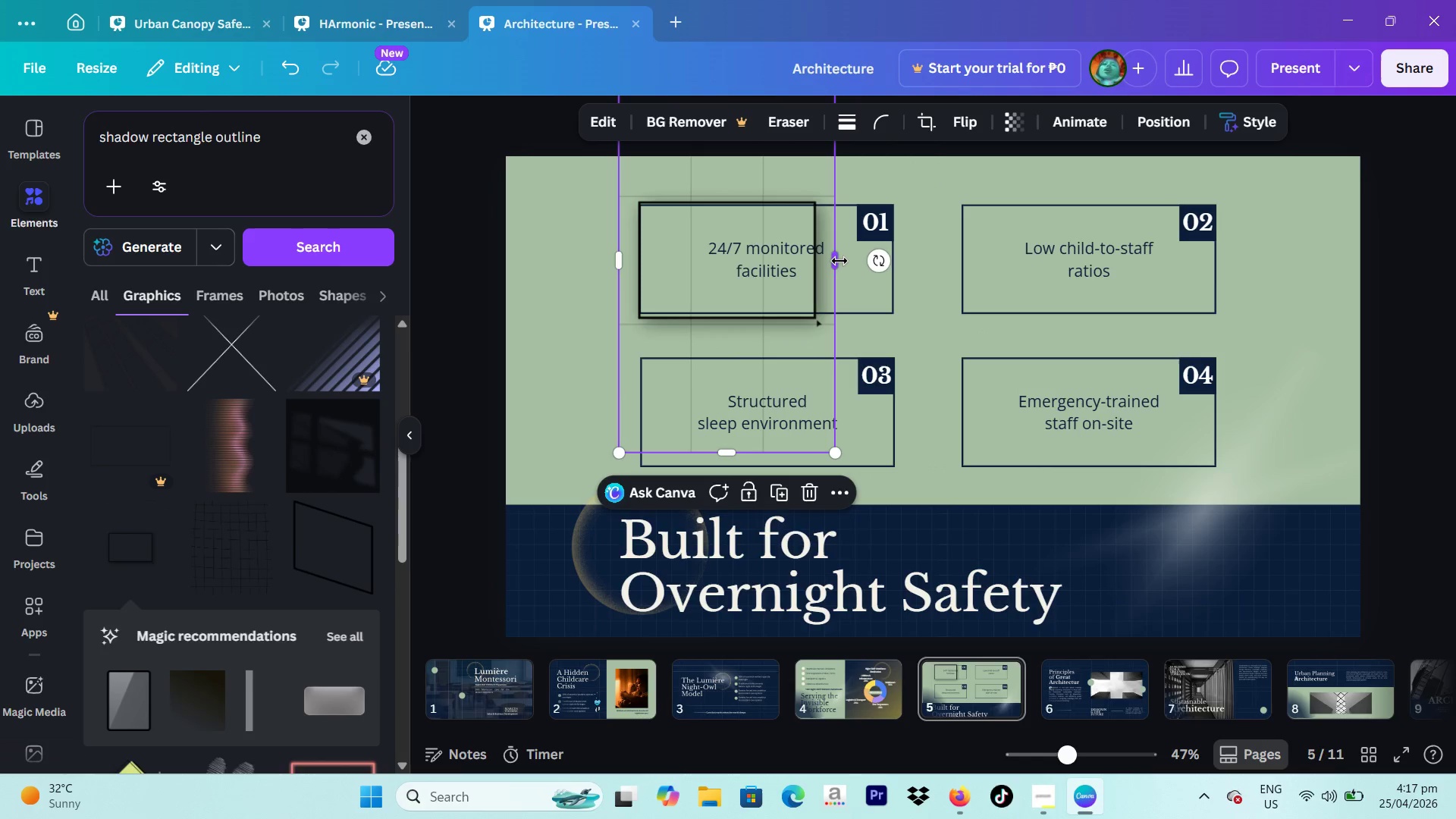 
left_click_drag(start_coordinate=[839, 261], to_coordinate=[930, 263])
 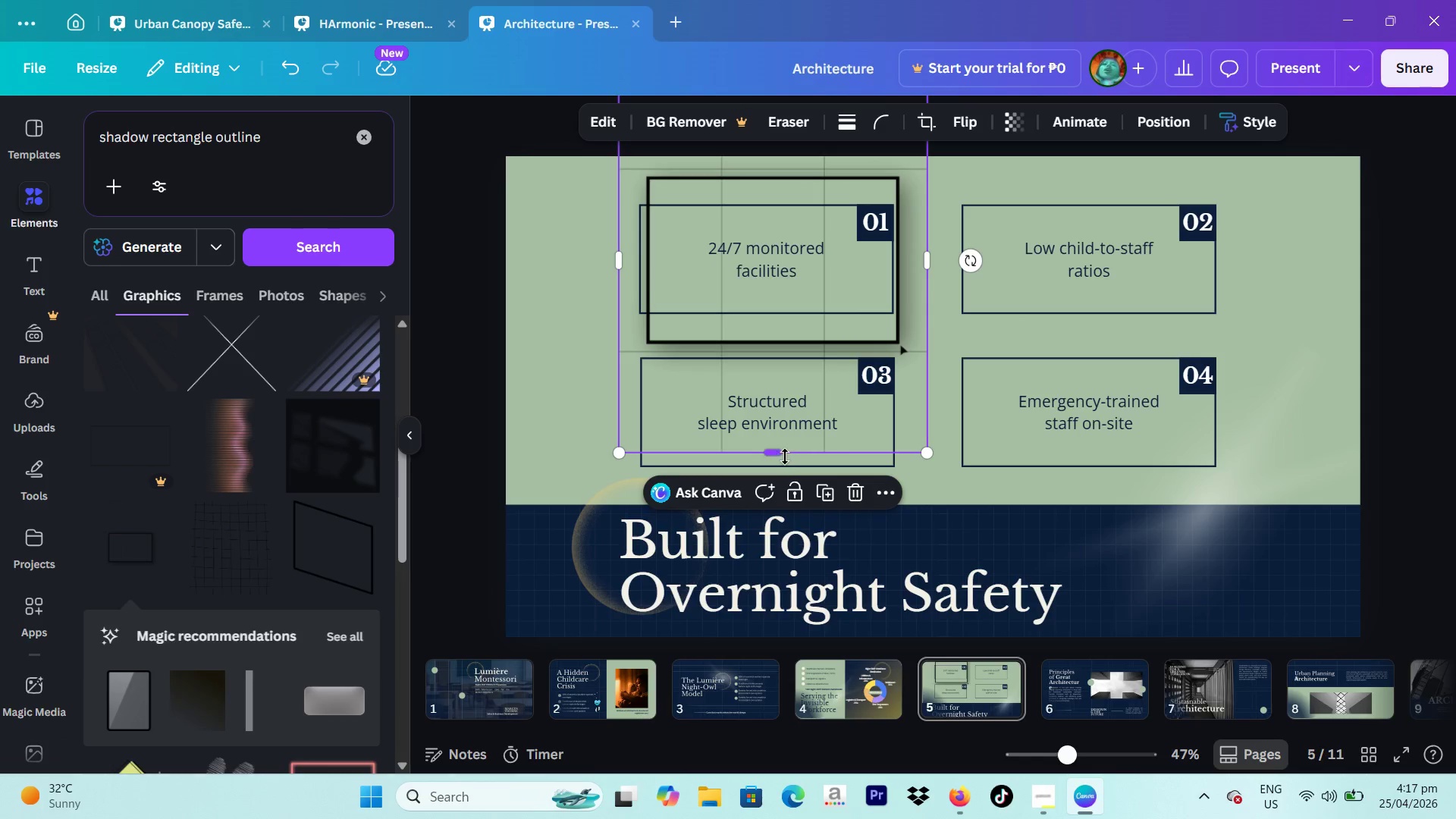 
left_click_drag(start_coordinate=[785, 457], to_coordinate=[789, 328])
 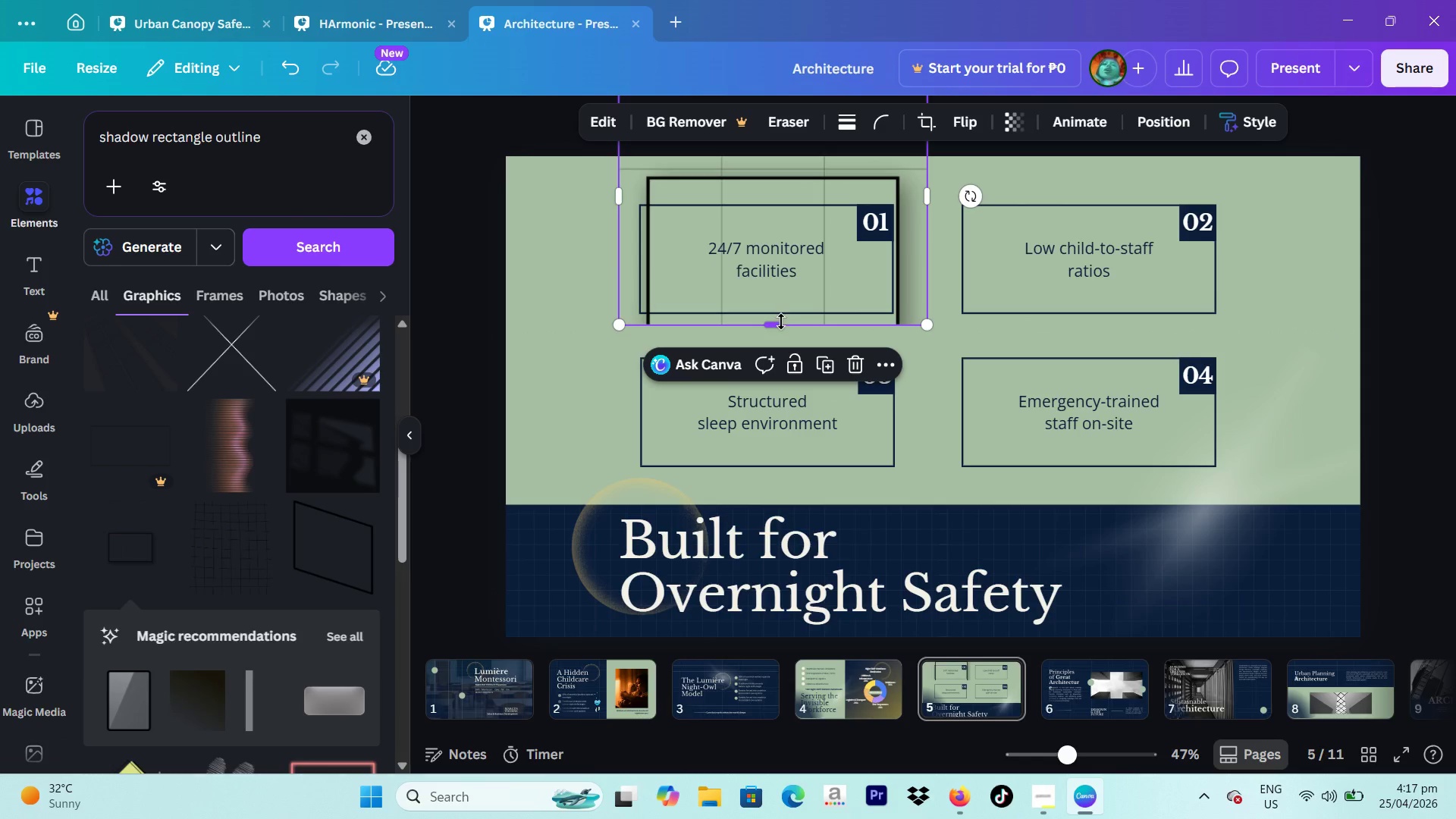 
key(Backspace)
 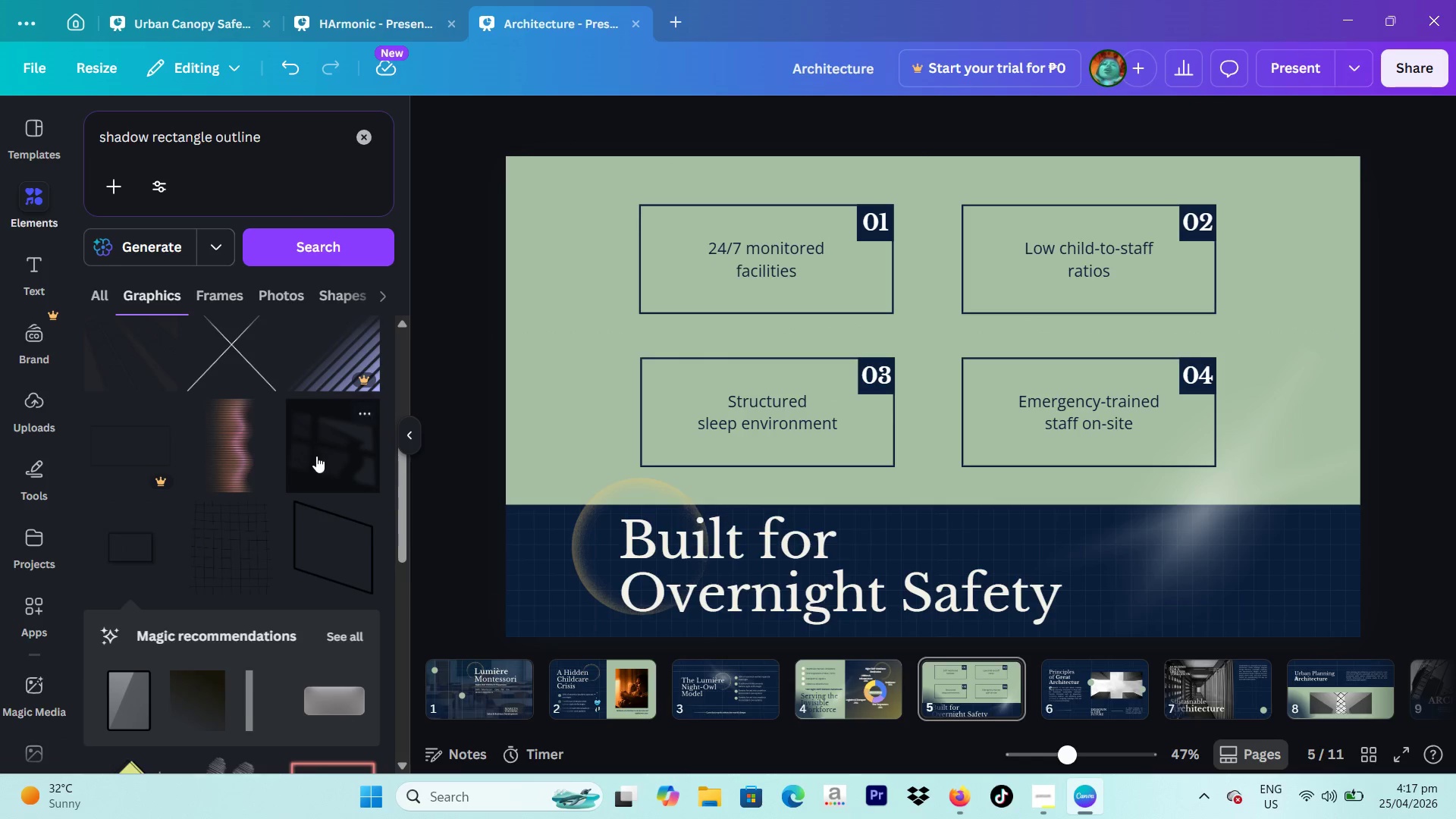 
scroll: coordinate [319, 367], scroll_direction: down, amount: 8.0
 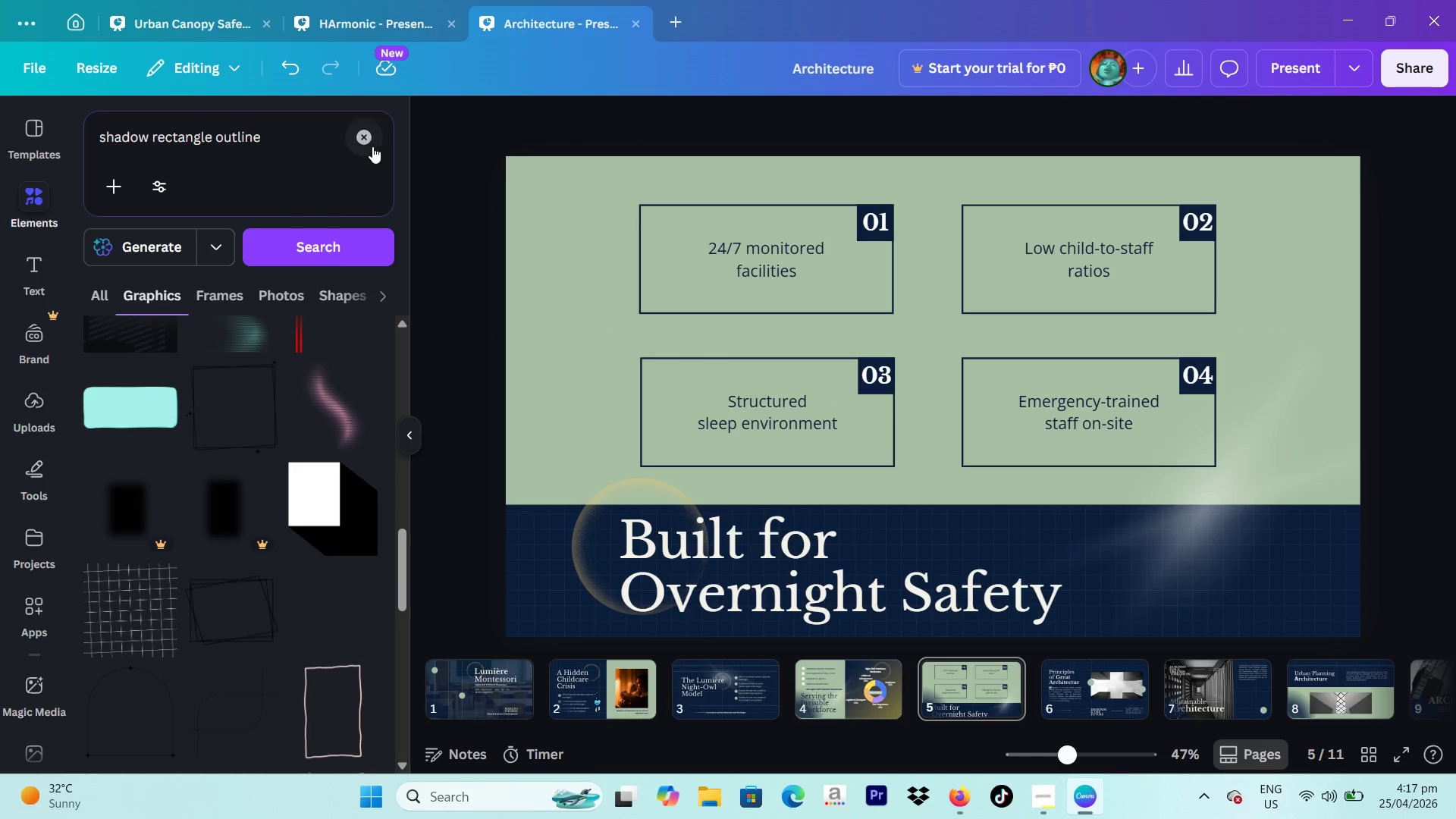 
left_click([372, 143])
 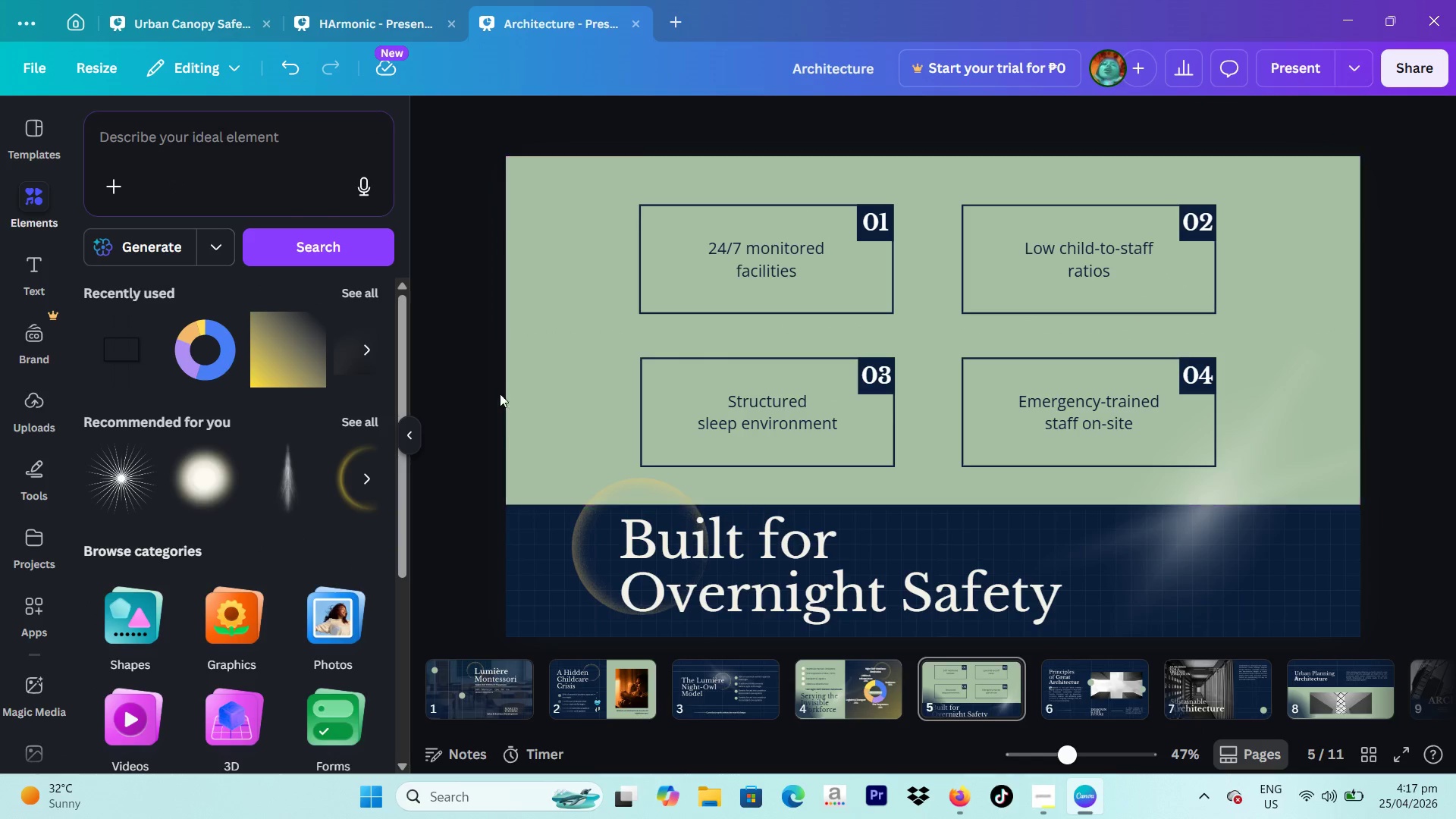 
left_click([171, 171])
 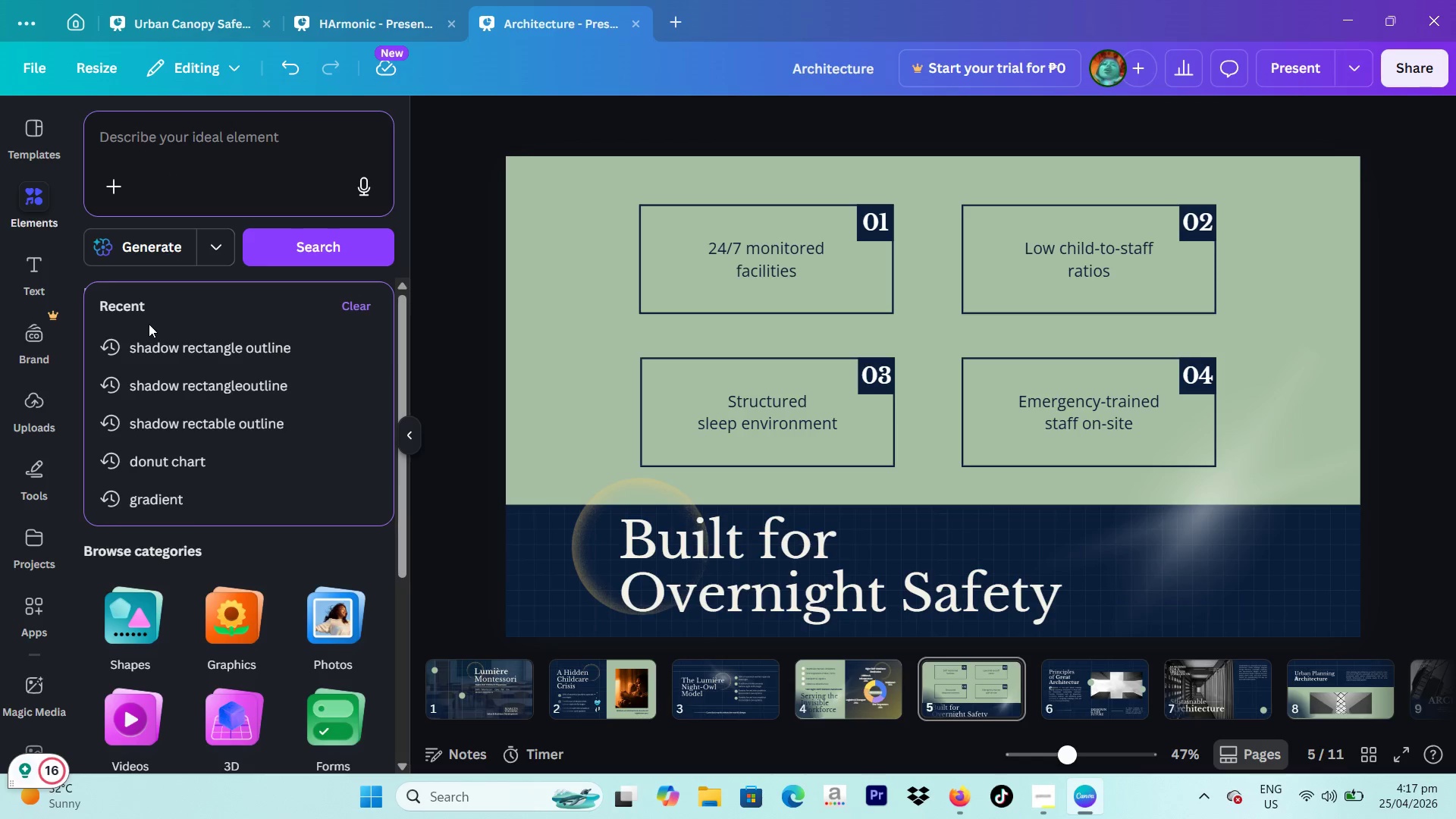 
left_click([154, 344])
 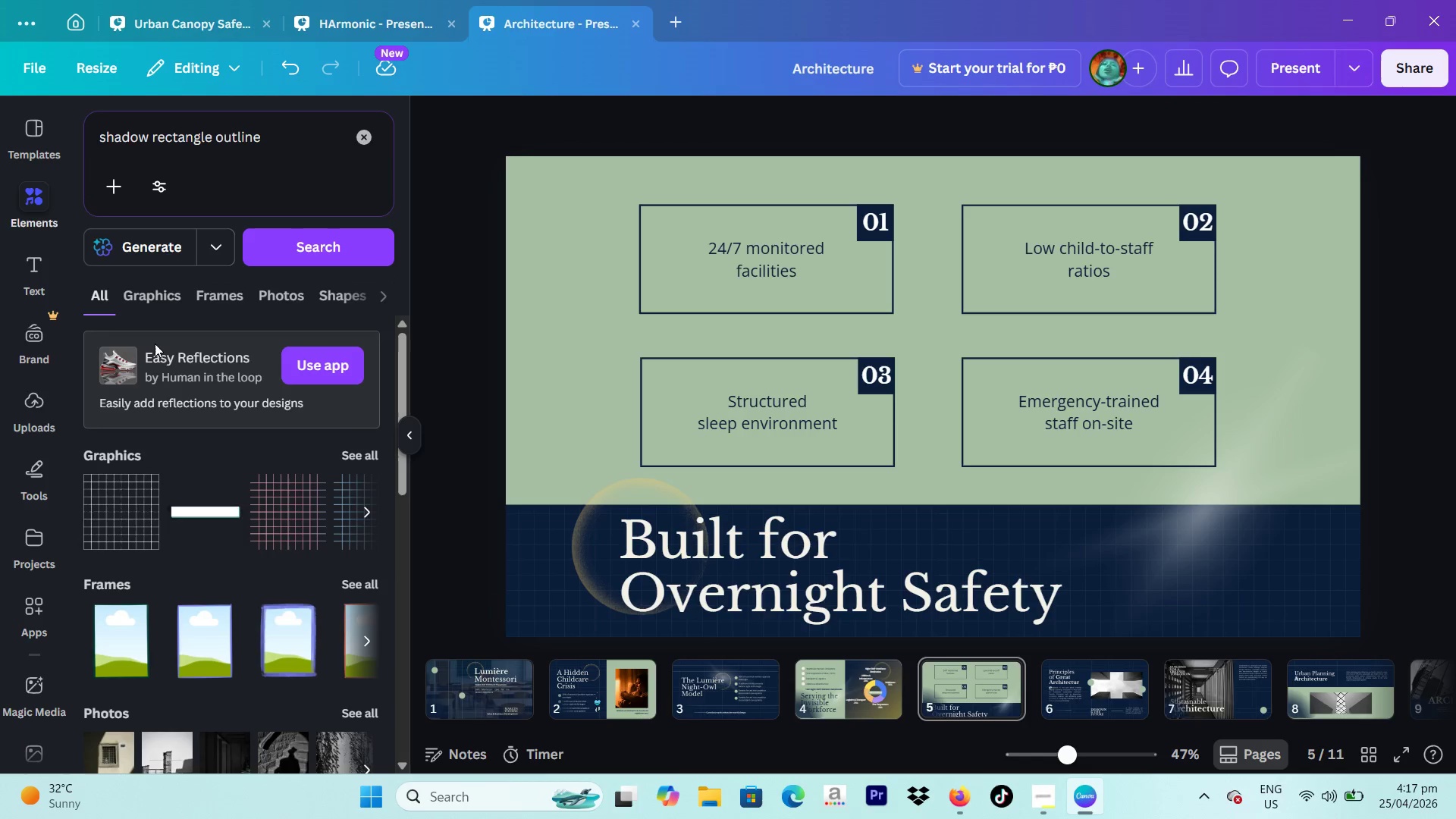 
scroll: coordinate [214, 469], scroll_direction: down, amount: 2.0
 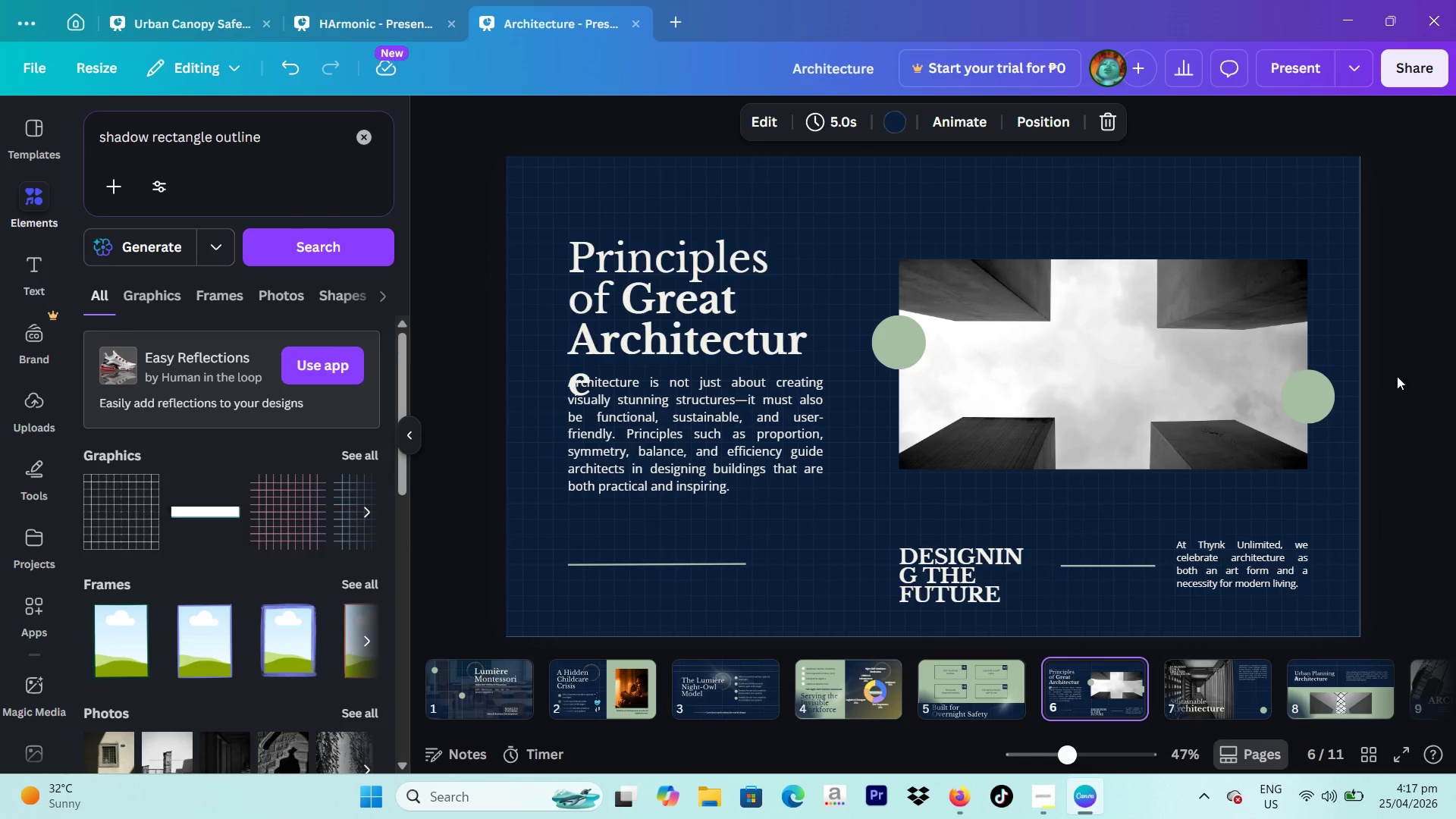 
wait(10.16)
 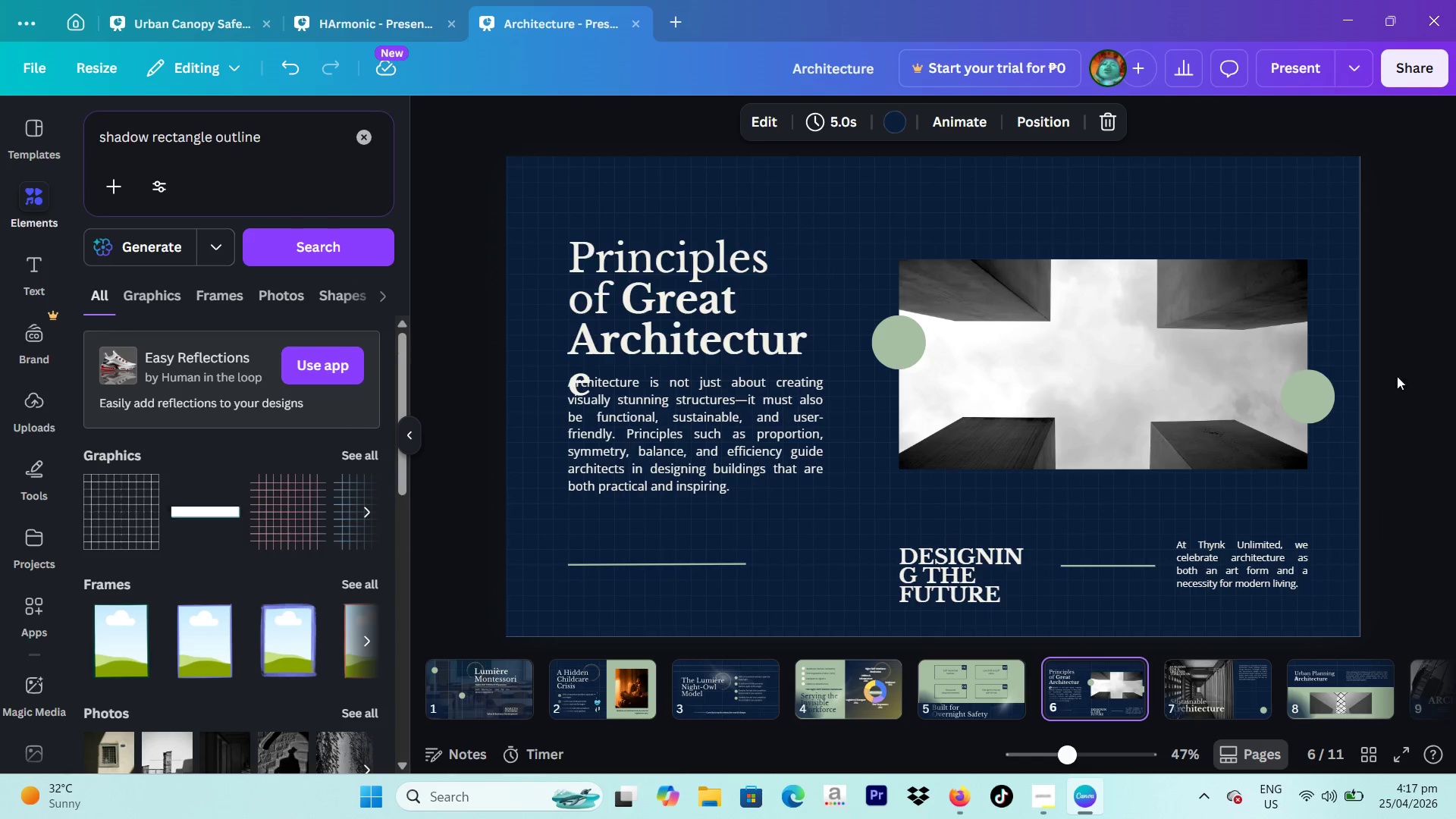 
scroll: coordinate [1218, 693], scroll_direction: down, amount: 2.0
 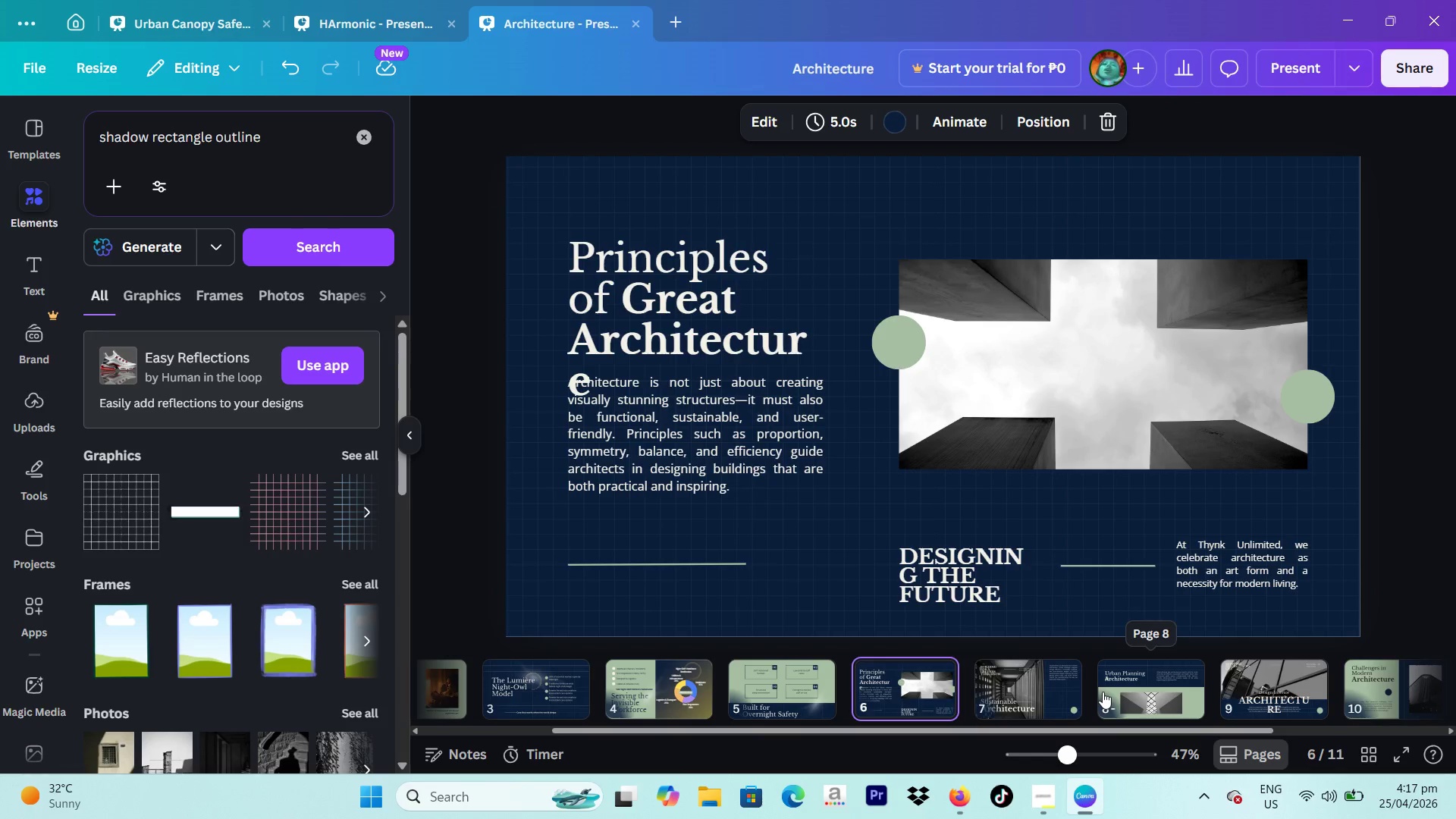 
left_click_drag(start_coordinate=[1376, 676], to_coordinate=[827, 689])
 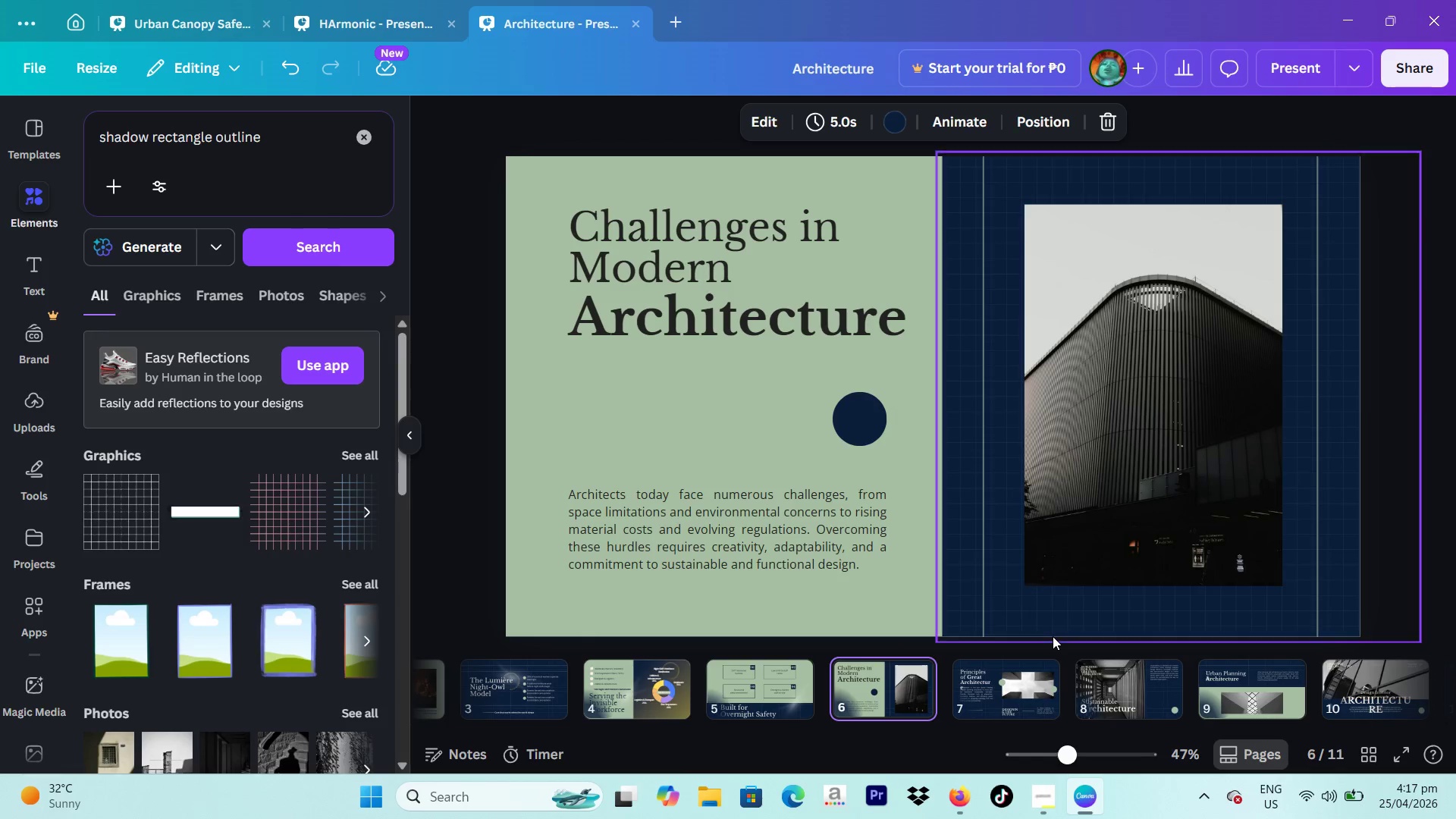 
left_click([1131, 620])
 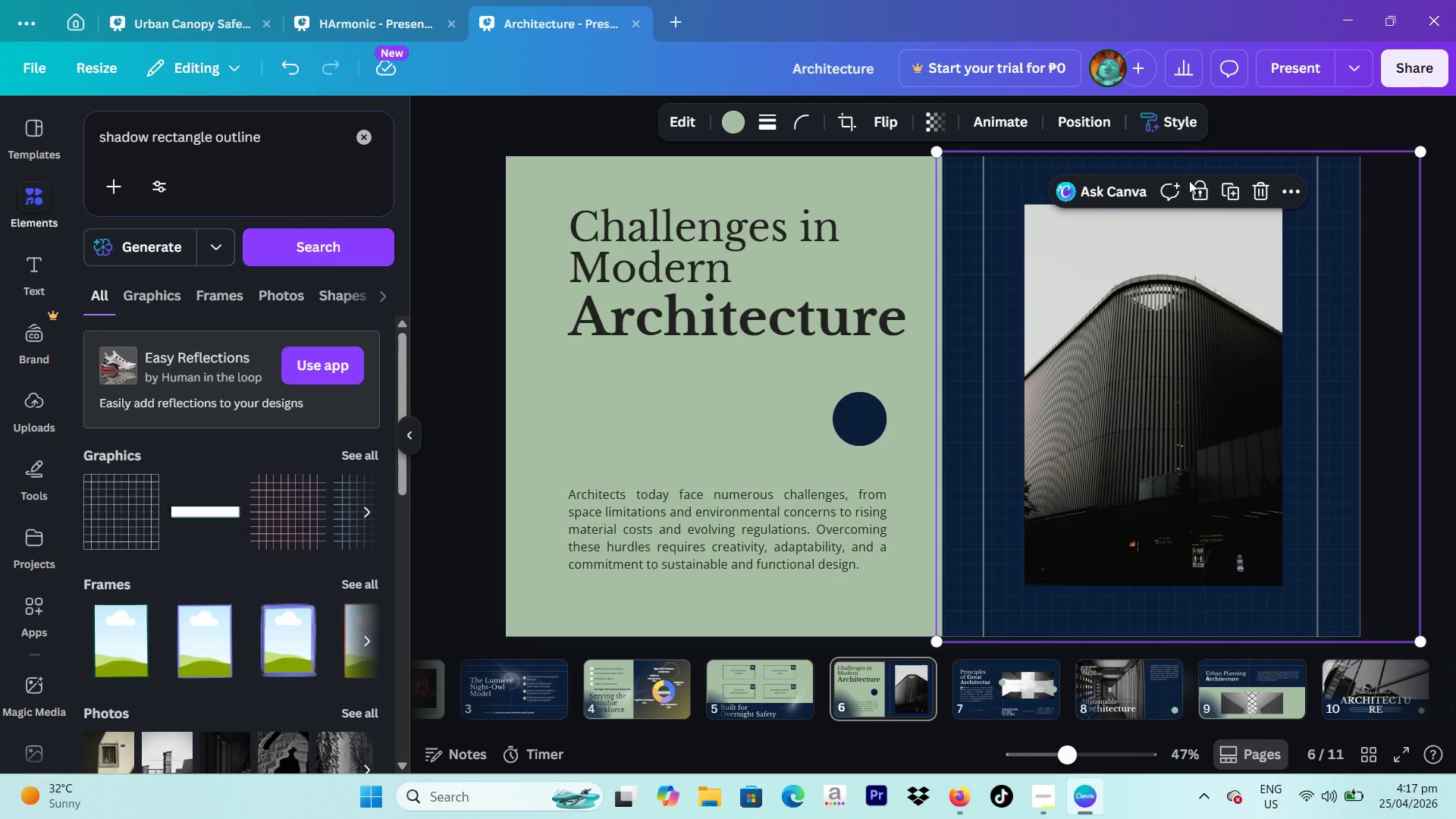 
left_click([1192, 190])
 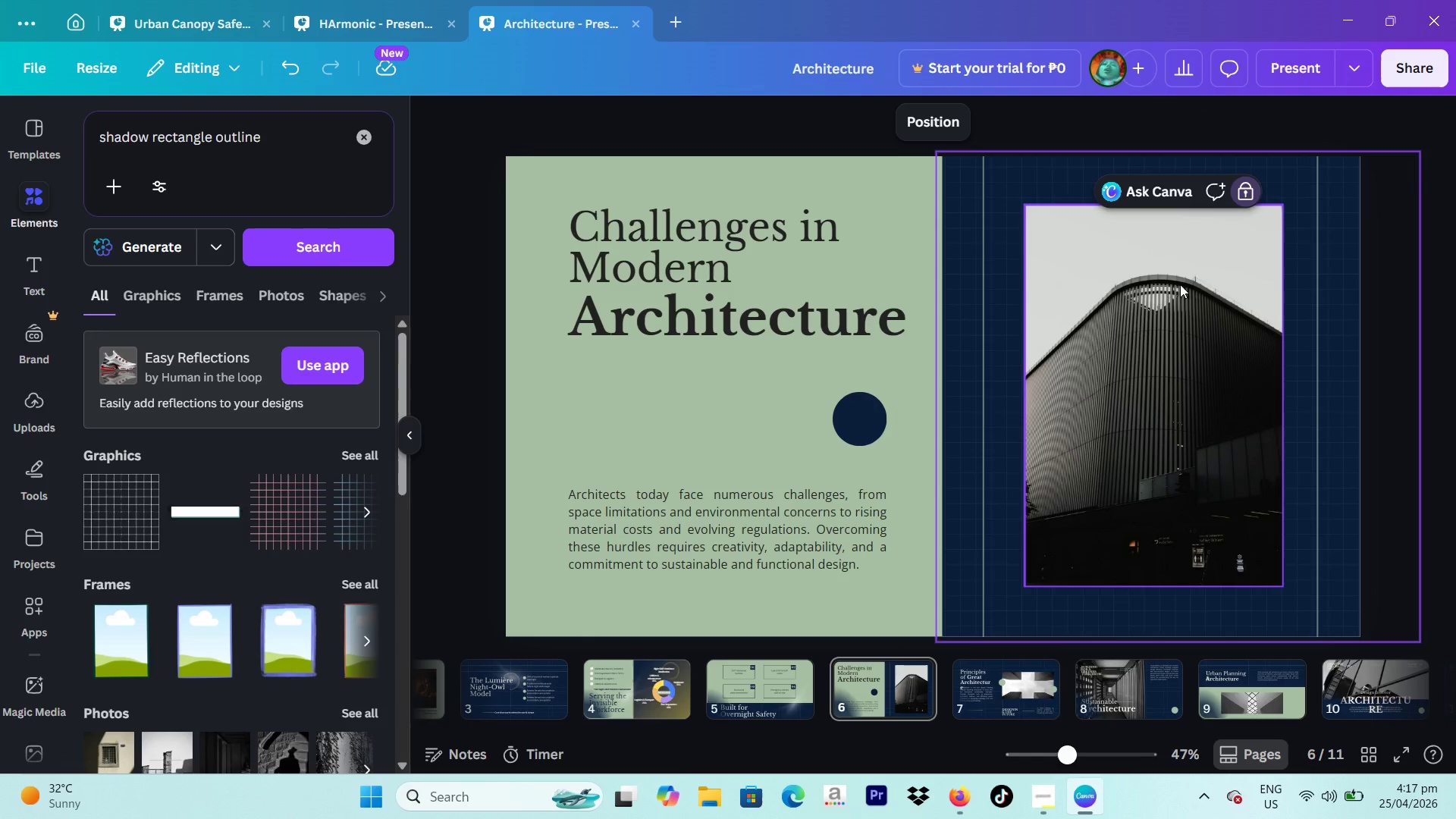 
wait(10.38)
 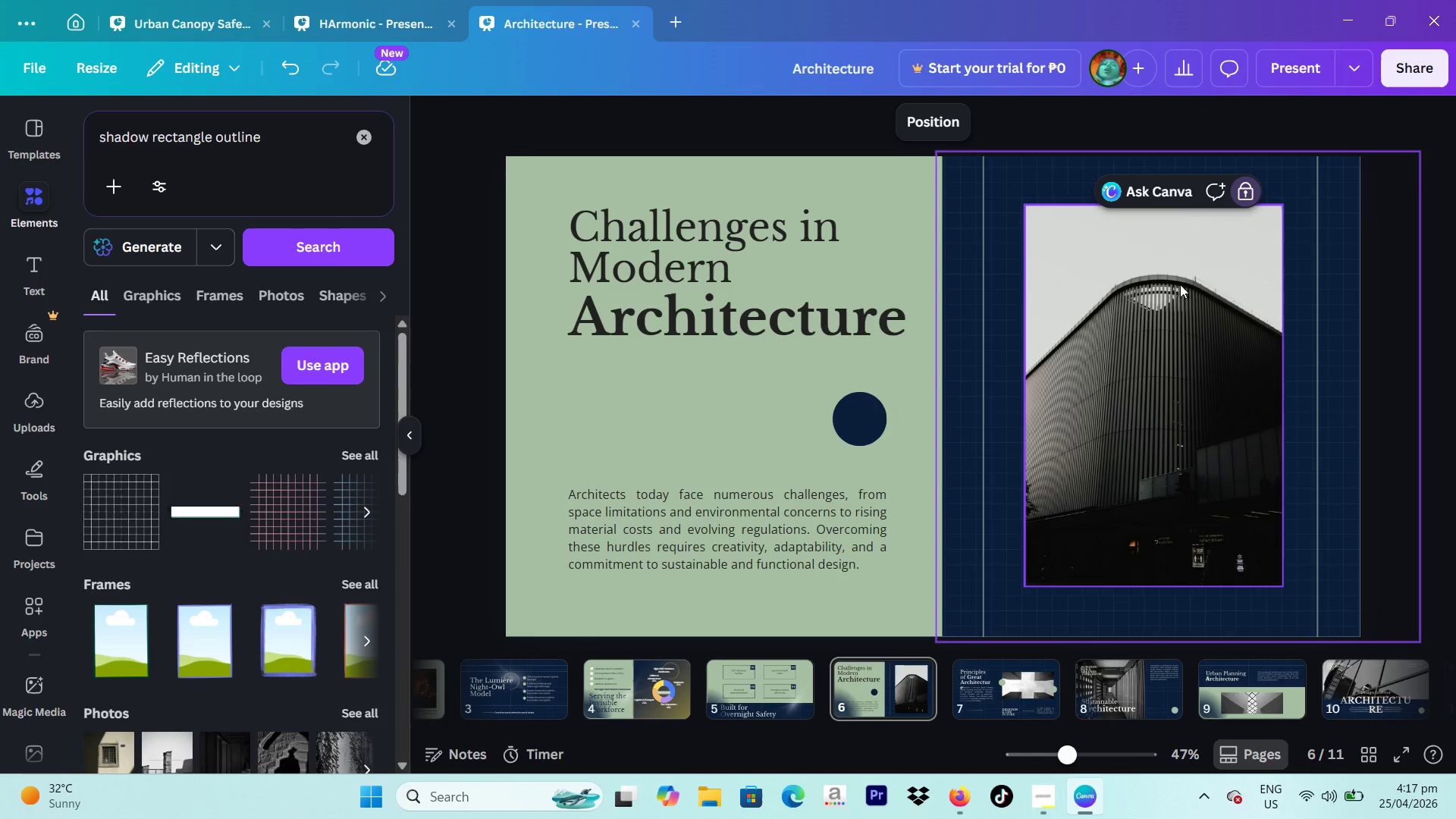 
left_click([1178, 281])
 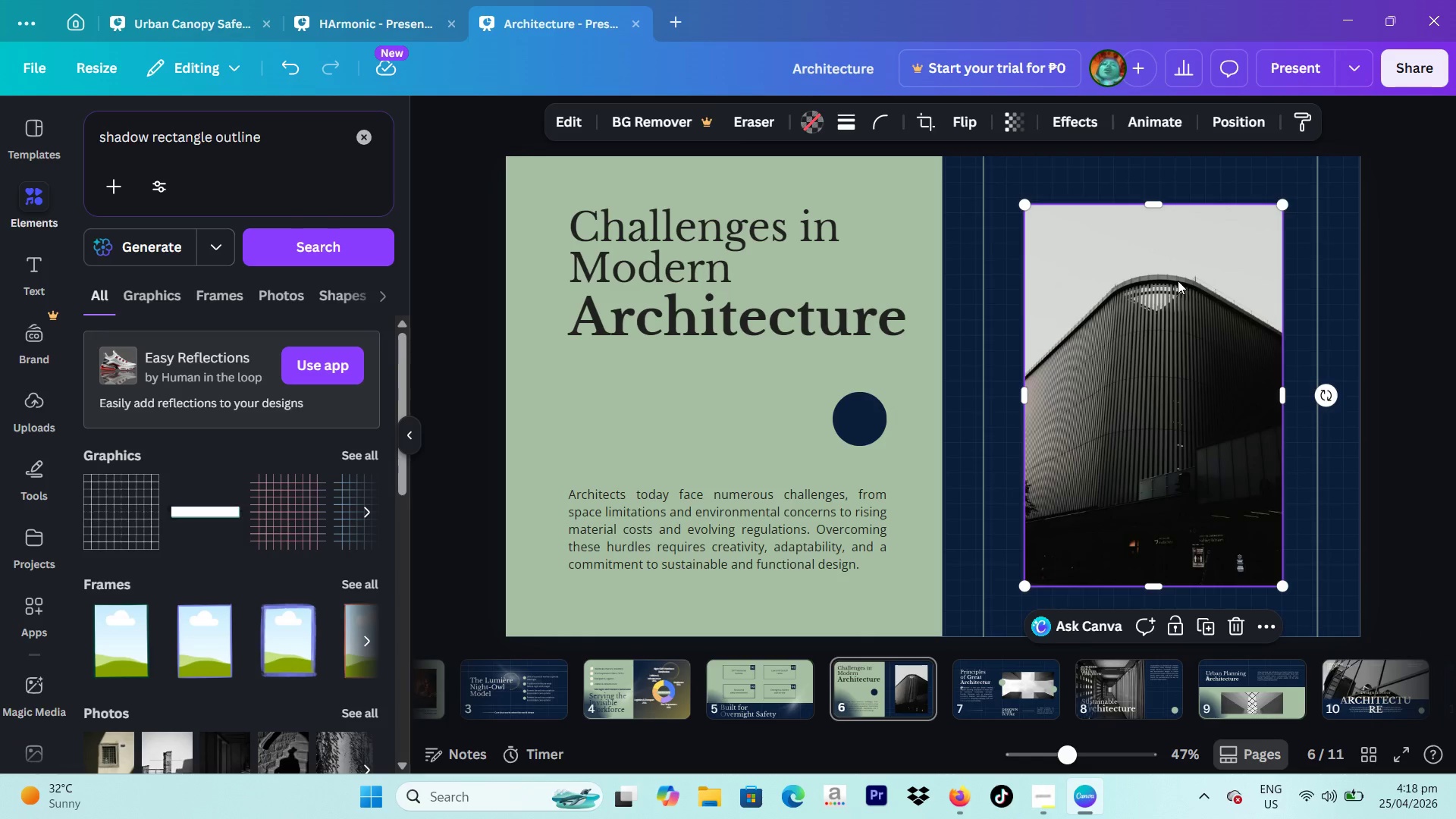 
key(Backspace)
 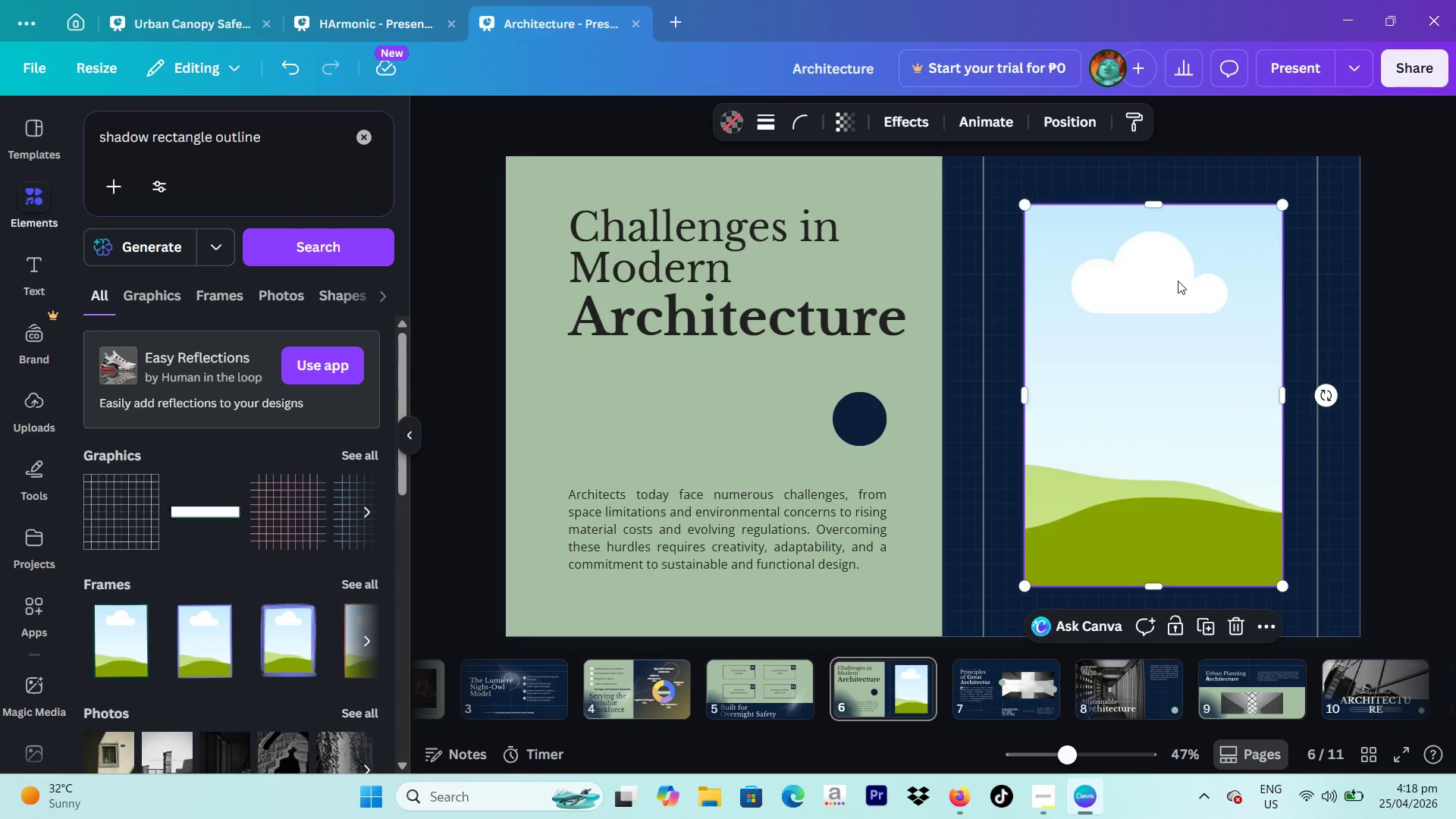 
key(Backspace)
 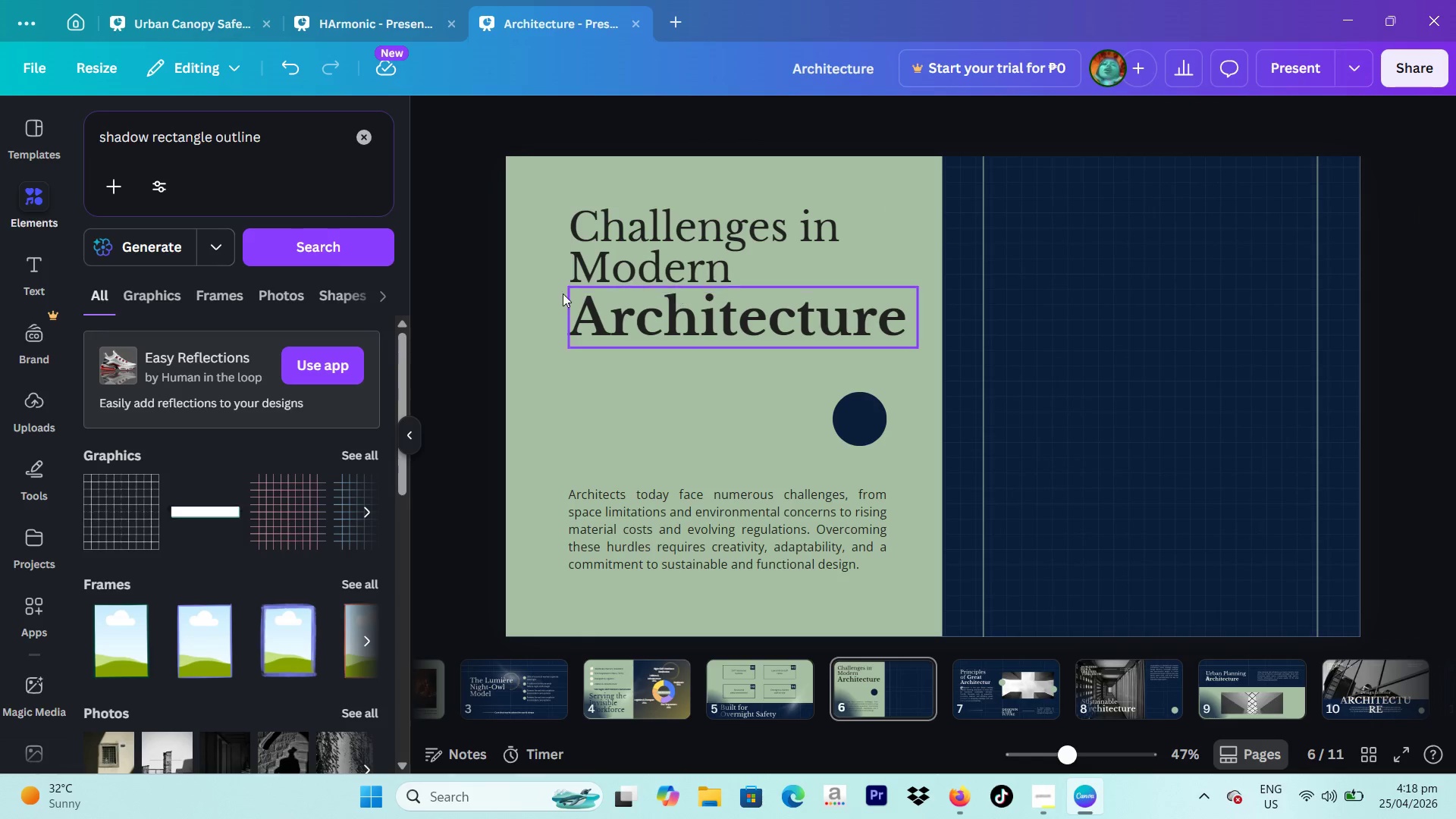 
left_click_drag(start_coordinate=[538, 182], to_coordinate=[604, 229])
 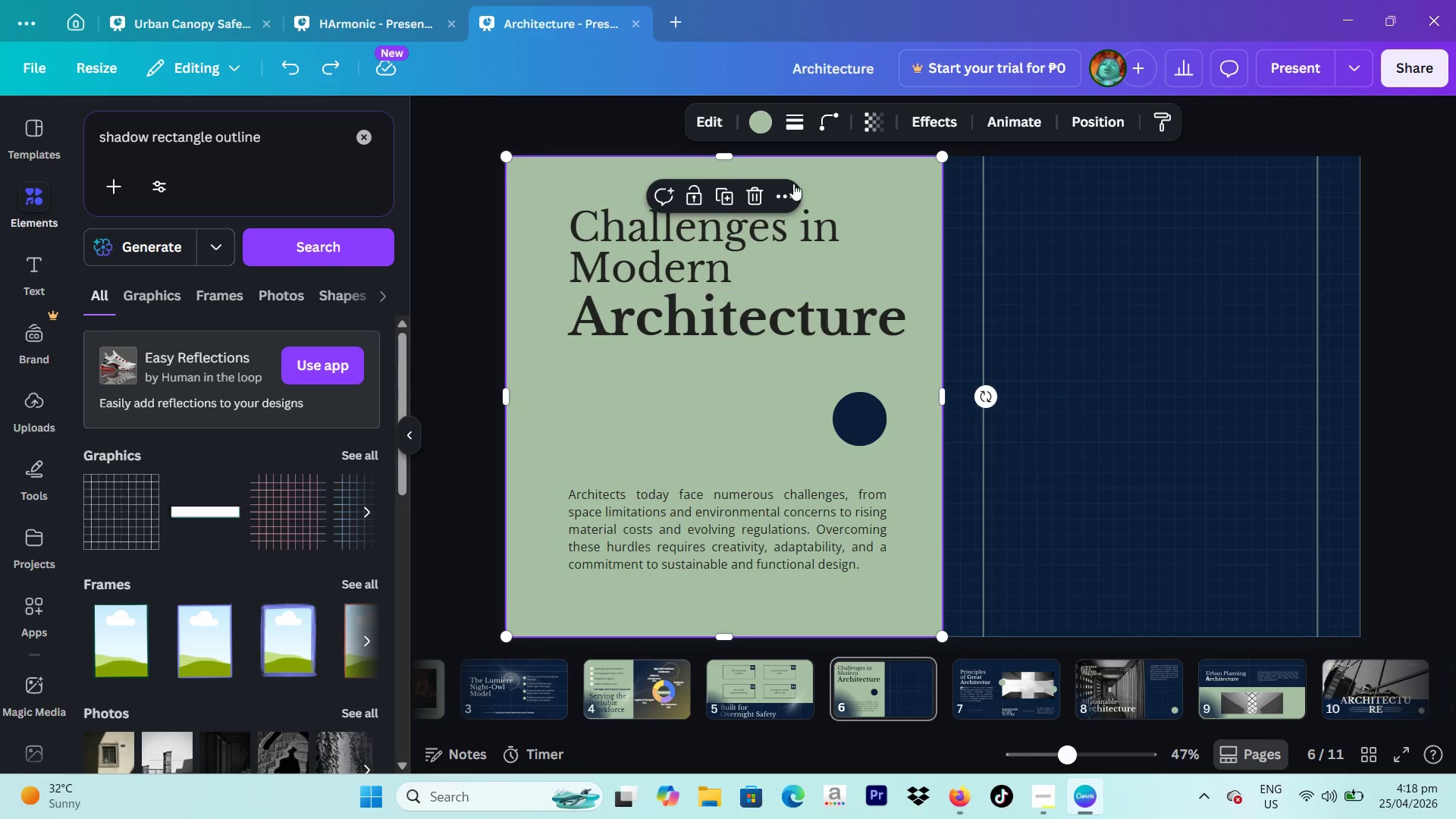 
left_click([697, 200])
 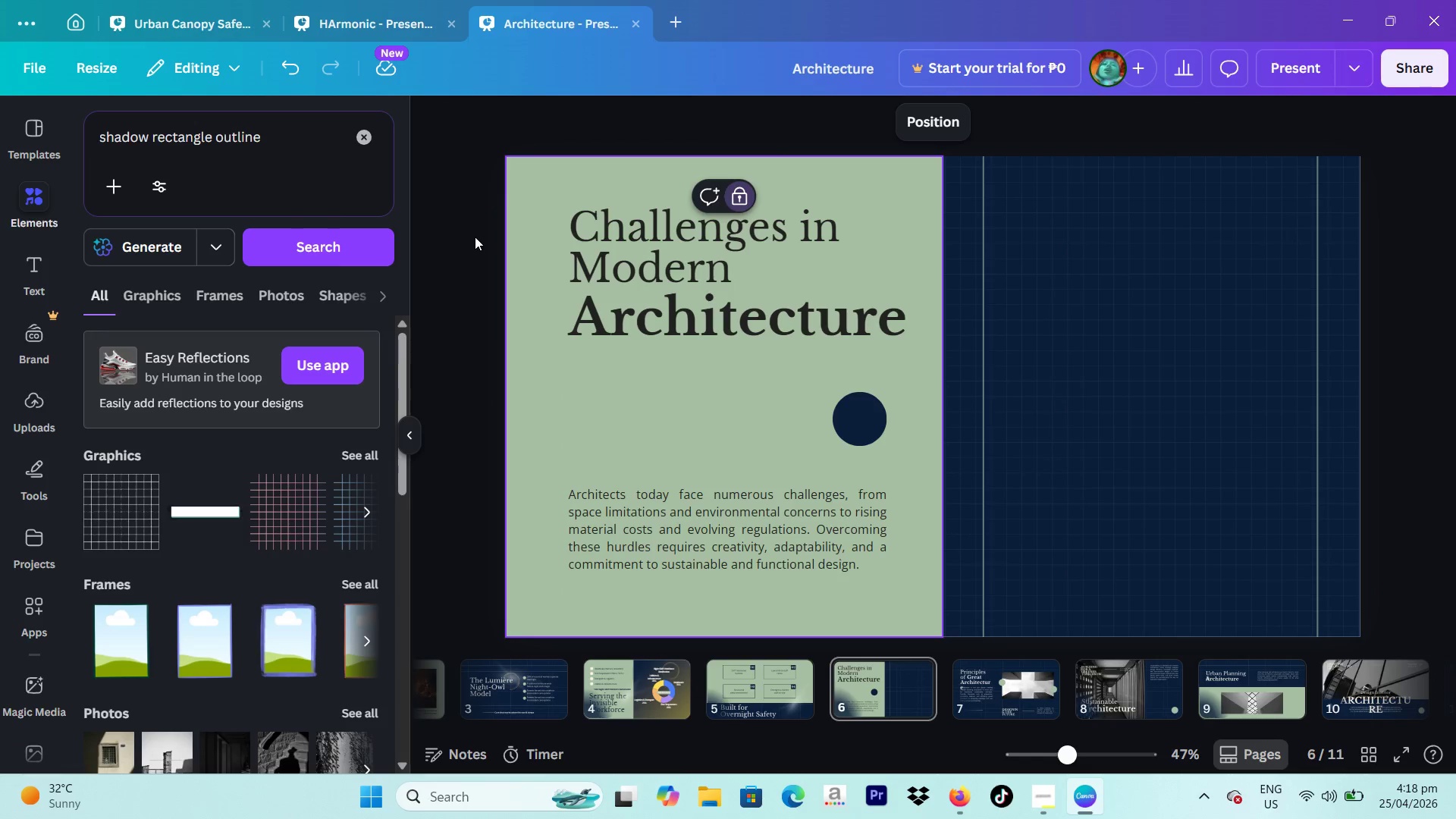 
left_click([556, 211])
 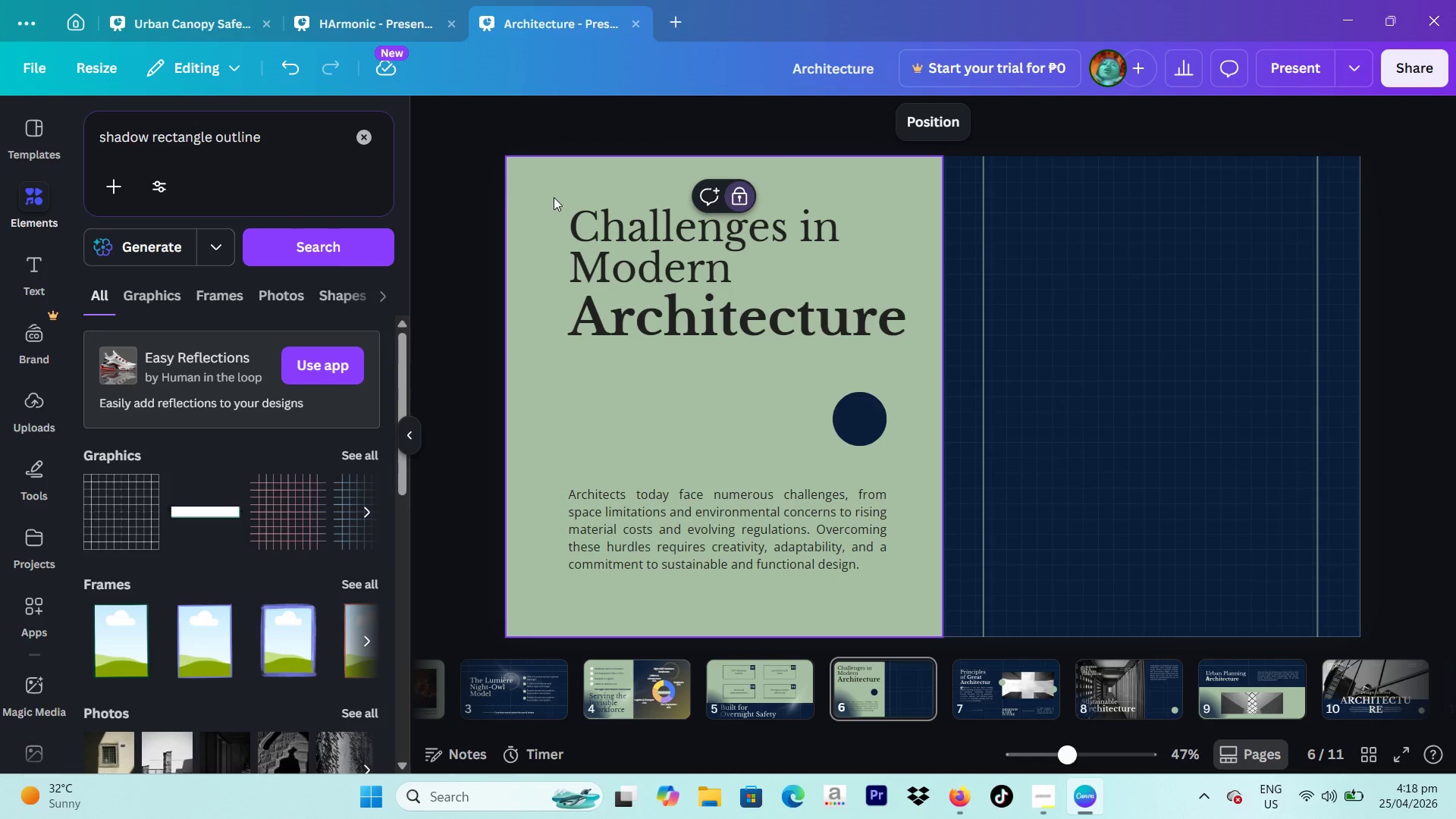 
left_click_drag(start_coordinate=[554, 197], to_coordinate=[702, 507])
 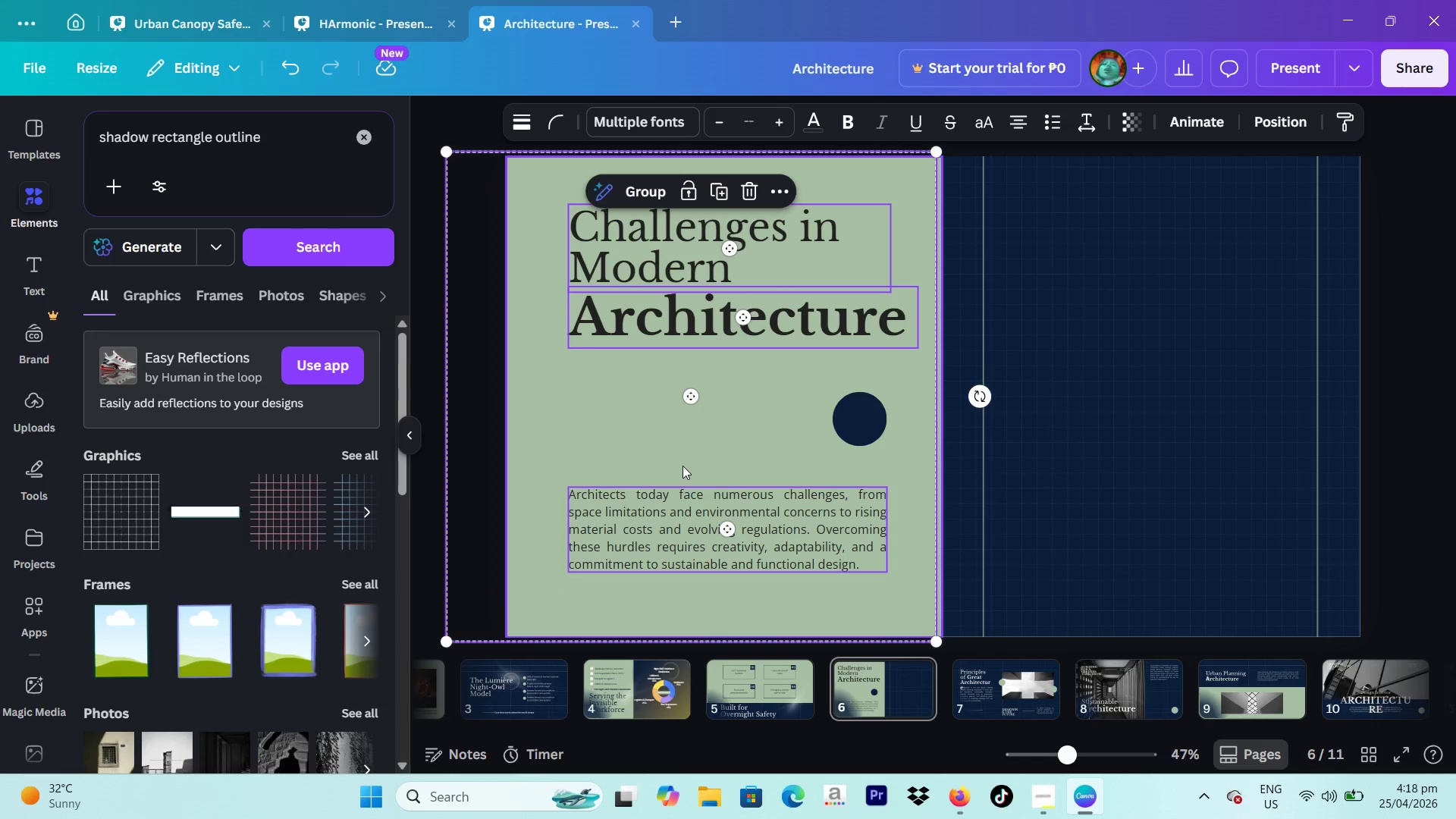 
key(Backspace)
 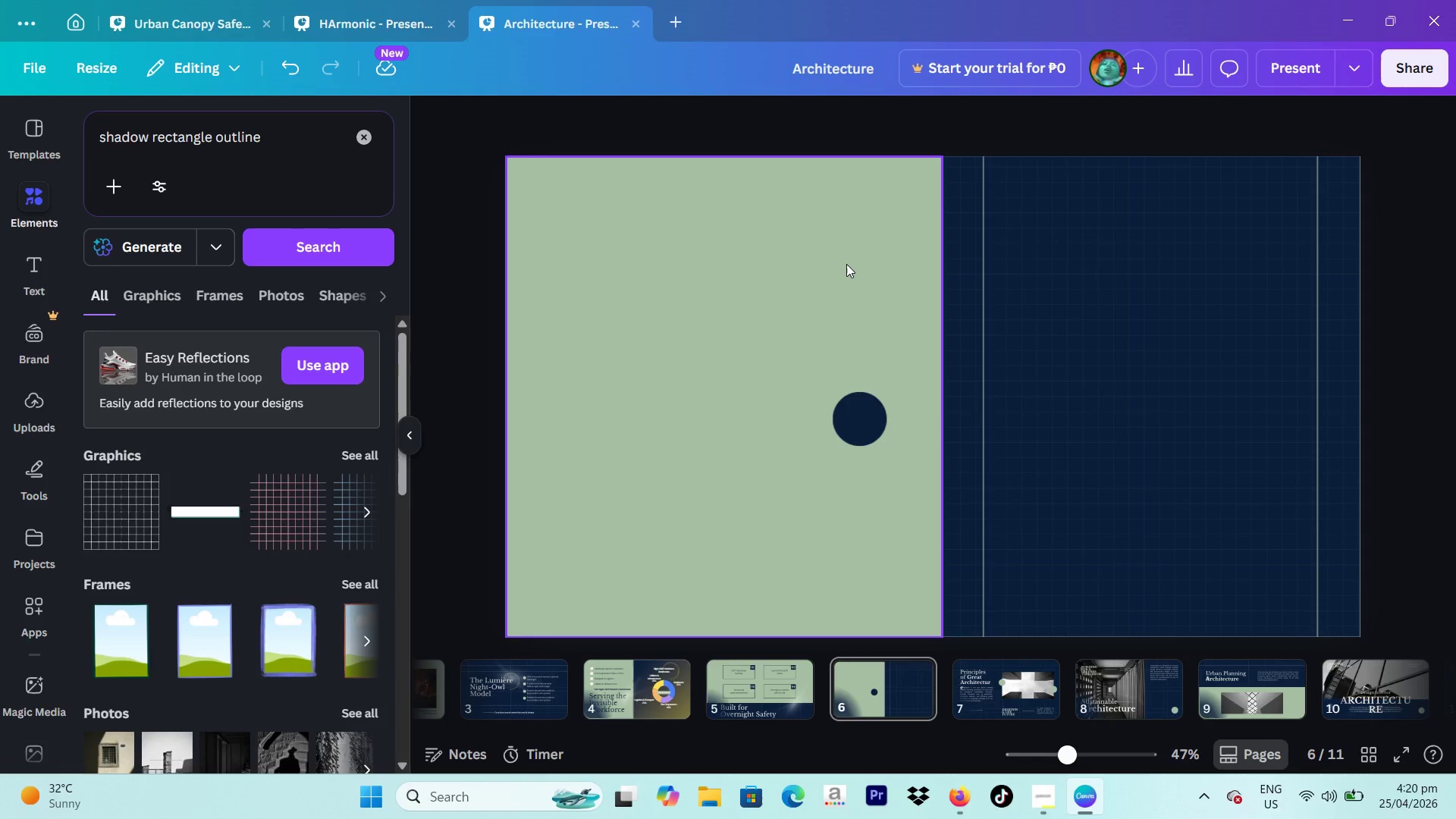 
wait(133.8)
 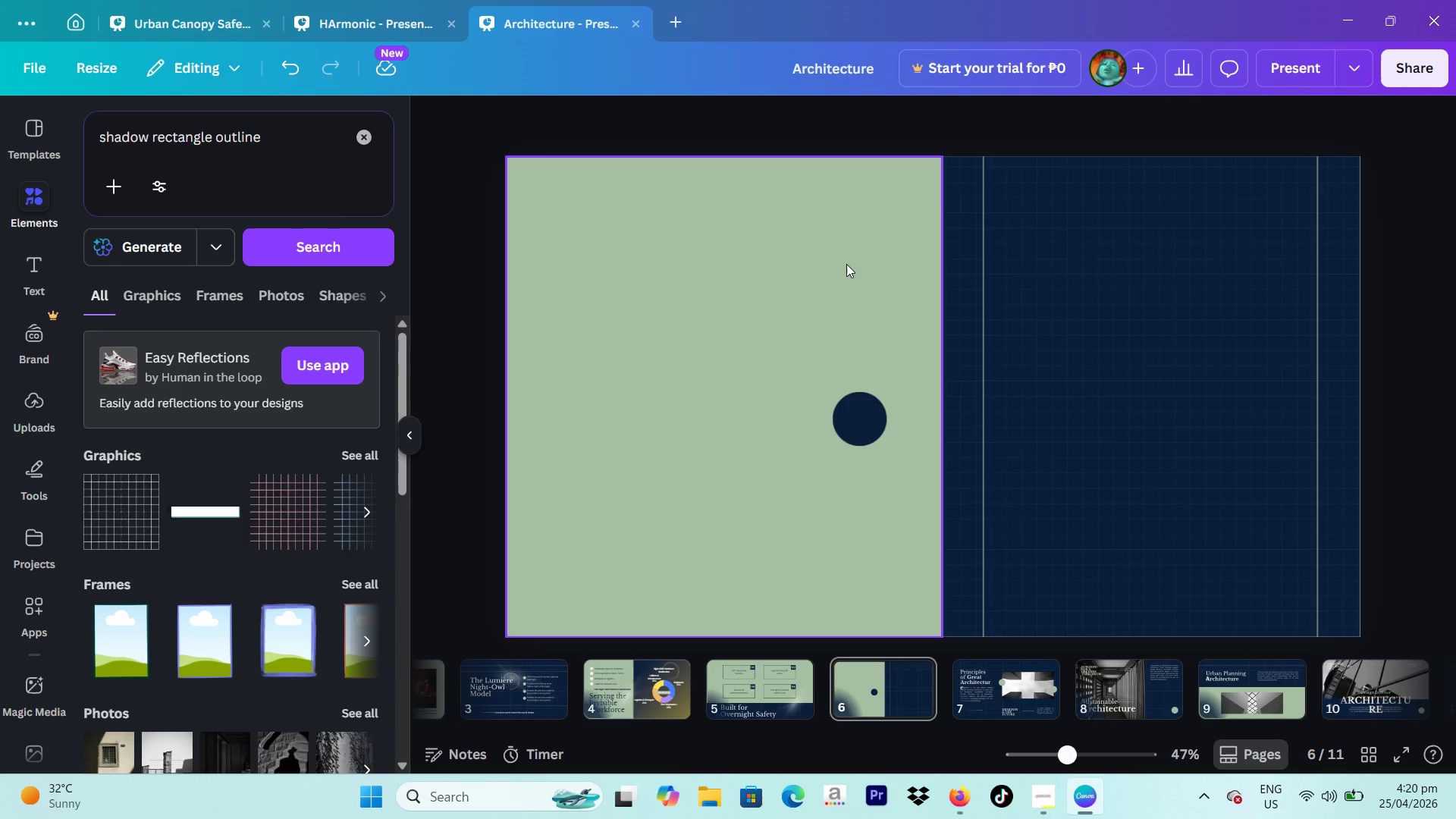 
mouse_move([1456, 838])
 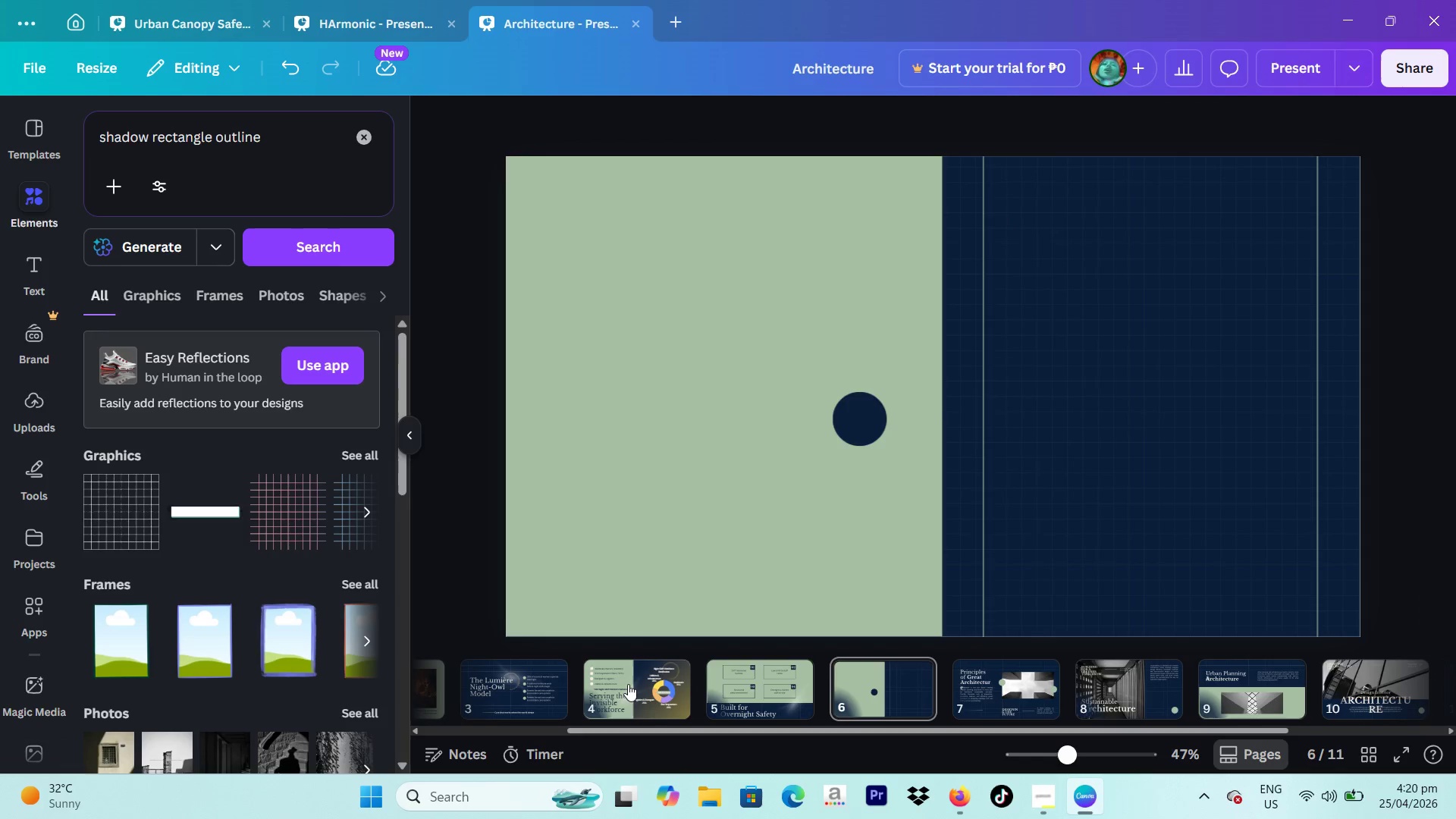 
left_click([628, 684])
 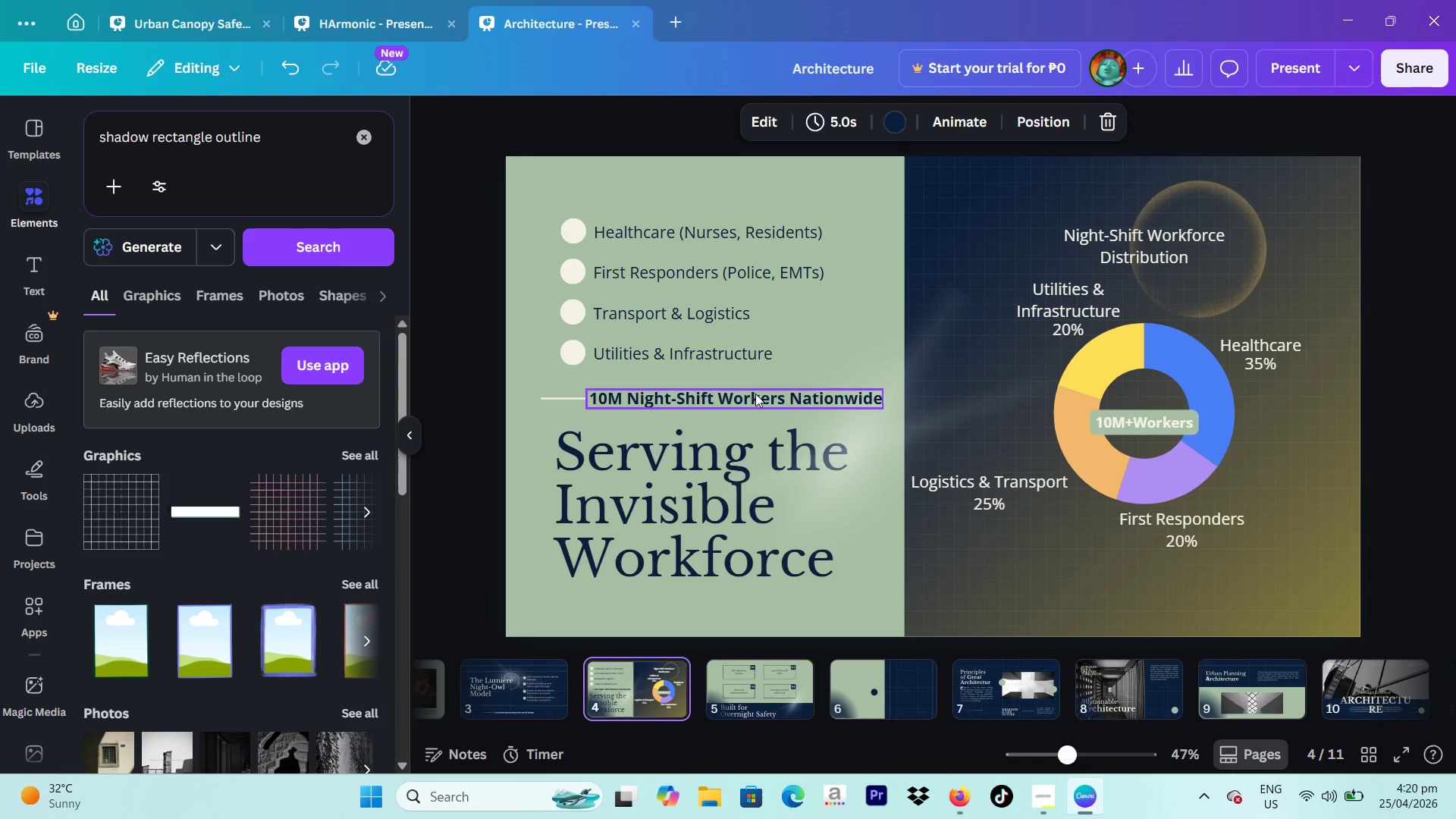 
wait(7.26)
 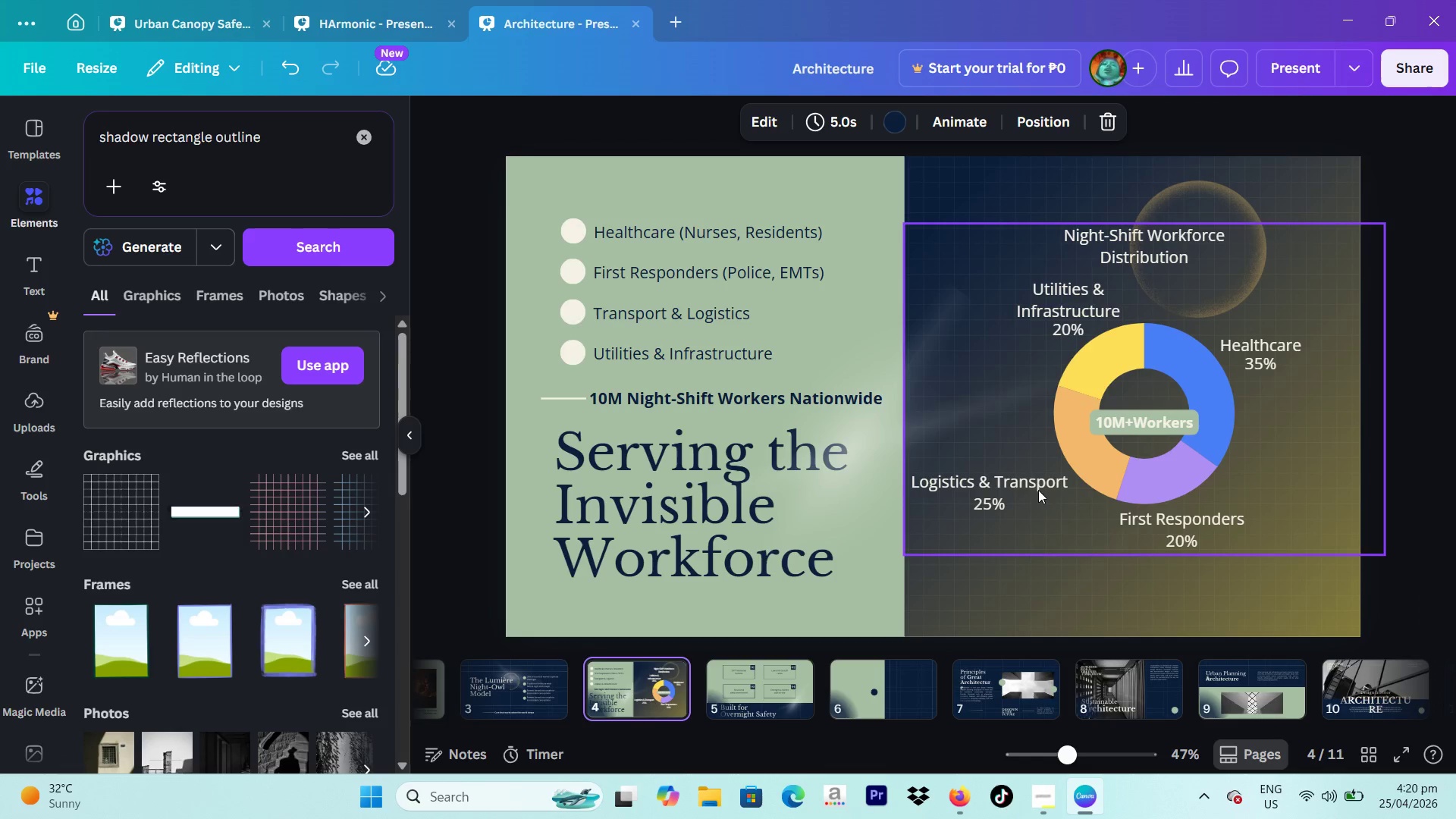 
left_click_drag(start_coordinate=[552, 171], to_coordinate=[719, 565])
 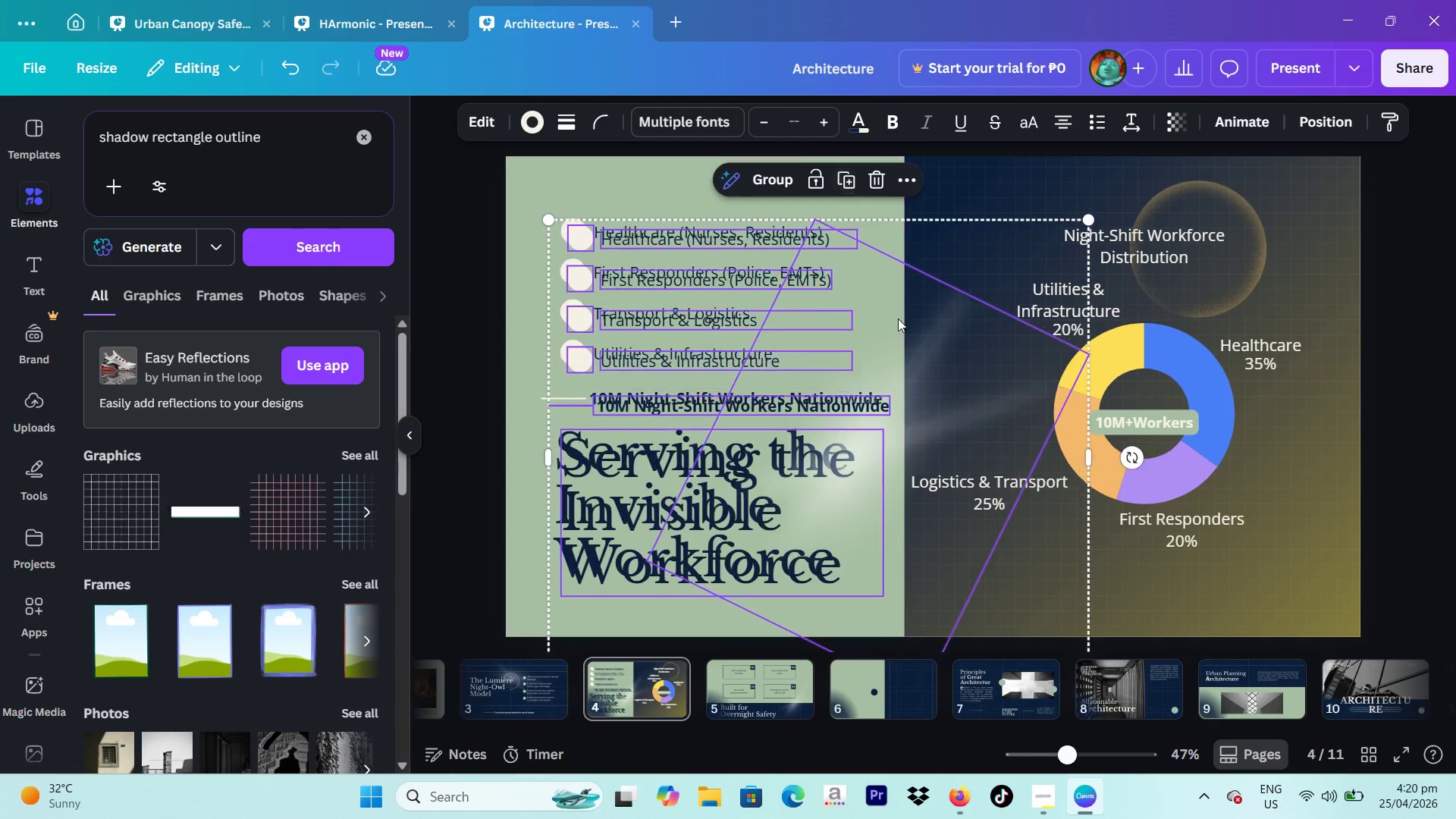 
left_click_drag(start_coordinate=[830, 354], to_coordinate=[905, 684])
 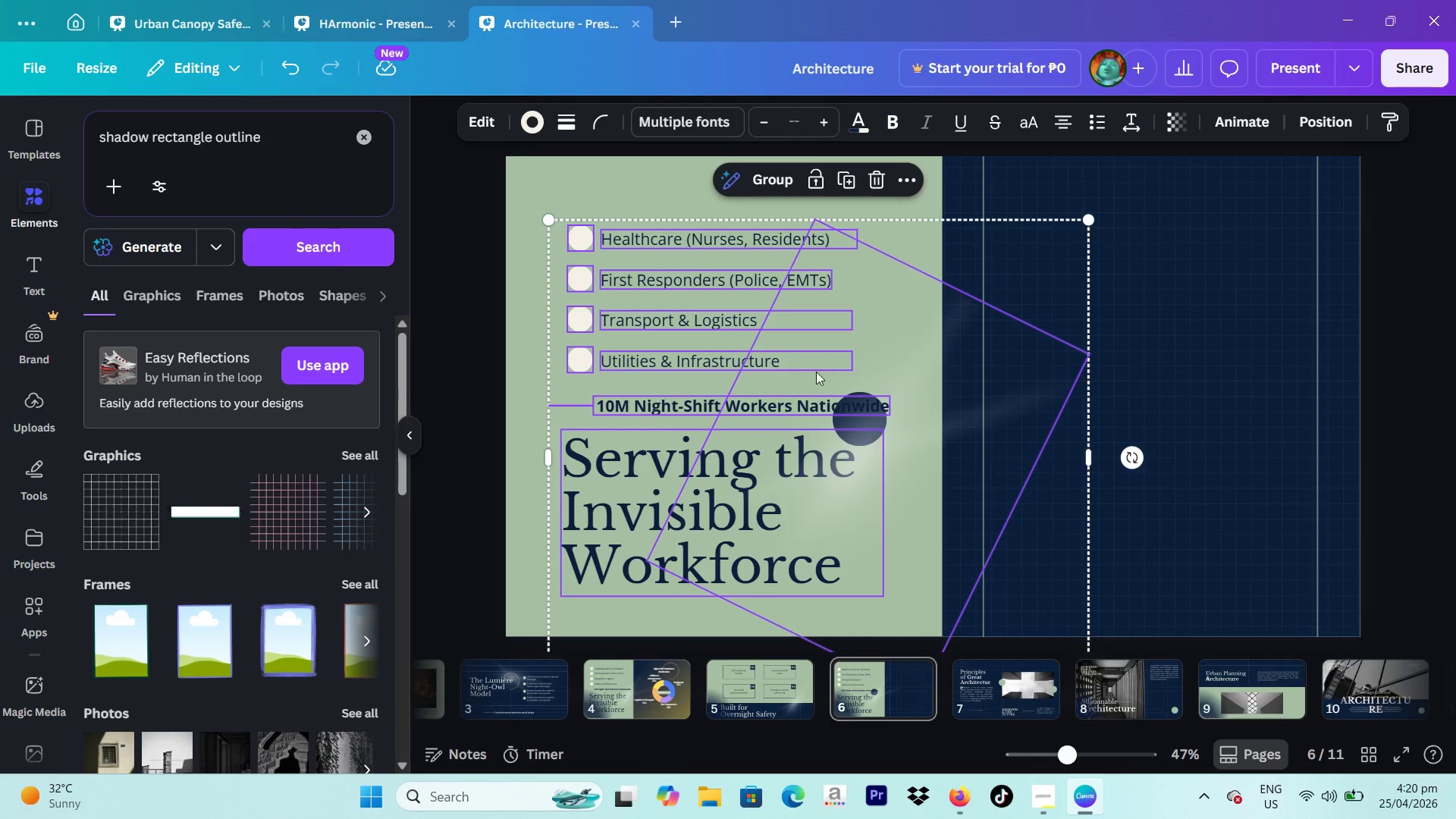 
left_click_drag(start_coordinate=[786, 353], to_coordinate=[1220, 328])
 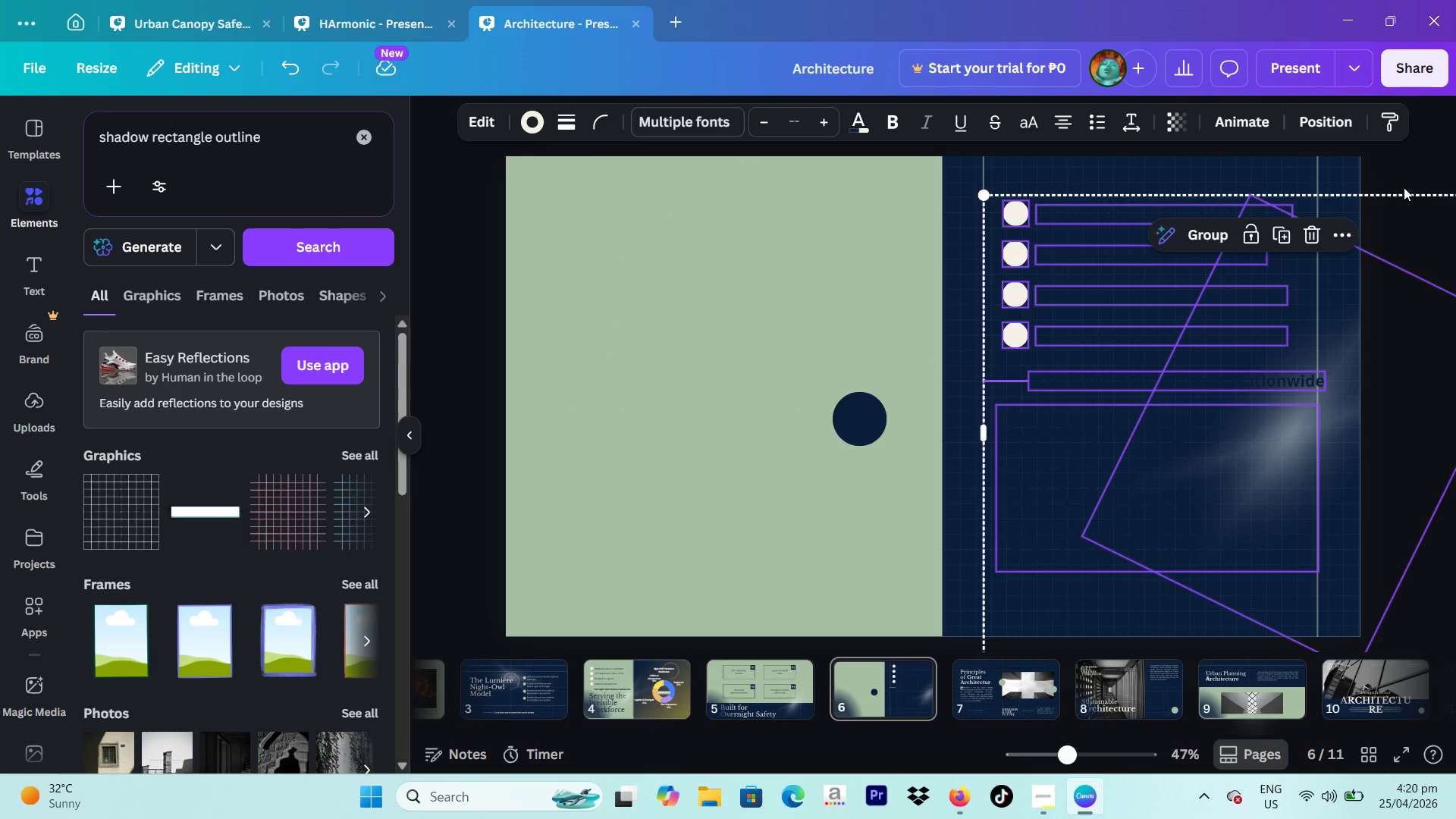 
left_click([1404, 187])
 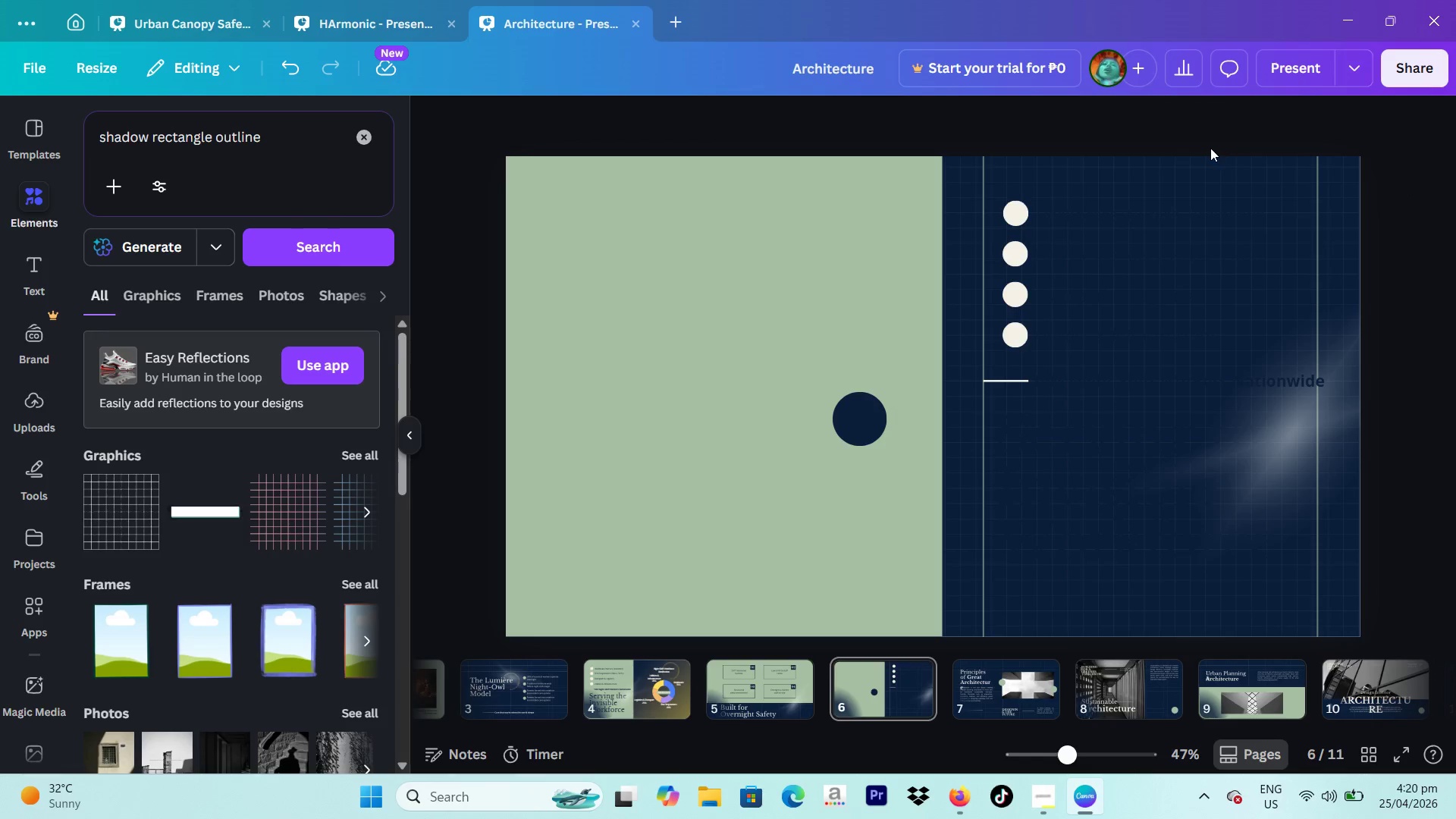 
left_click_drag(start_coordinate=[1185, 160], to_coordinate=[1102, 532])
 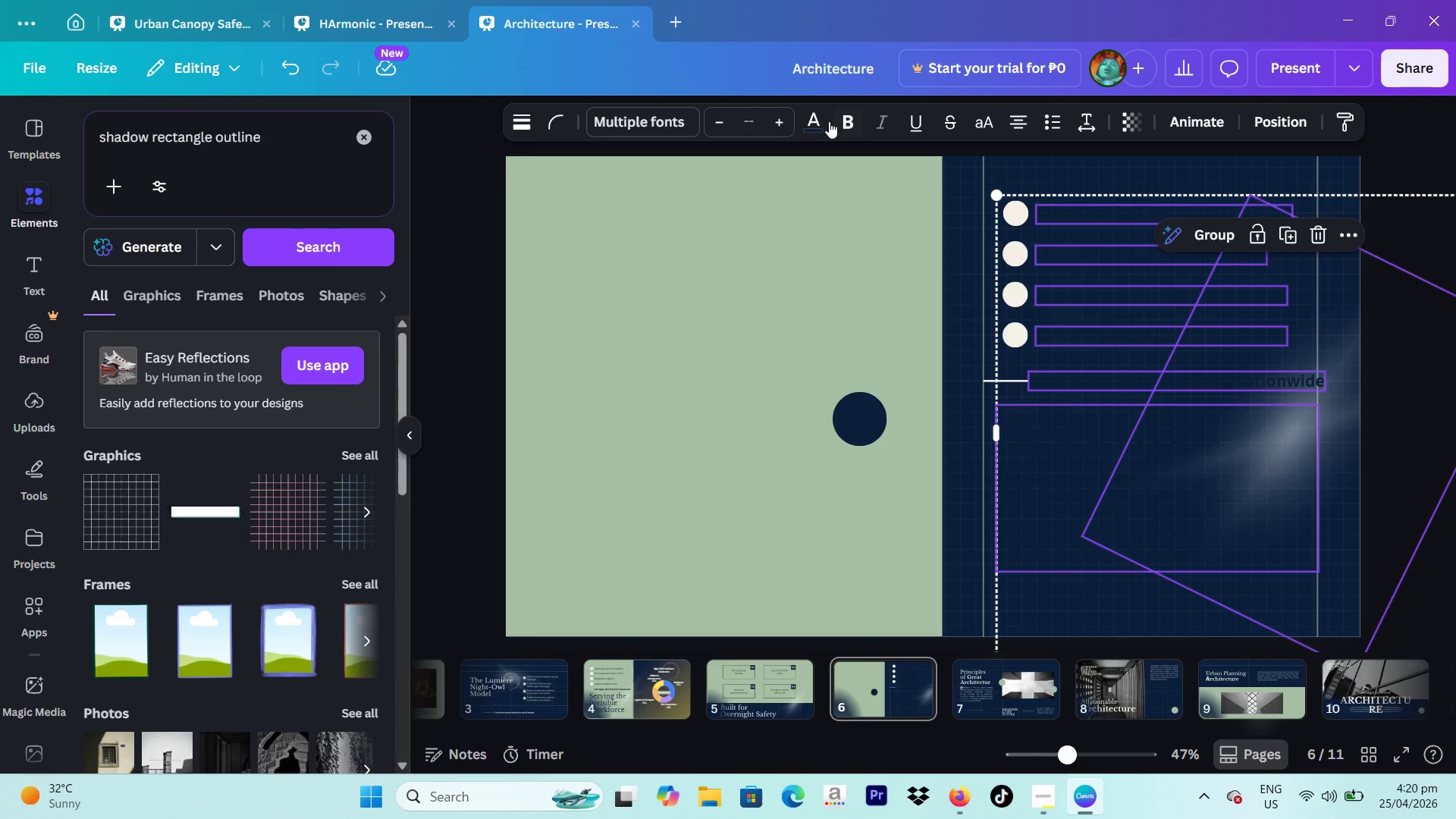 
left_click([819, 124])
 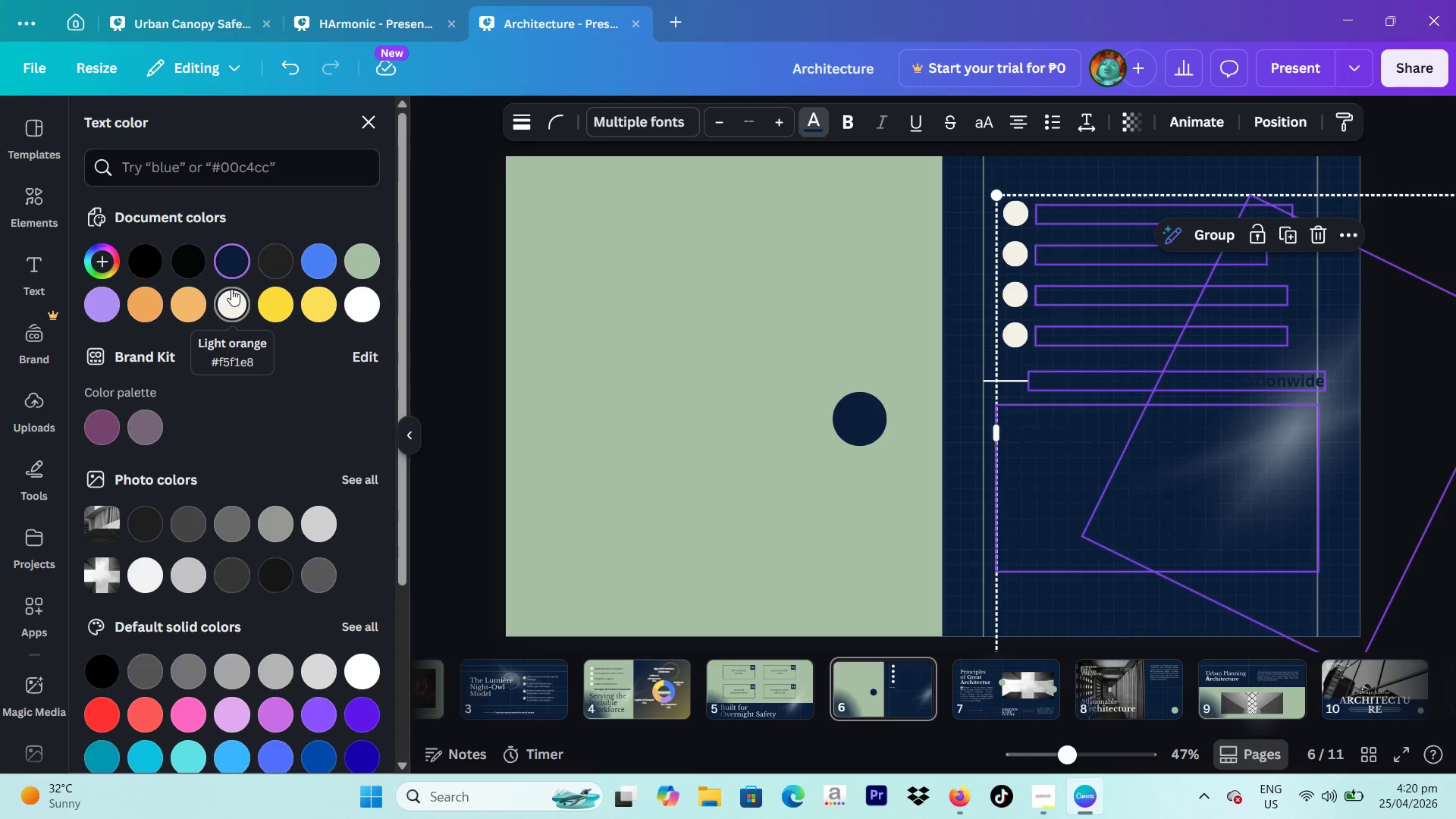 
left_click([232, 289])
 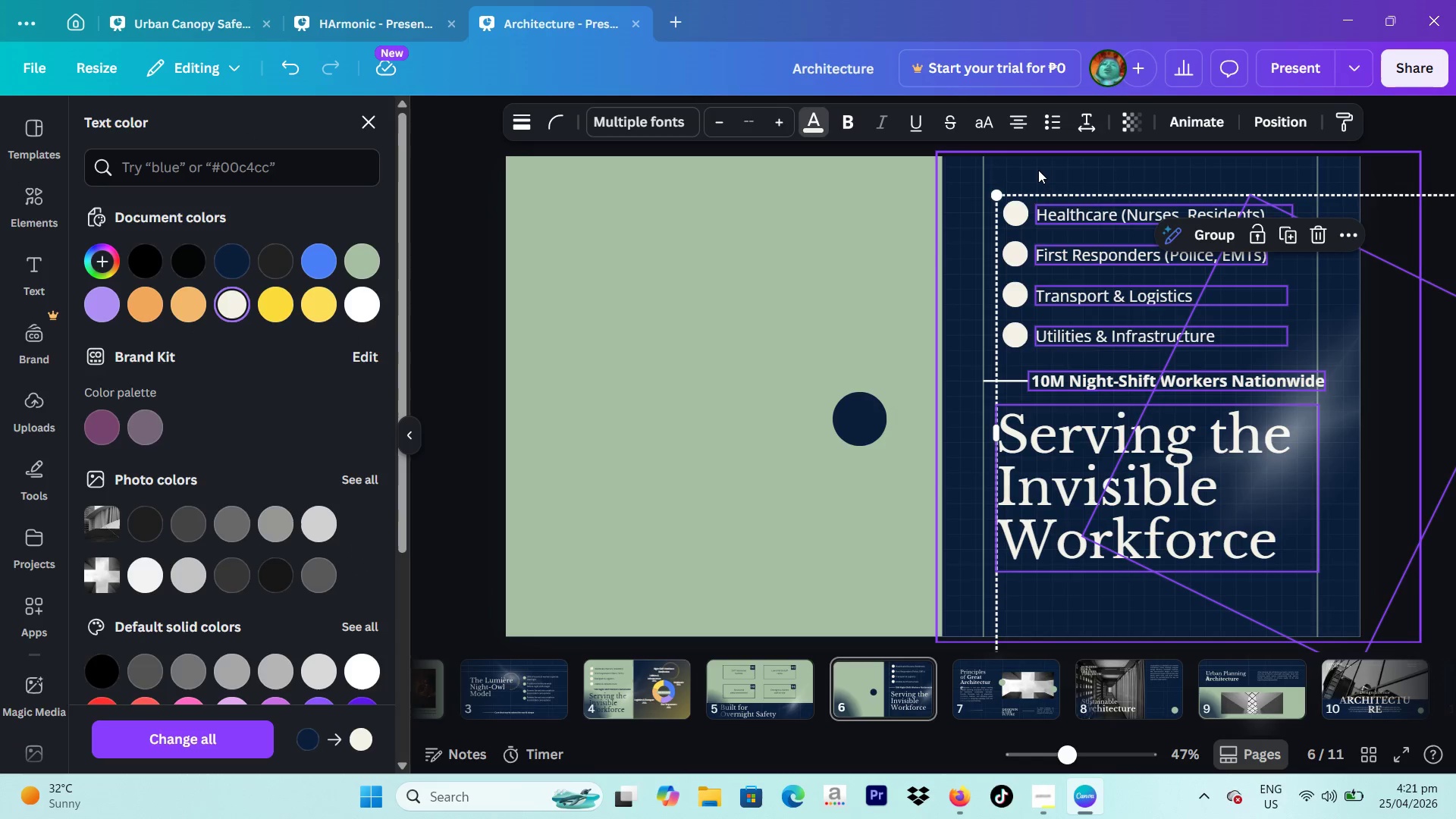 
left_click([1038, 170])
 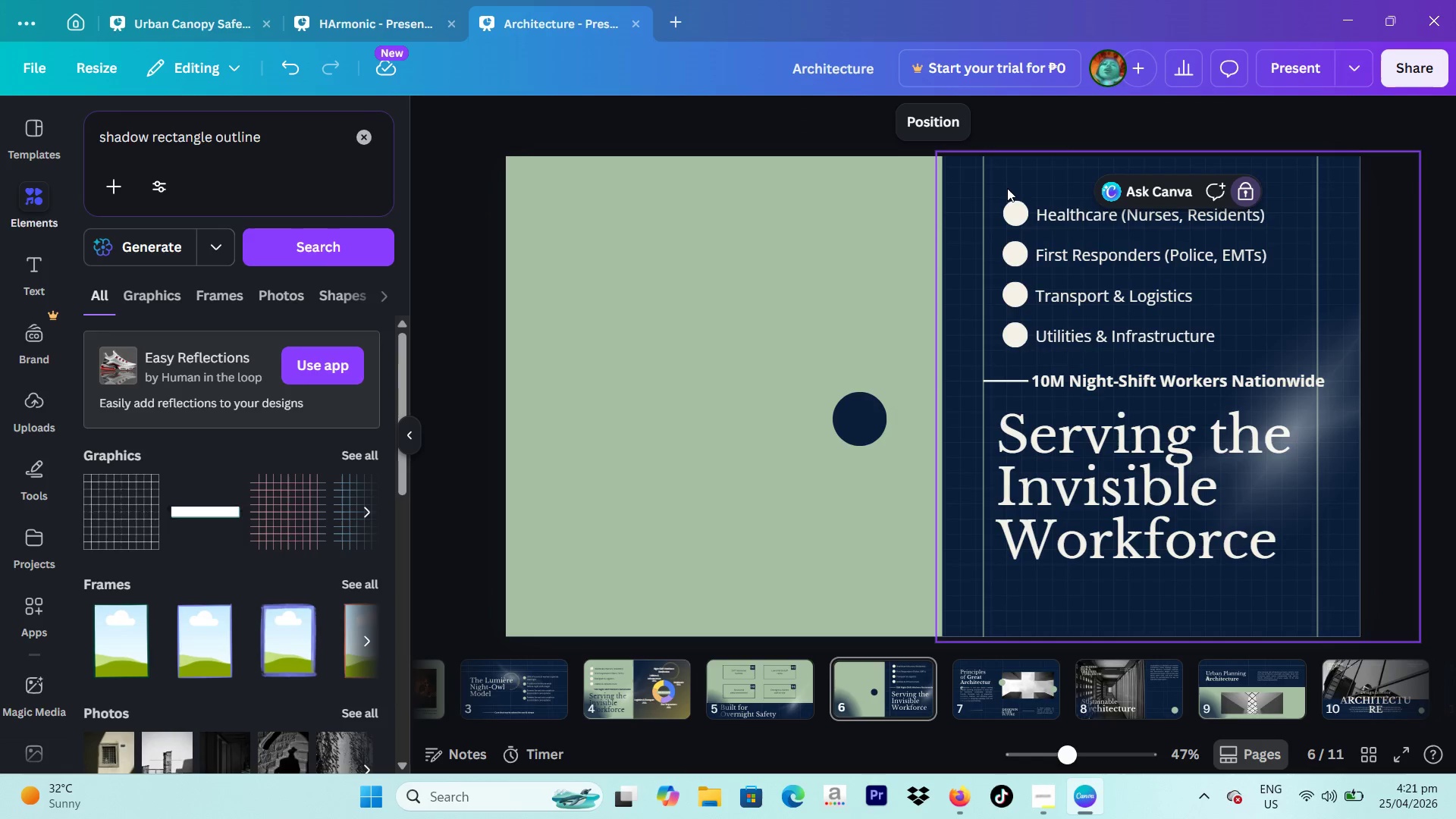 
left_click_drag(start_coordinate=[1006, 188], to_coordinate=[1023, 329])
 